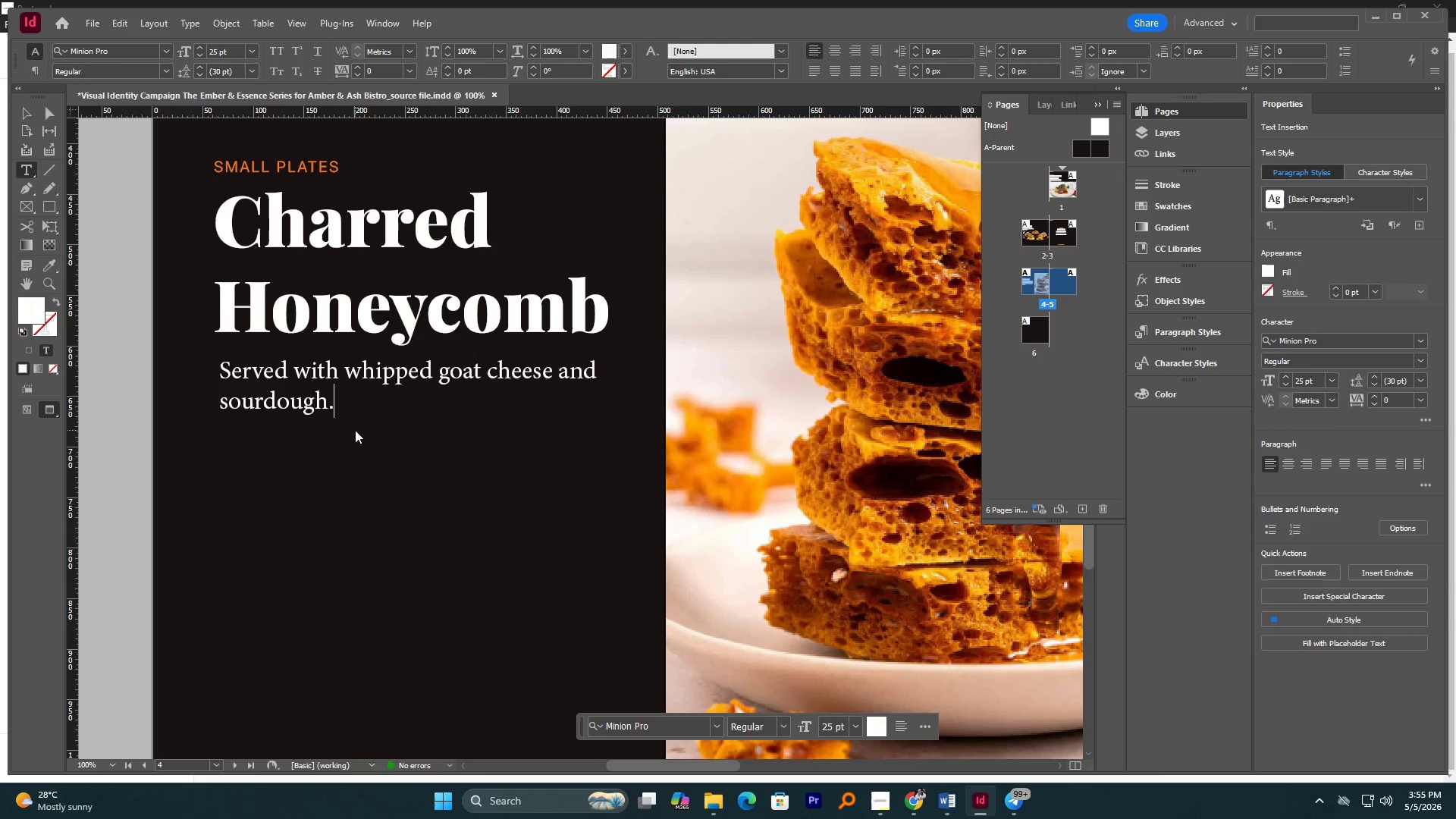 
scroll: coordinate [322, 469], scroll_direction: up, amount: 2.0
 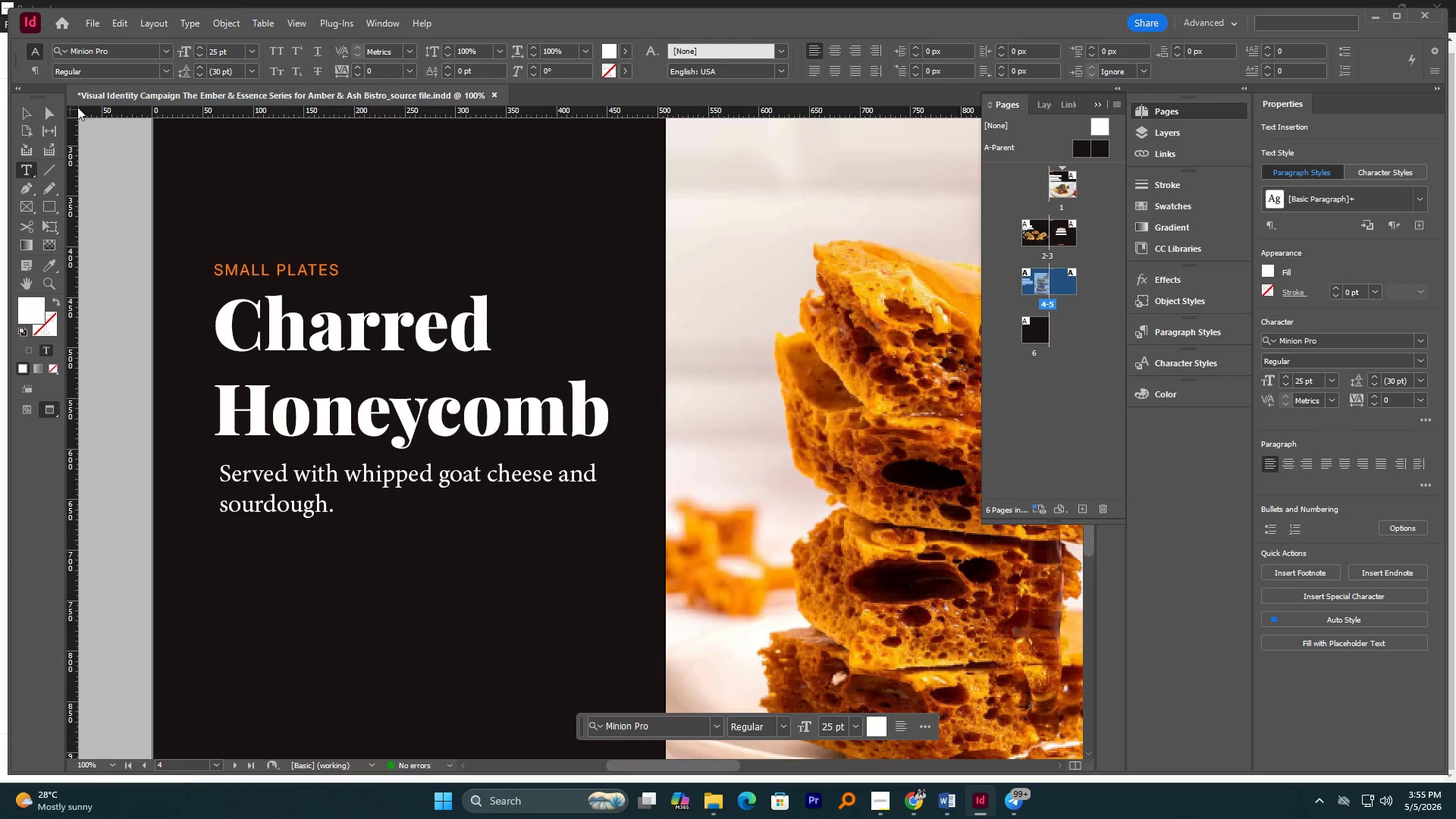 
left_click([20, 108])
 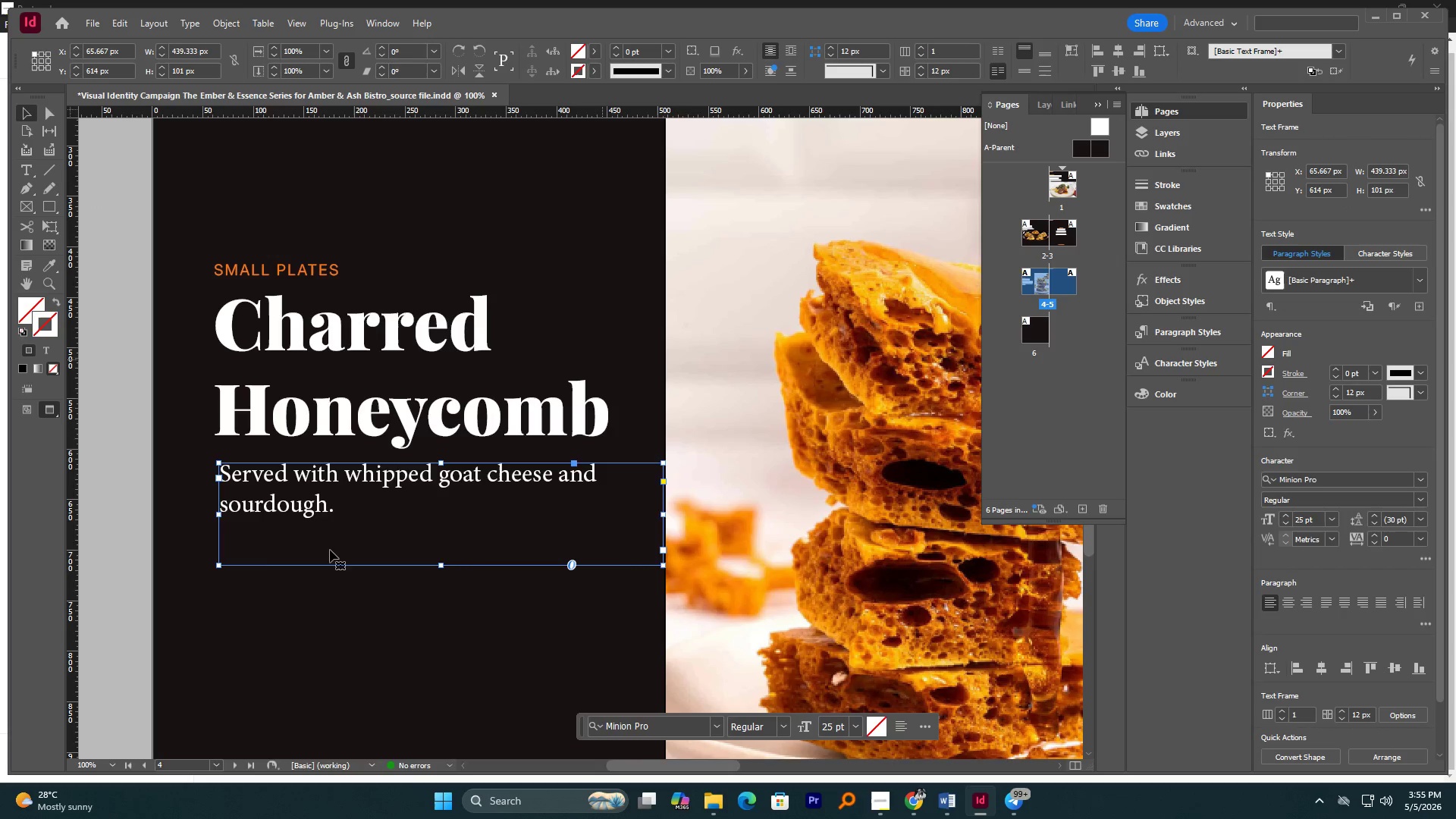 
hold_key(key=AltLeft, duration=0.39)
 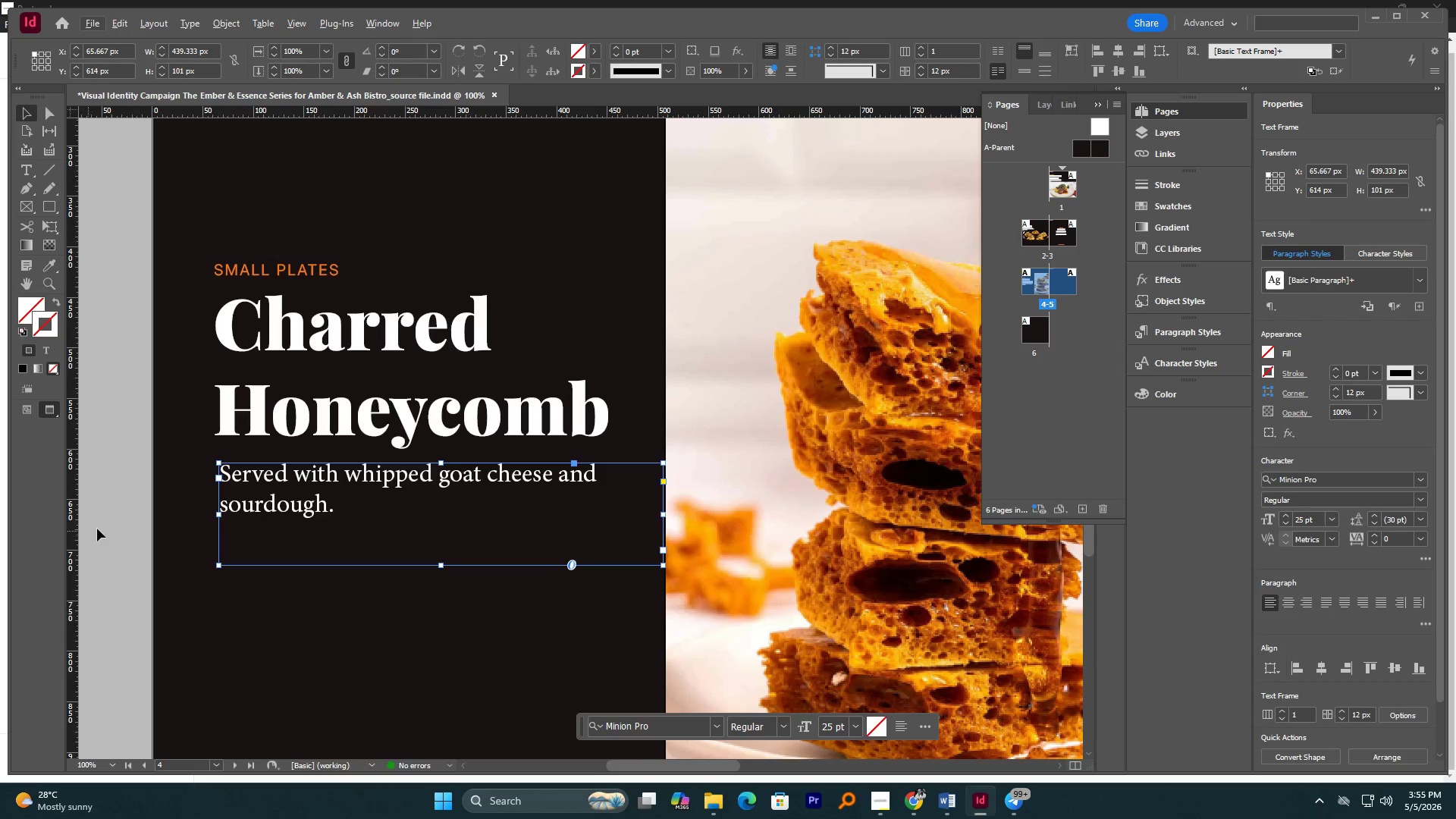 
left_click([111, 526])
 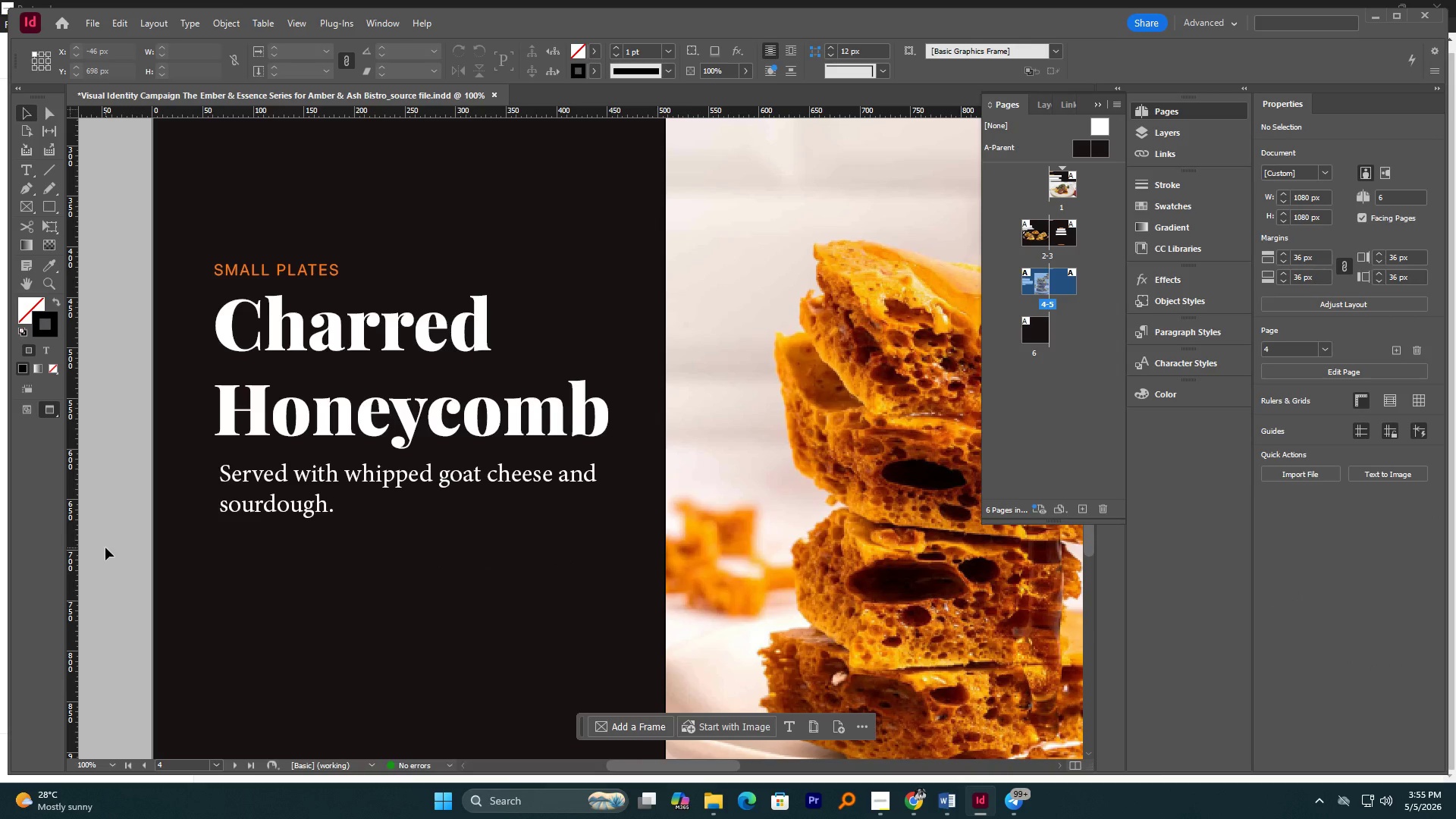 
wait(14.92)
 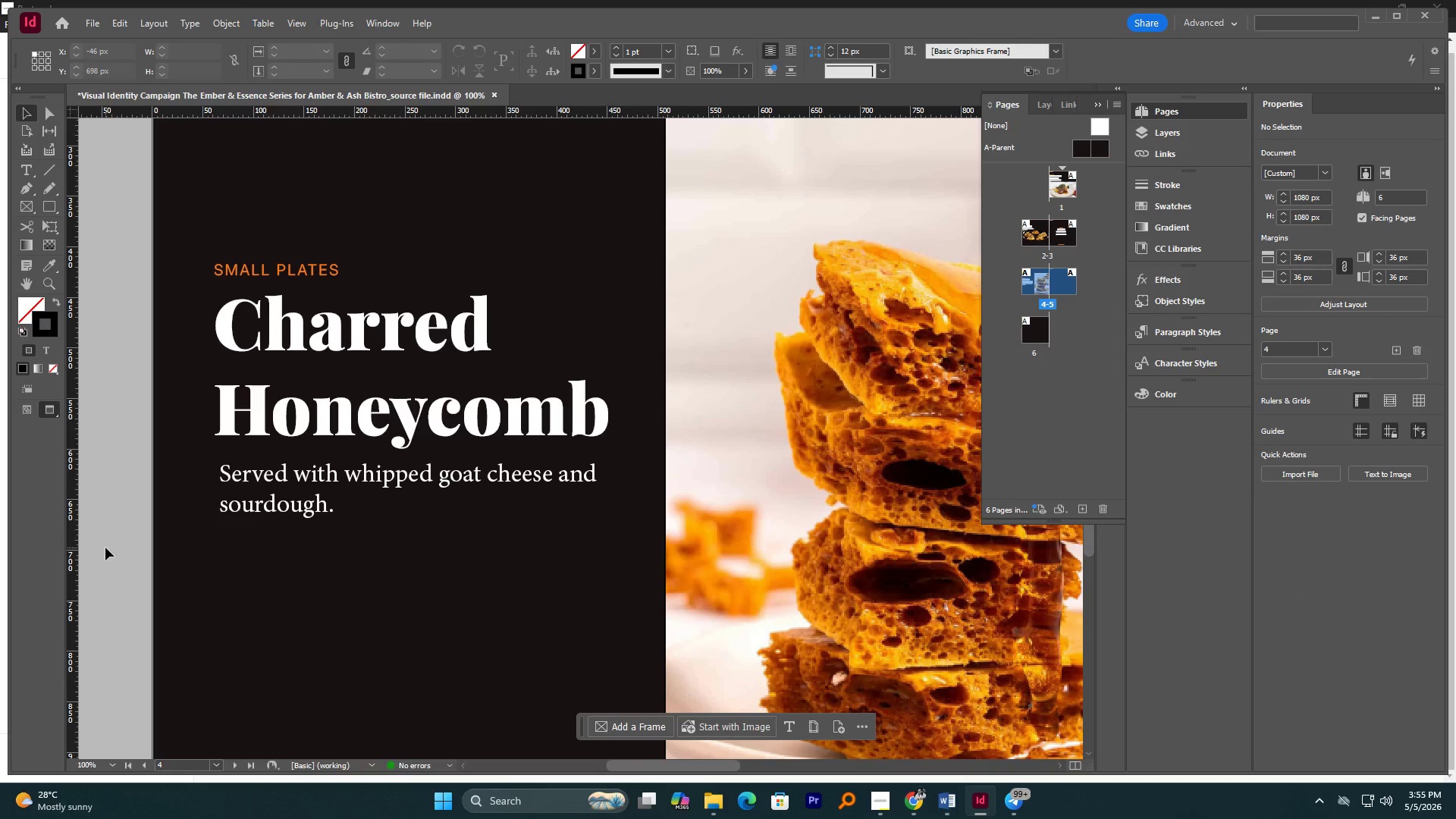 
hold_key(key=AltLeft, duration=0.86)
scroll: coordinate [338, 544], scroll_direction: down, amount: 2.0
 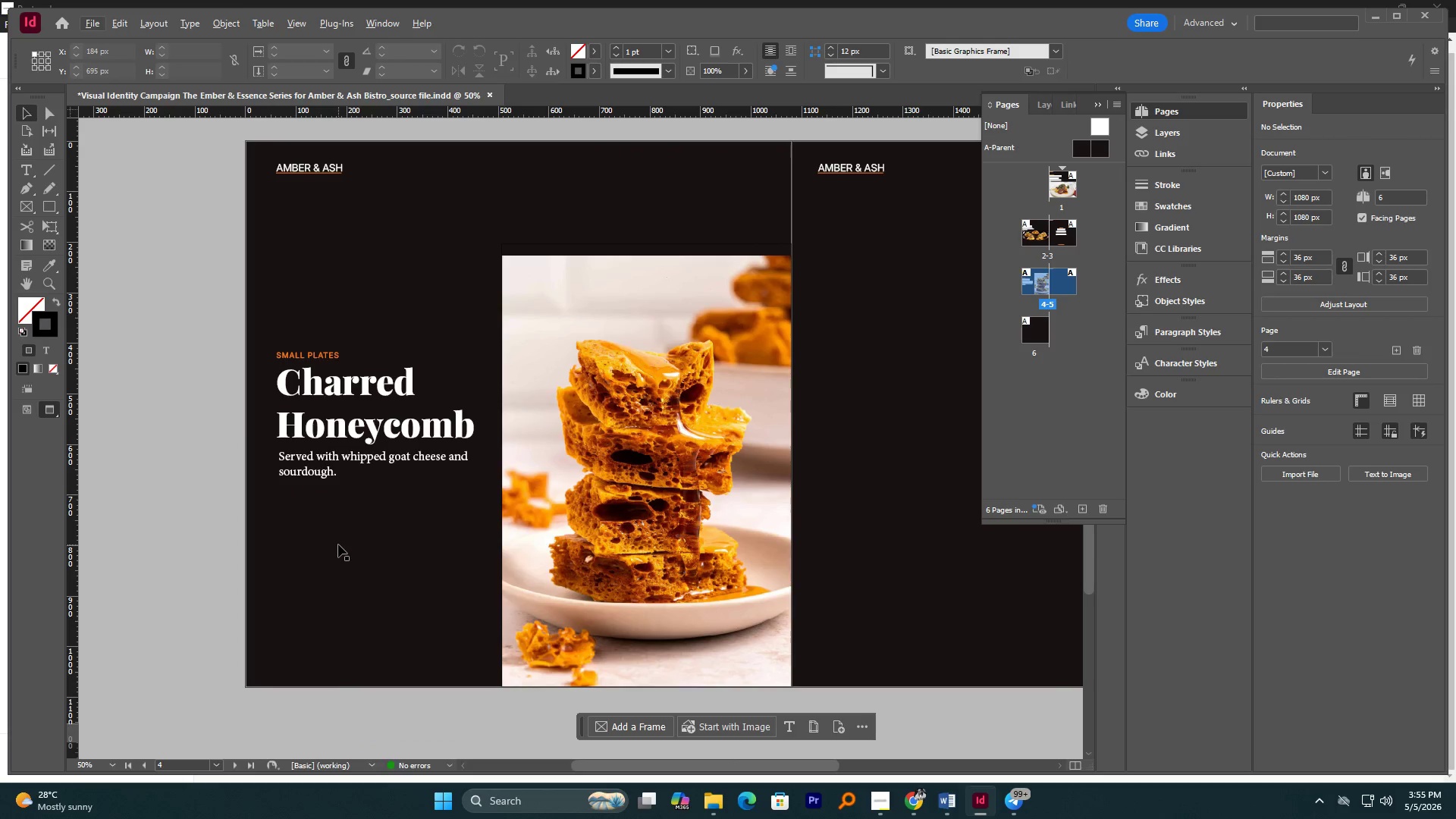 
hold_key(key=AltLeft, duration=1.42)
scroll: coordinate [338, 544], scroll_direction: up, amount: 1.0
 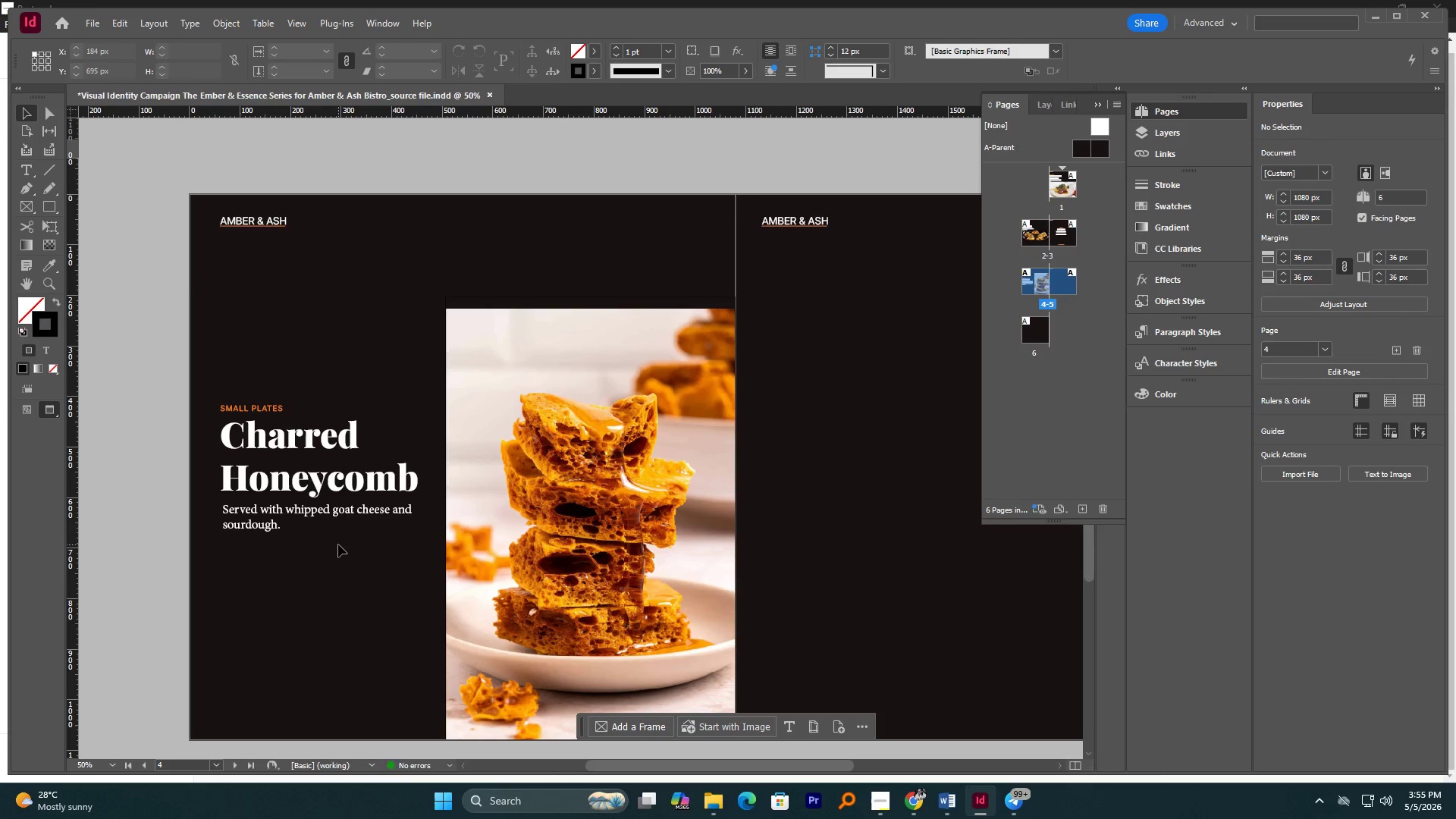 
hold_key(key=AltLeft, duration=0.78)
scroll: coordinate [338, 544], scroll_direction: down, amount: 1.0
 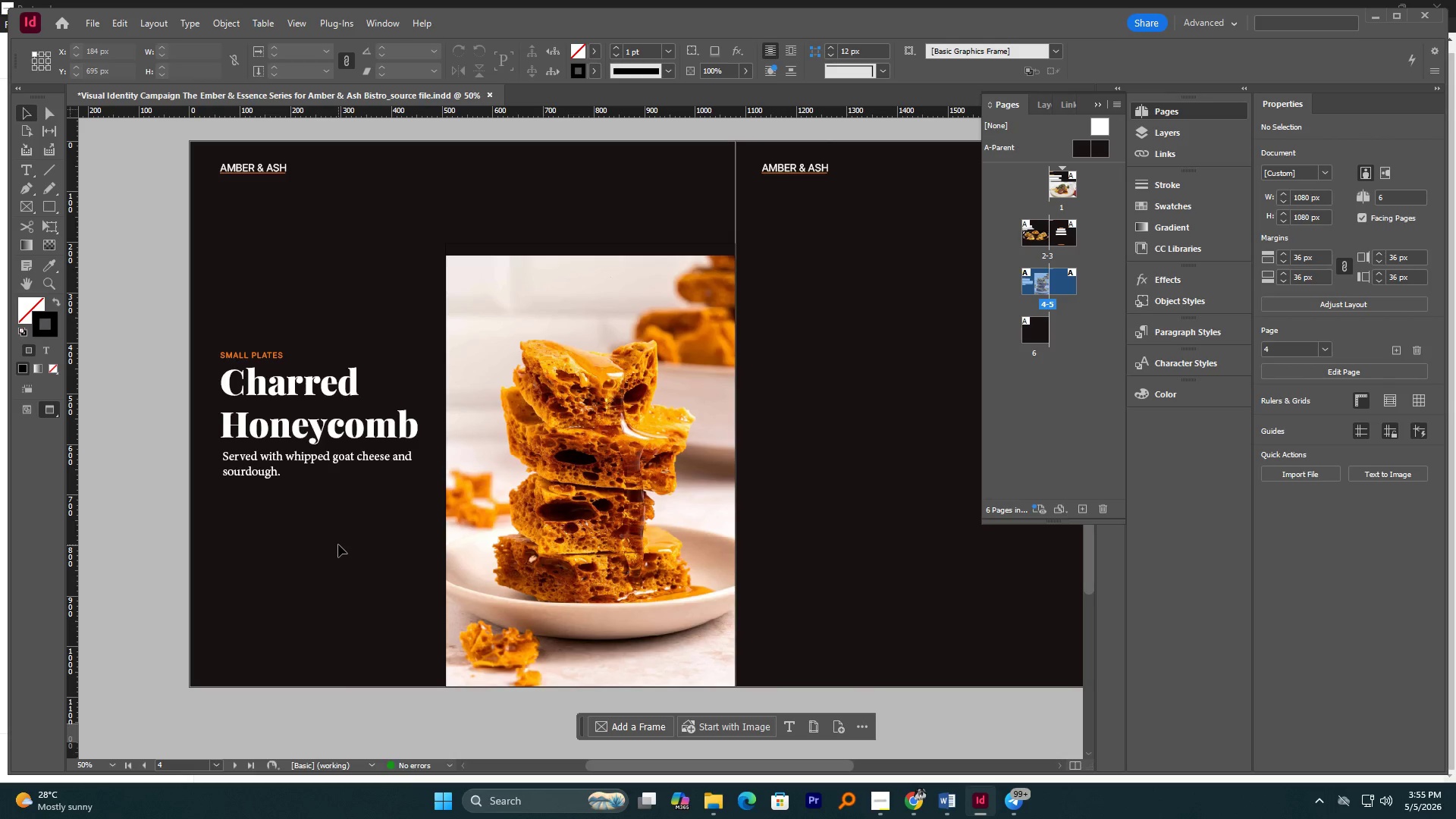 
wait(51.7)
 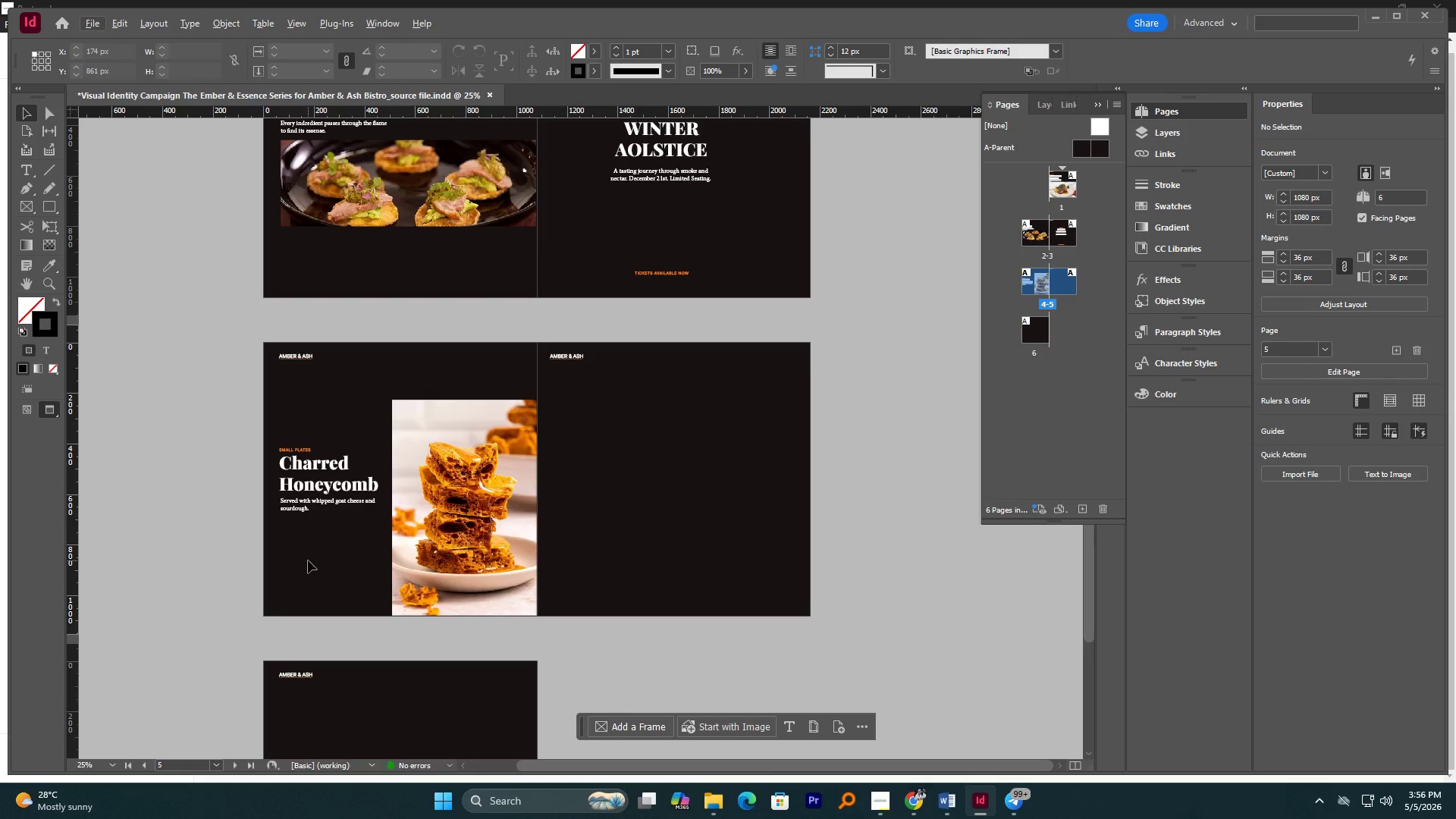 
left_click([641, 667])
 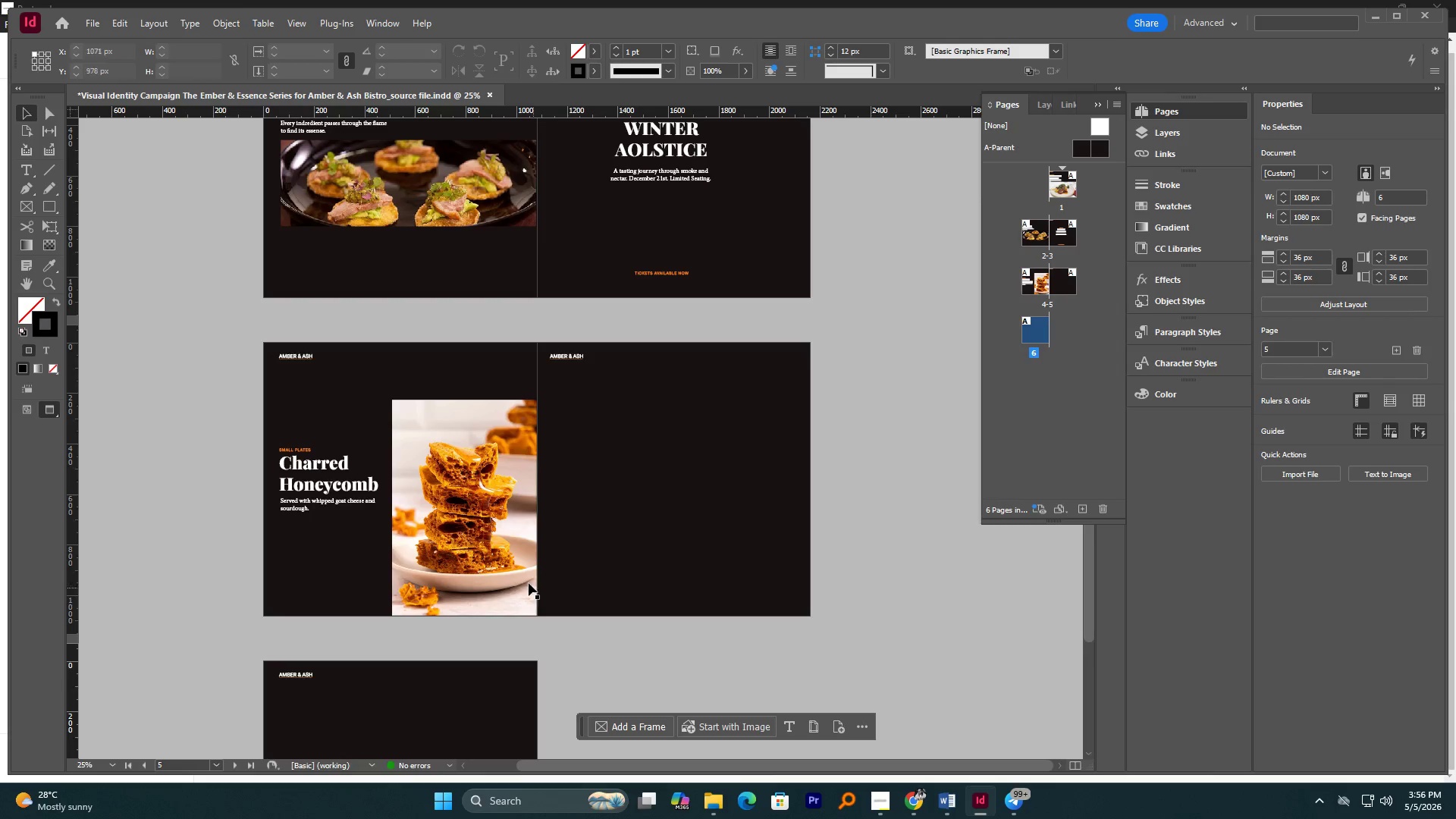 
hold_key(key=AltLeft, duration=1.97)
scroll: coordinate [369, 452], scroll_direction: up, amount: 1.0
 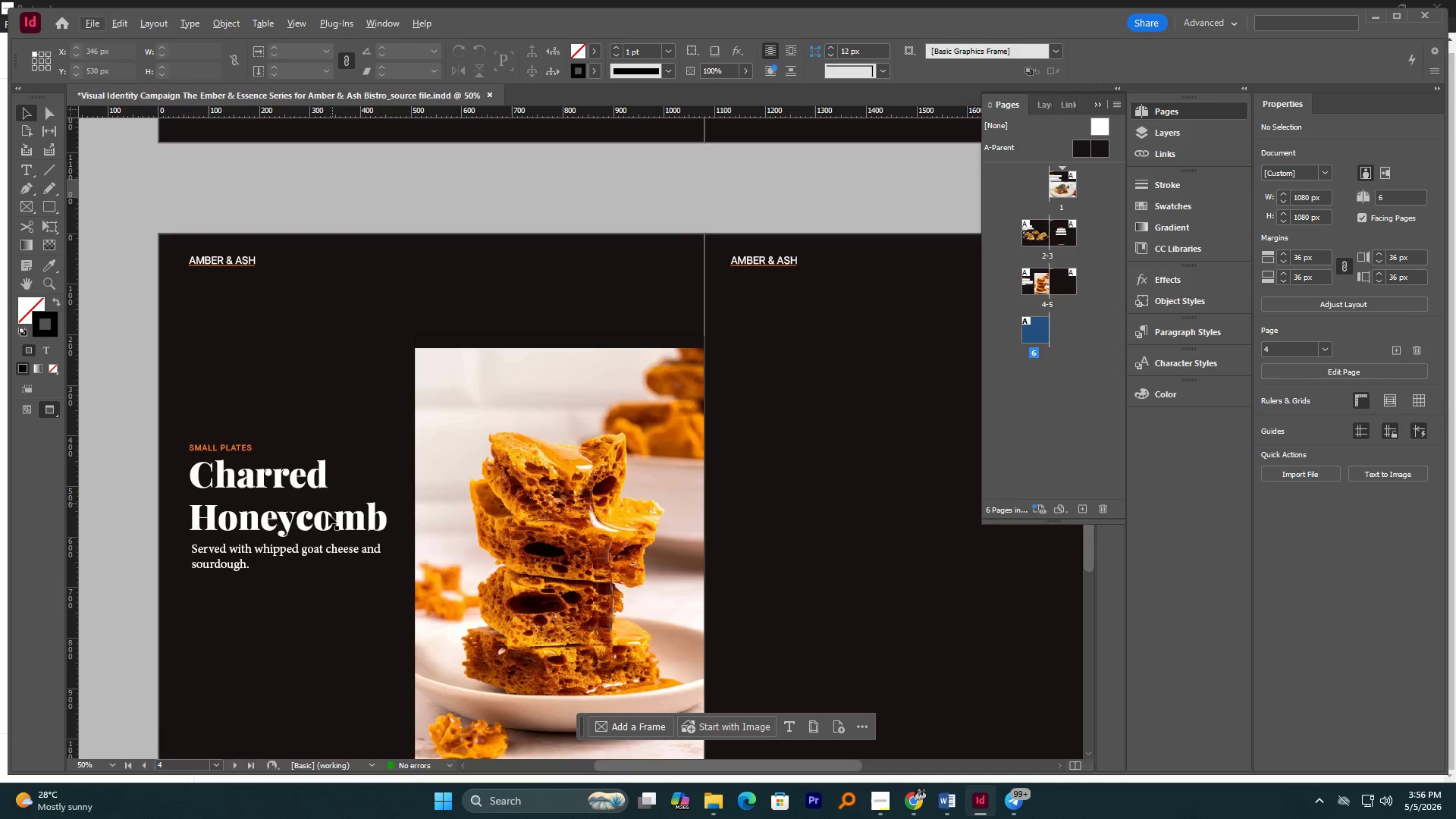 
left_click([323, 527])
 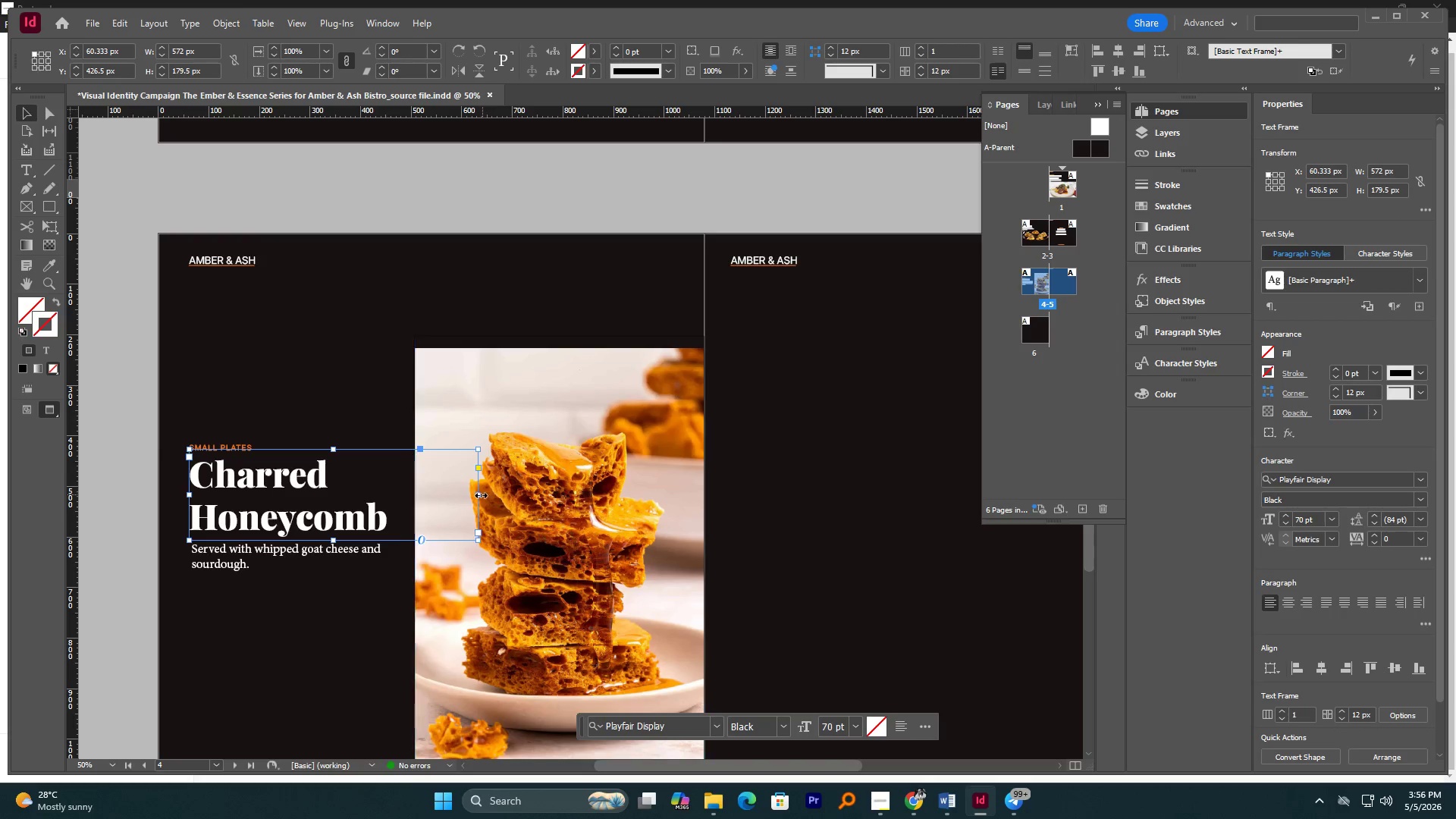 
left_click_drag(start_coordinate=[476, 495], to_coordinate=[404, 504])
 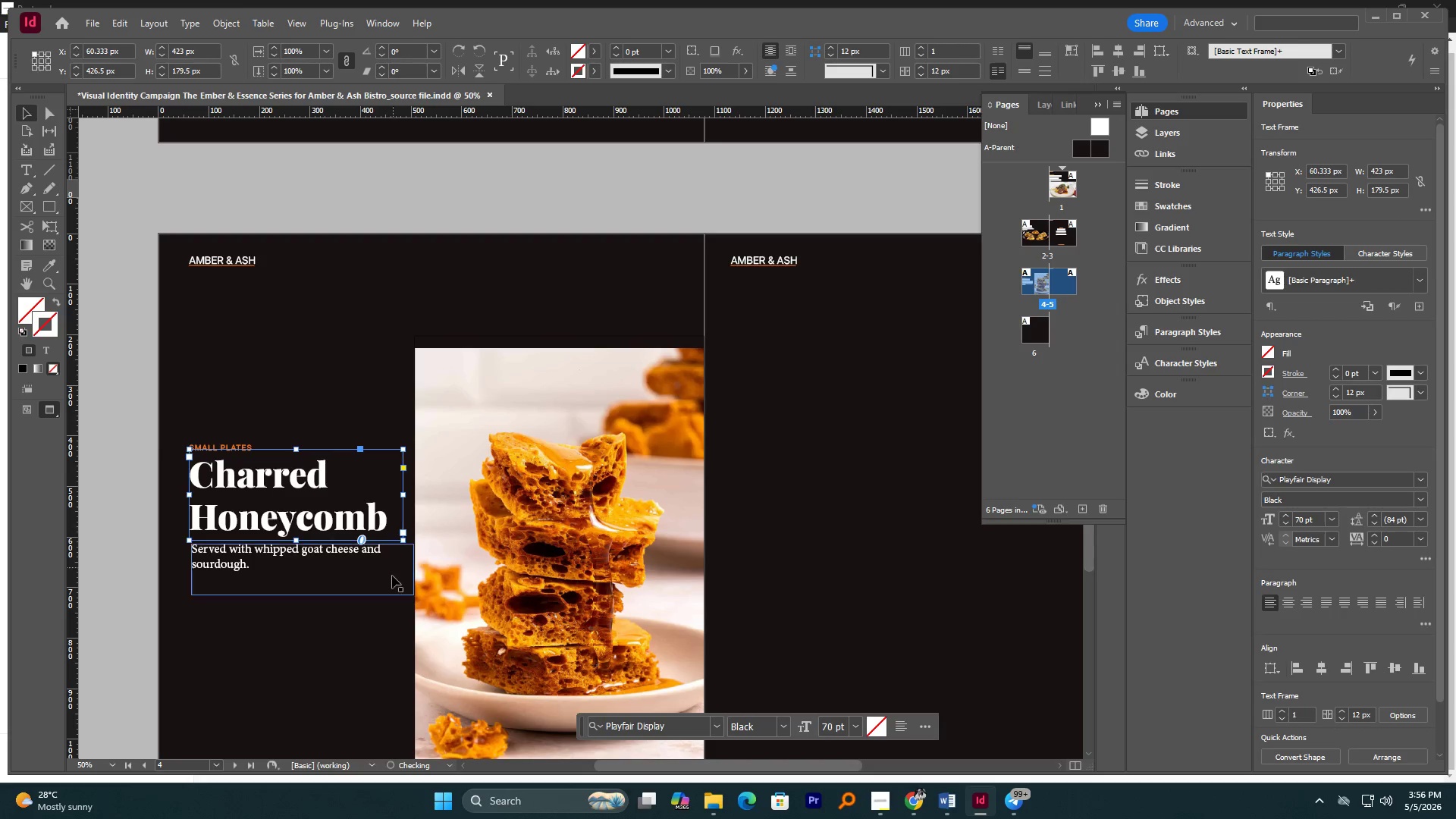 
left_click([392, 576])
 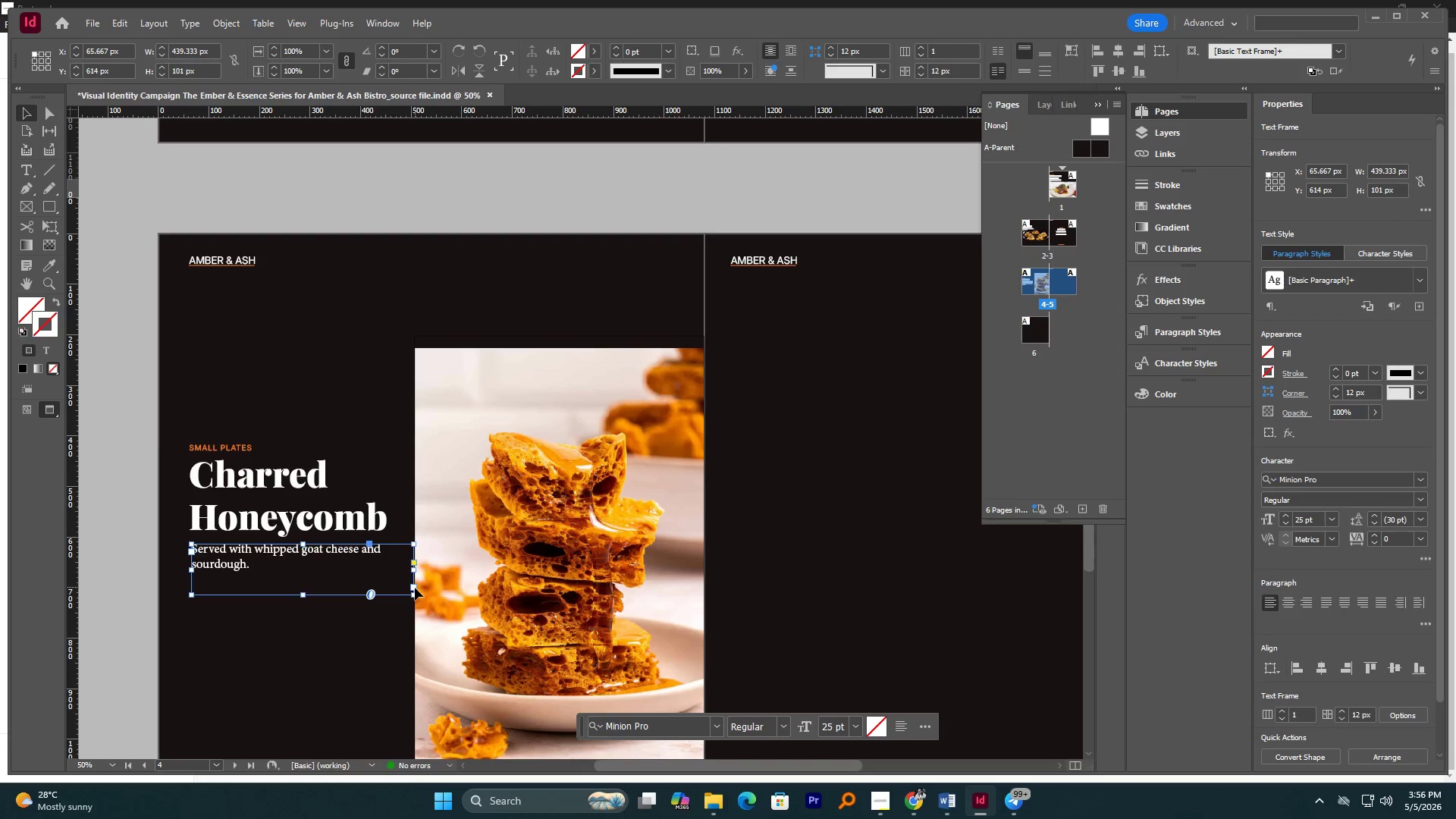 
left_click_drag(start_coordinate=[413, 595], to_coordinate=[391, 583])
 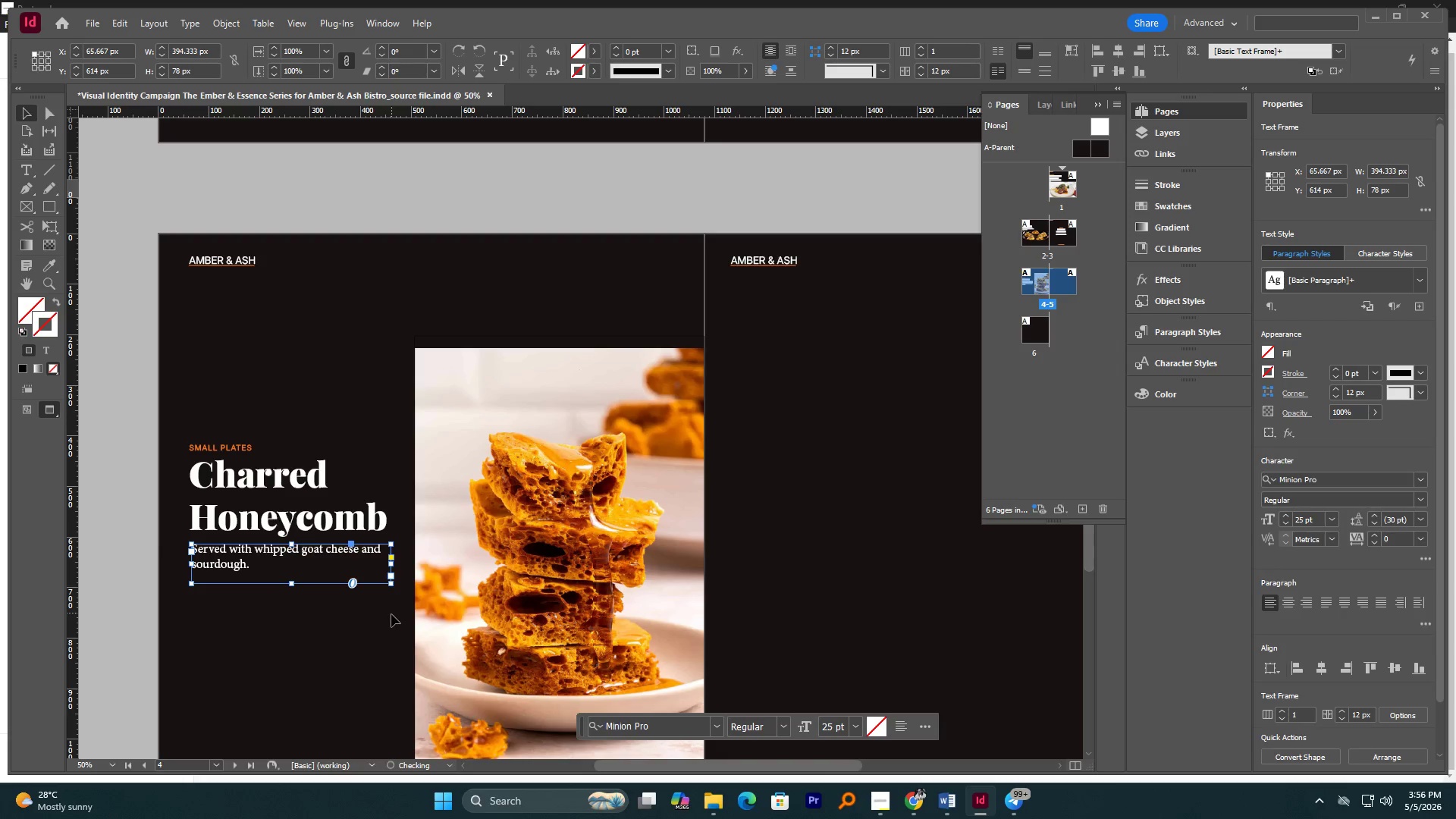 
left_click([391, 614])
 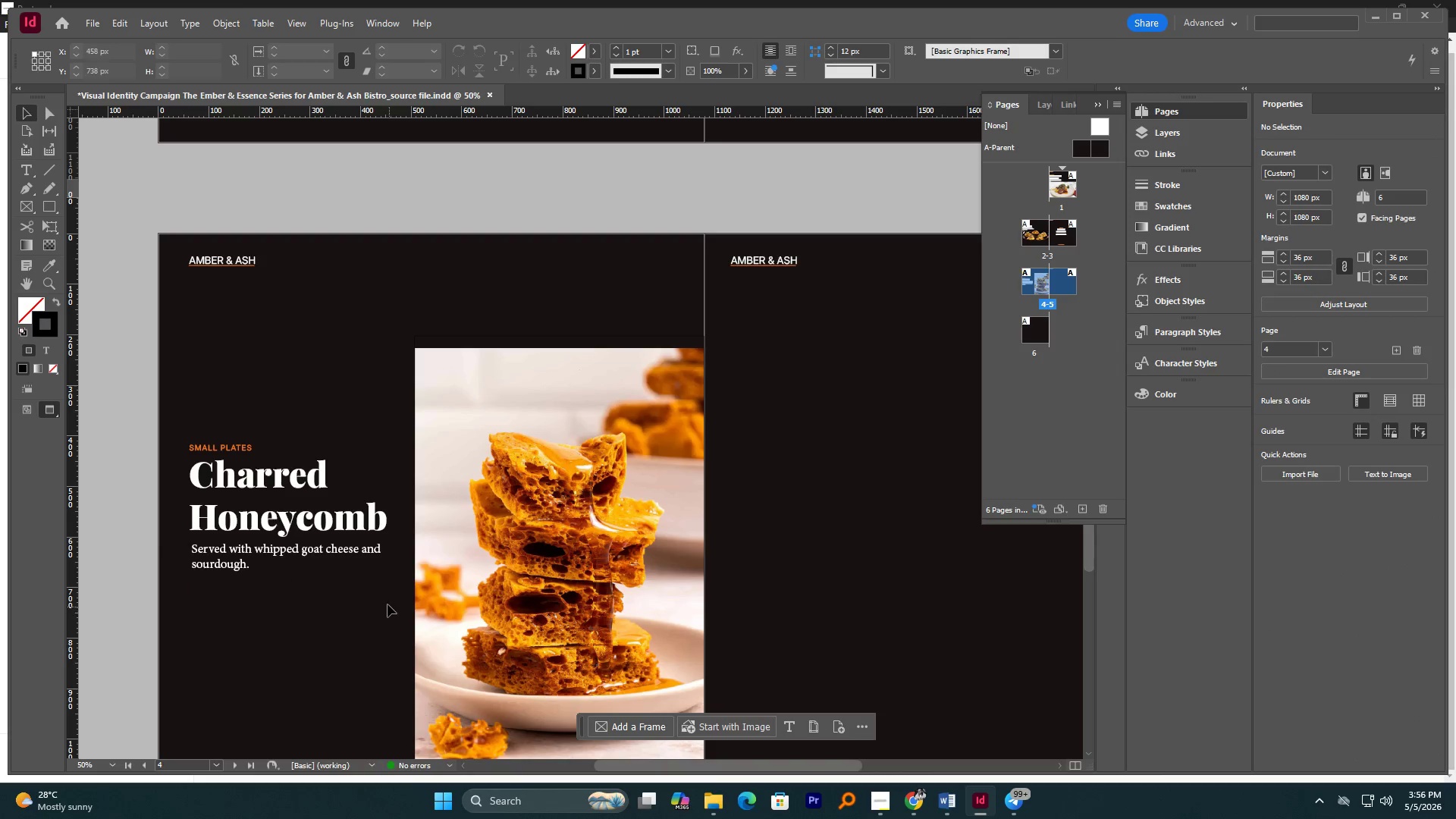 
hold_key(key=AltLeft, duration=0.52)
scroll: coordinate [384, 597], scroll_direction: down, amount: 3.0
 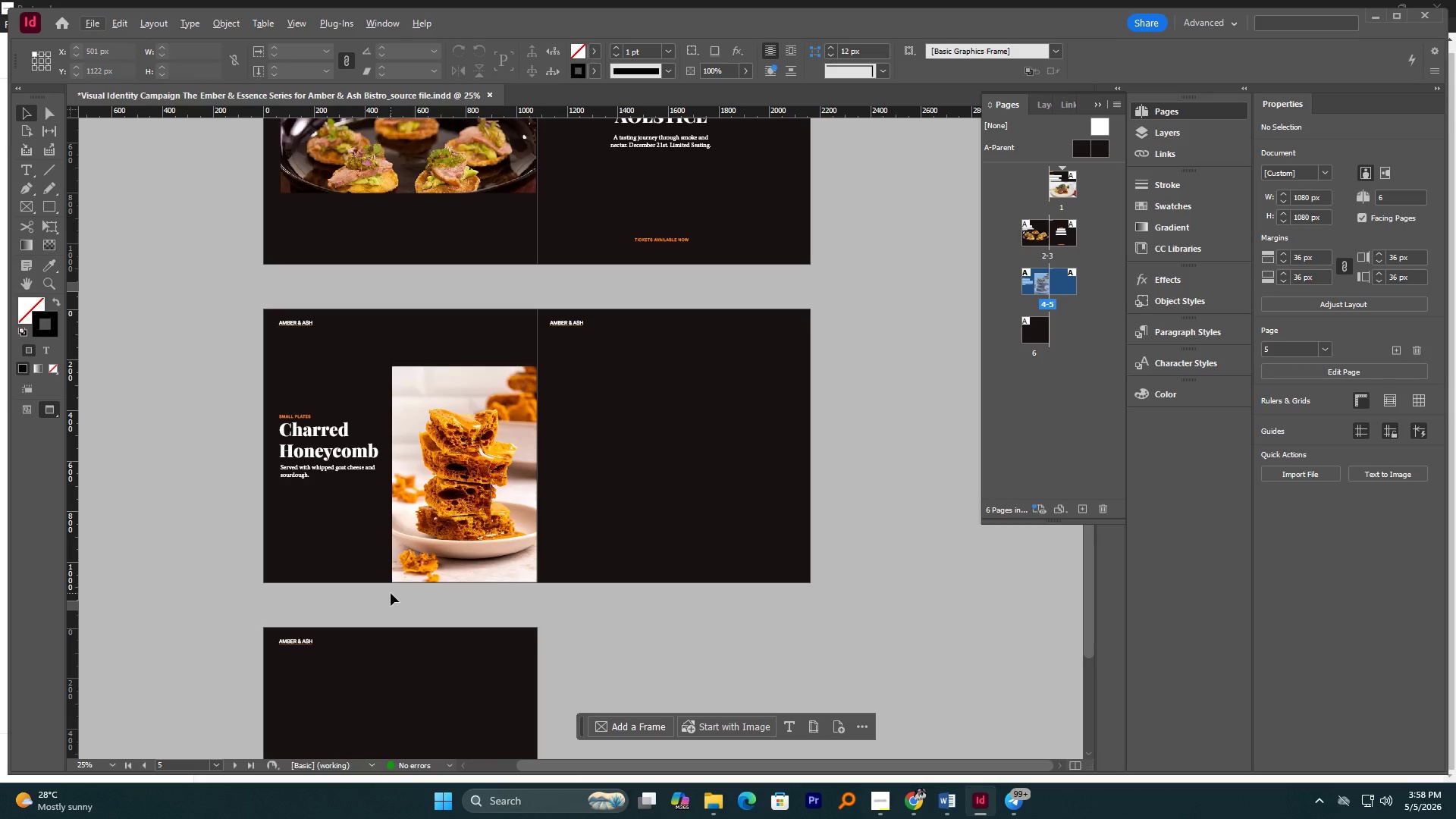 
wait(72.66)
 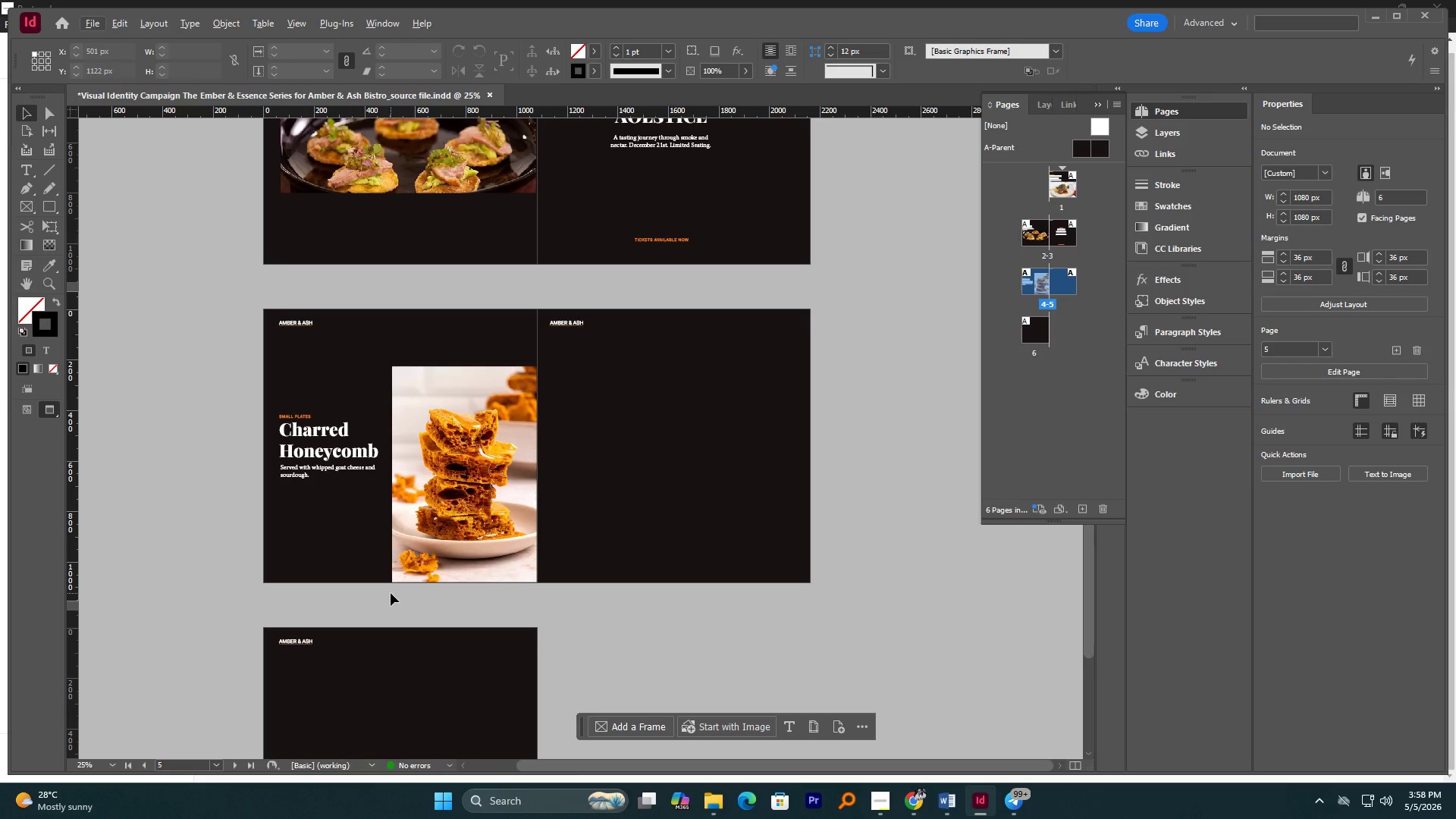 
scroll: coordinate [582, 383], scroll_direction: up, amount: 11.0
 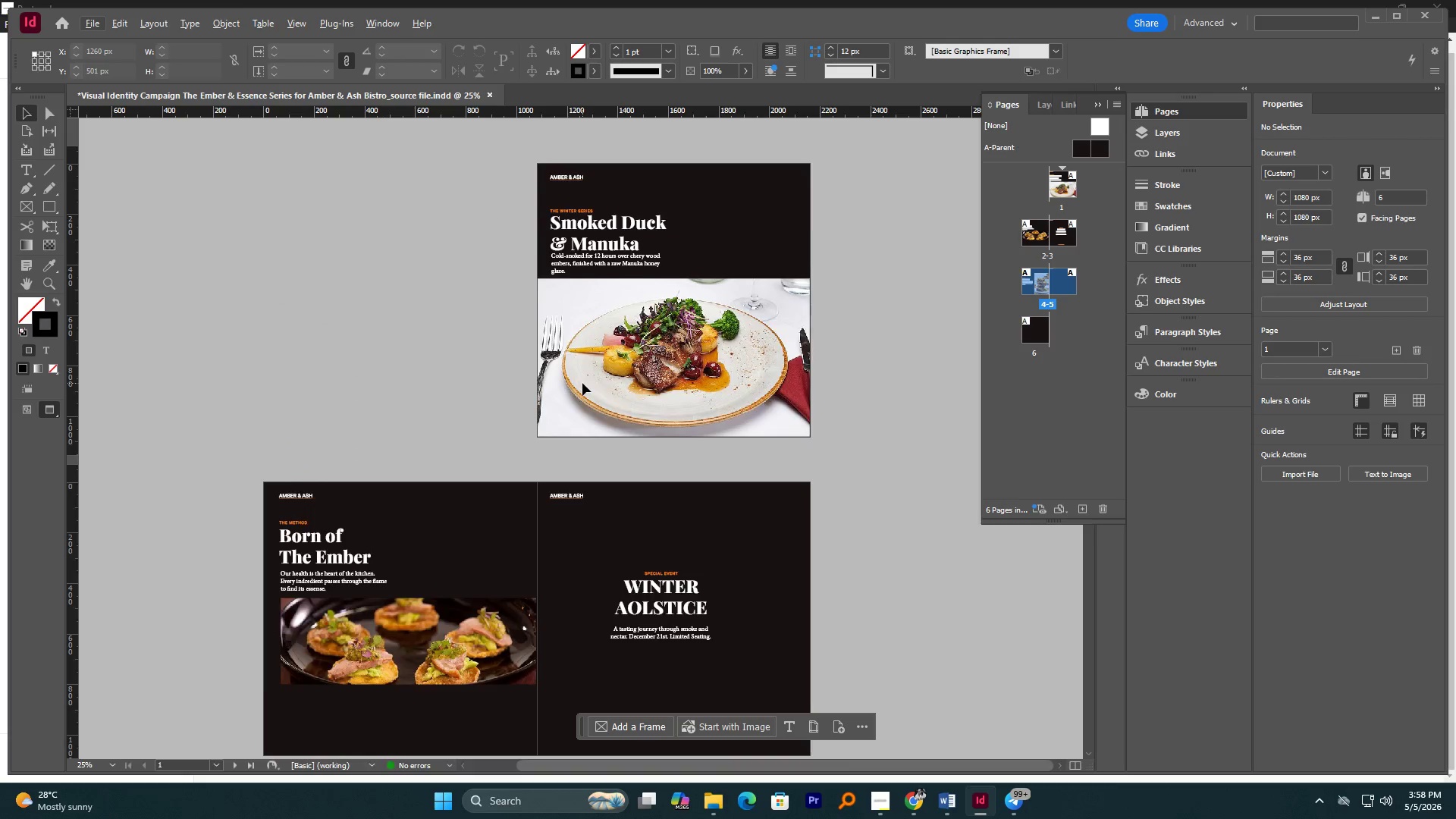 
scroll: coordinate [582, 383], scroll_direction: none, amount: 0.0
 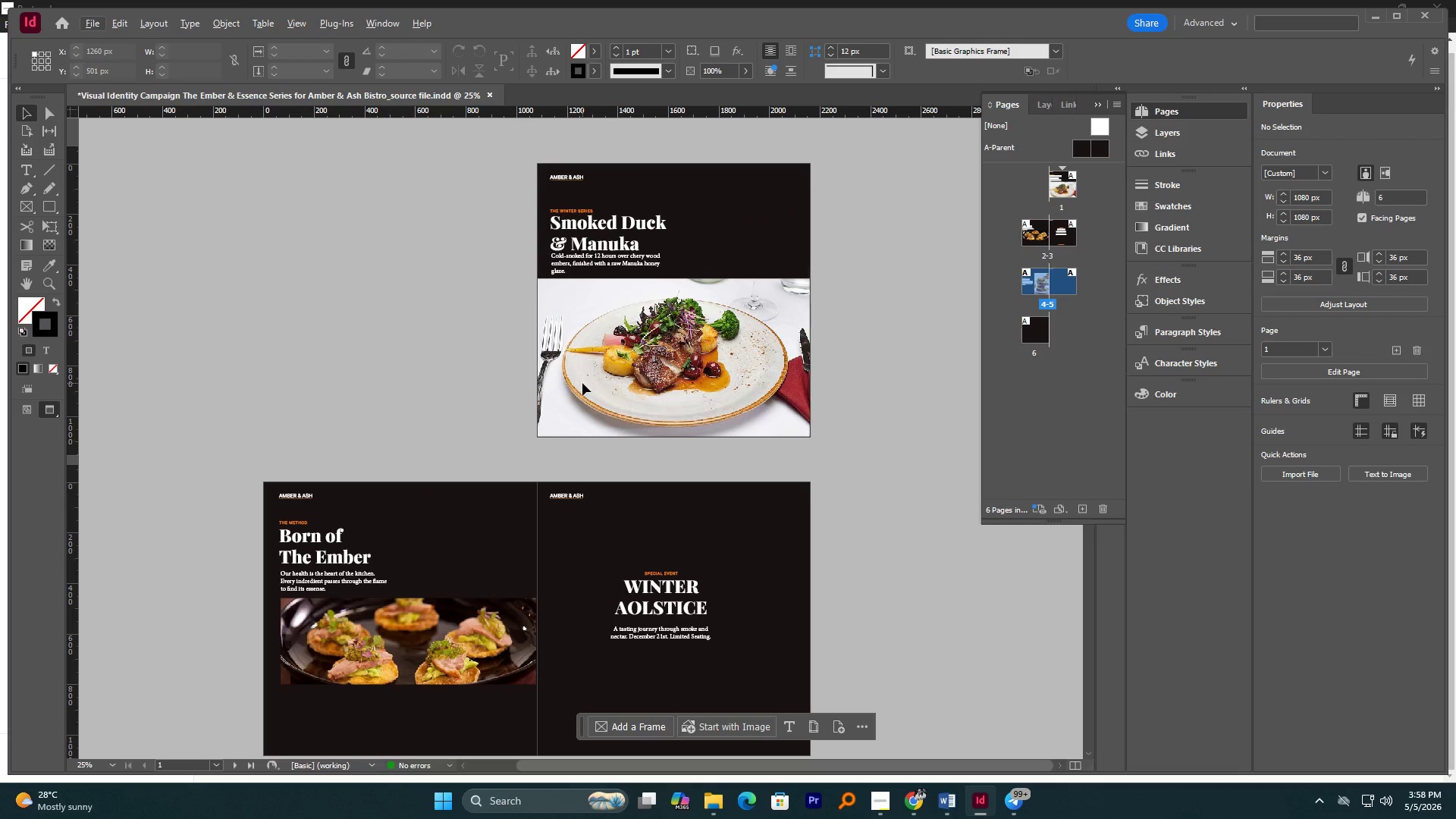 
hold_key(key=AltLeft, duration=1.52)
scroll: coordinate [632, 256], scroll_direction: up, amount: 2.0
 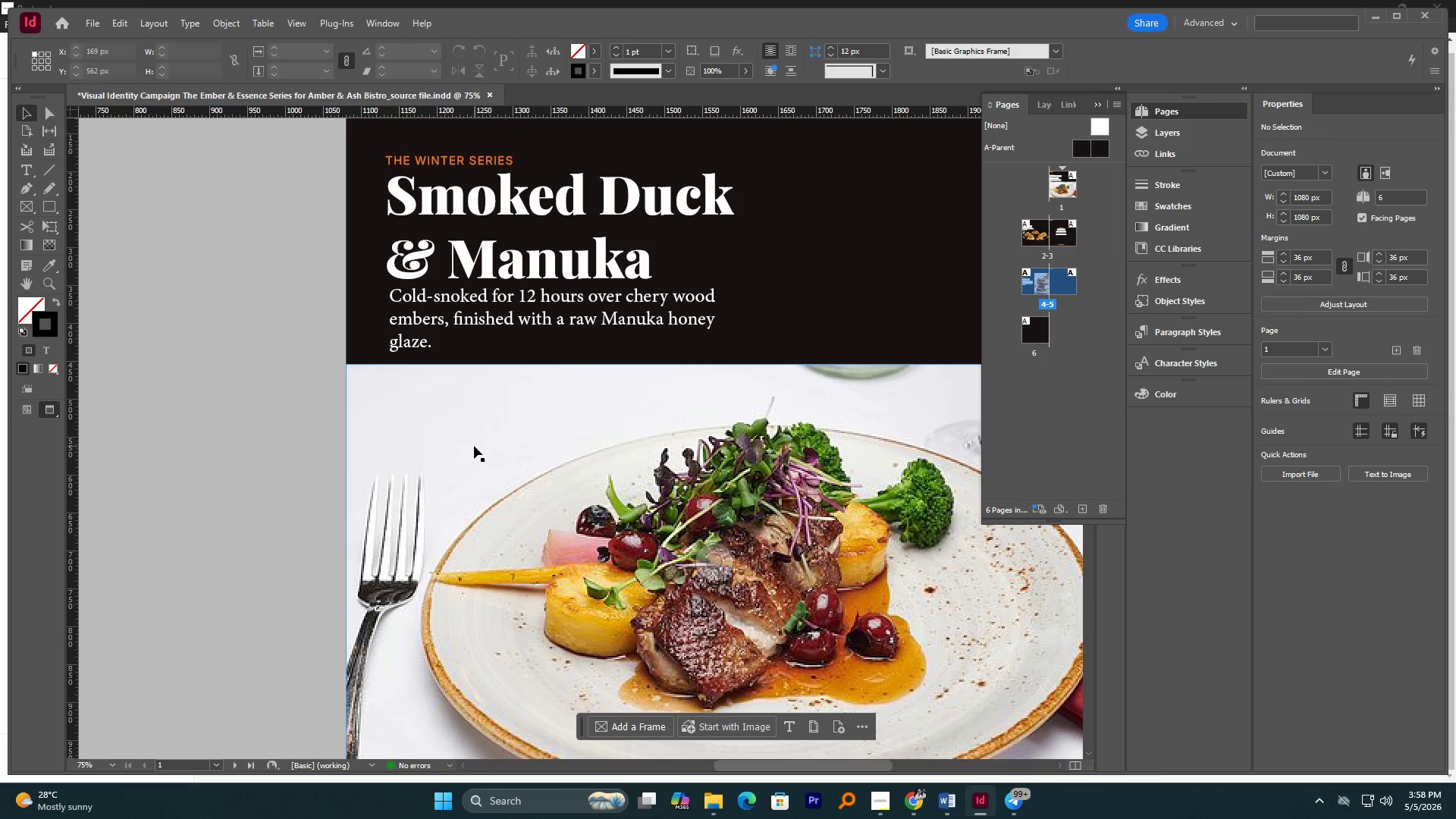 
hold_key(key=AltLeft, duration=0.34)
scroll: coordinate [482, 413], scroll_direction: down, amount: 3.0
 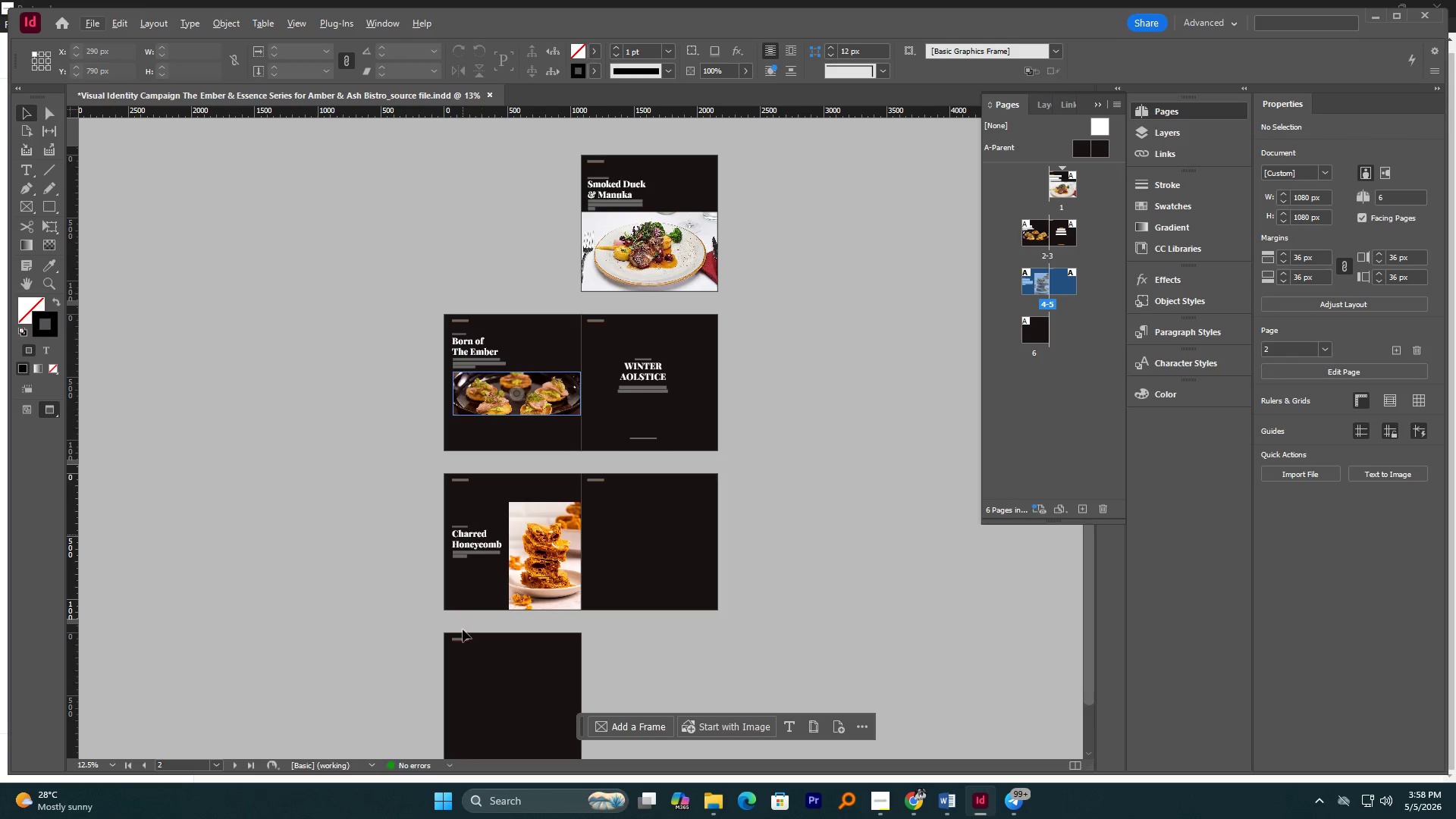 
hold_key(key=AltLeft, duration=0.95)
scroll: coordinate [446, 547], scroll_direction: up, amount: 2.0
 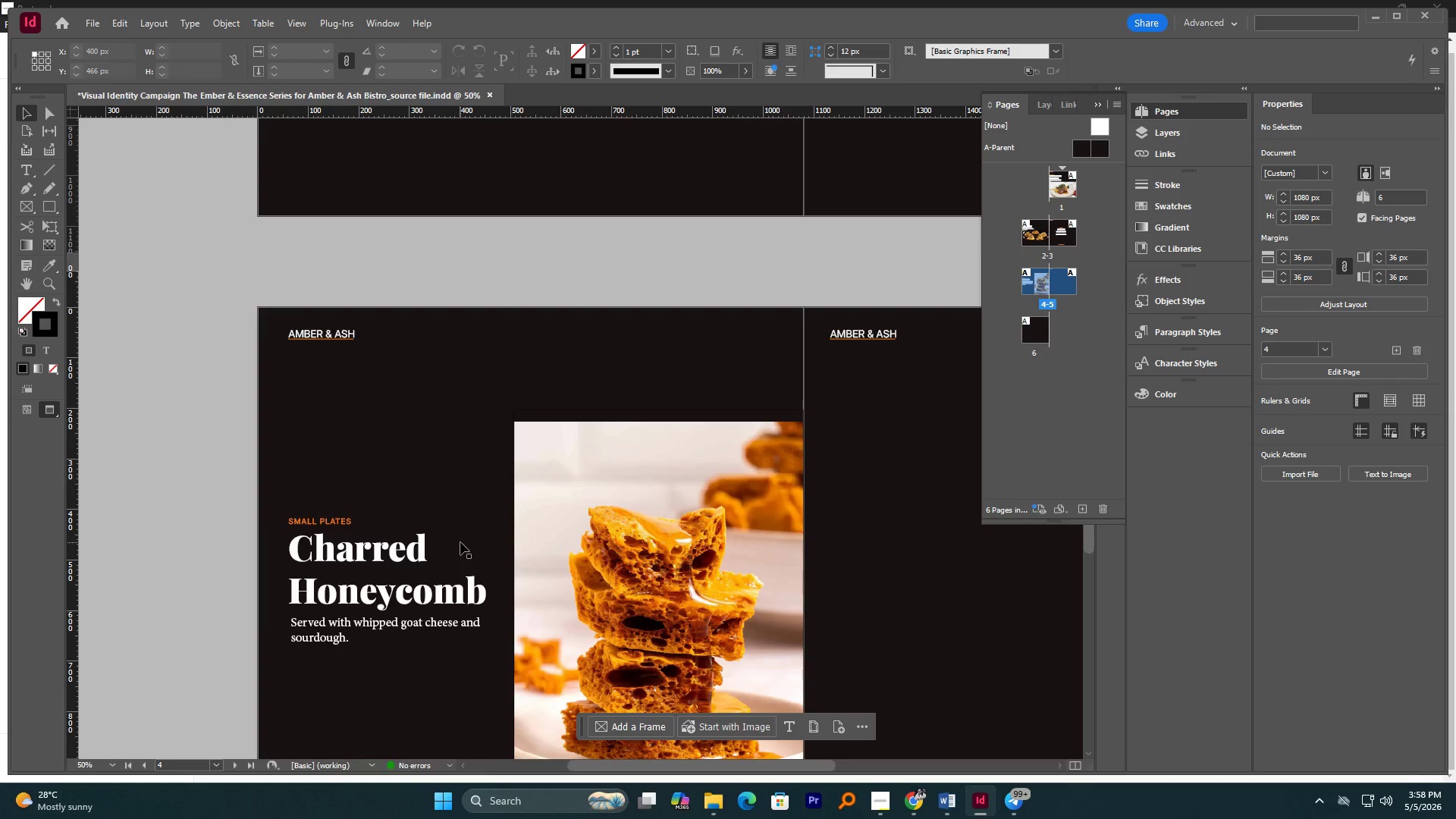 
hold_key(key=AltLeft, duration=1.09)
 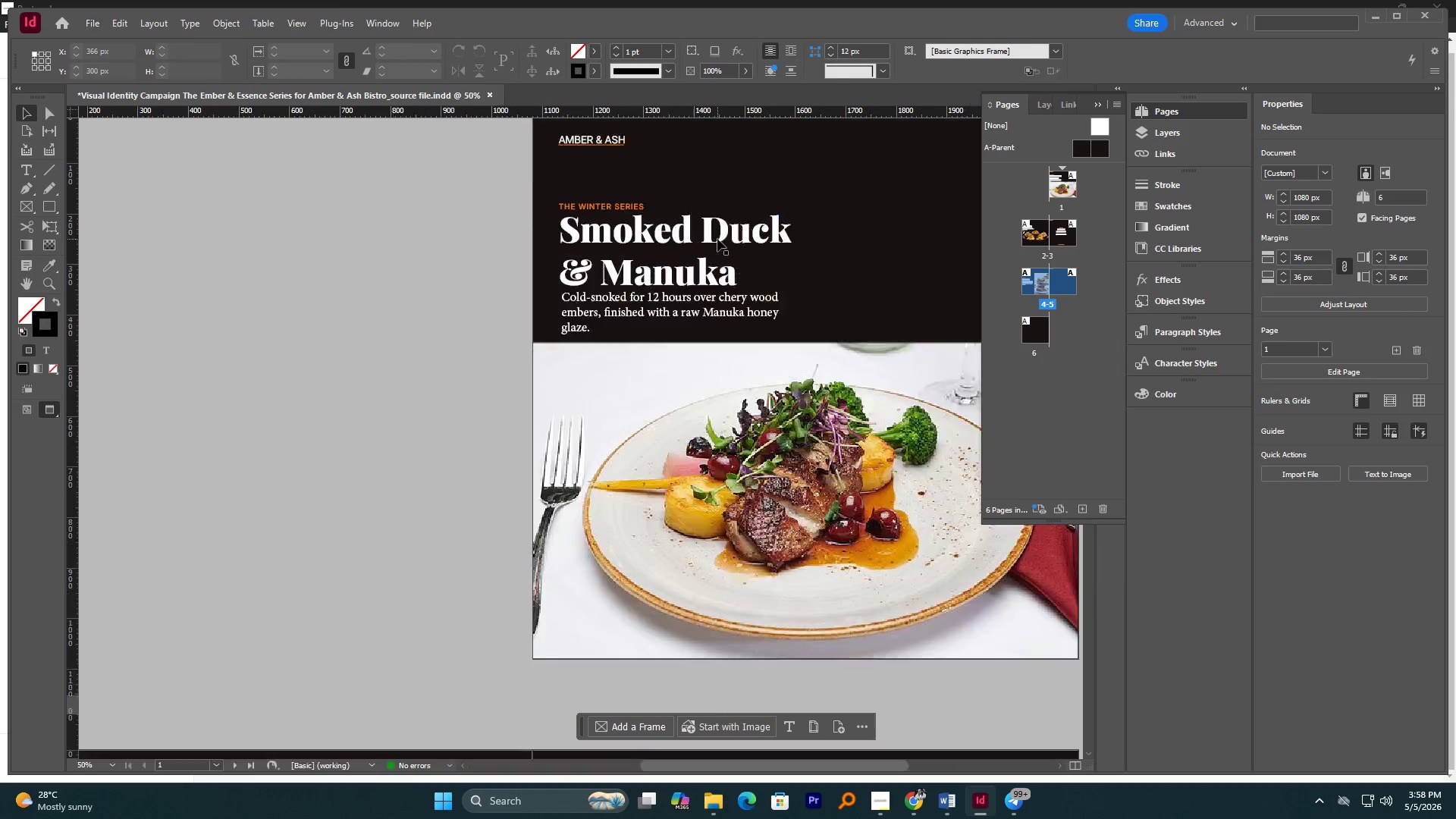 
scroll: coordinate [597, 380], scroll_direction: up, amount: 19.0
 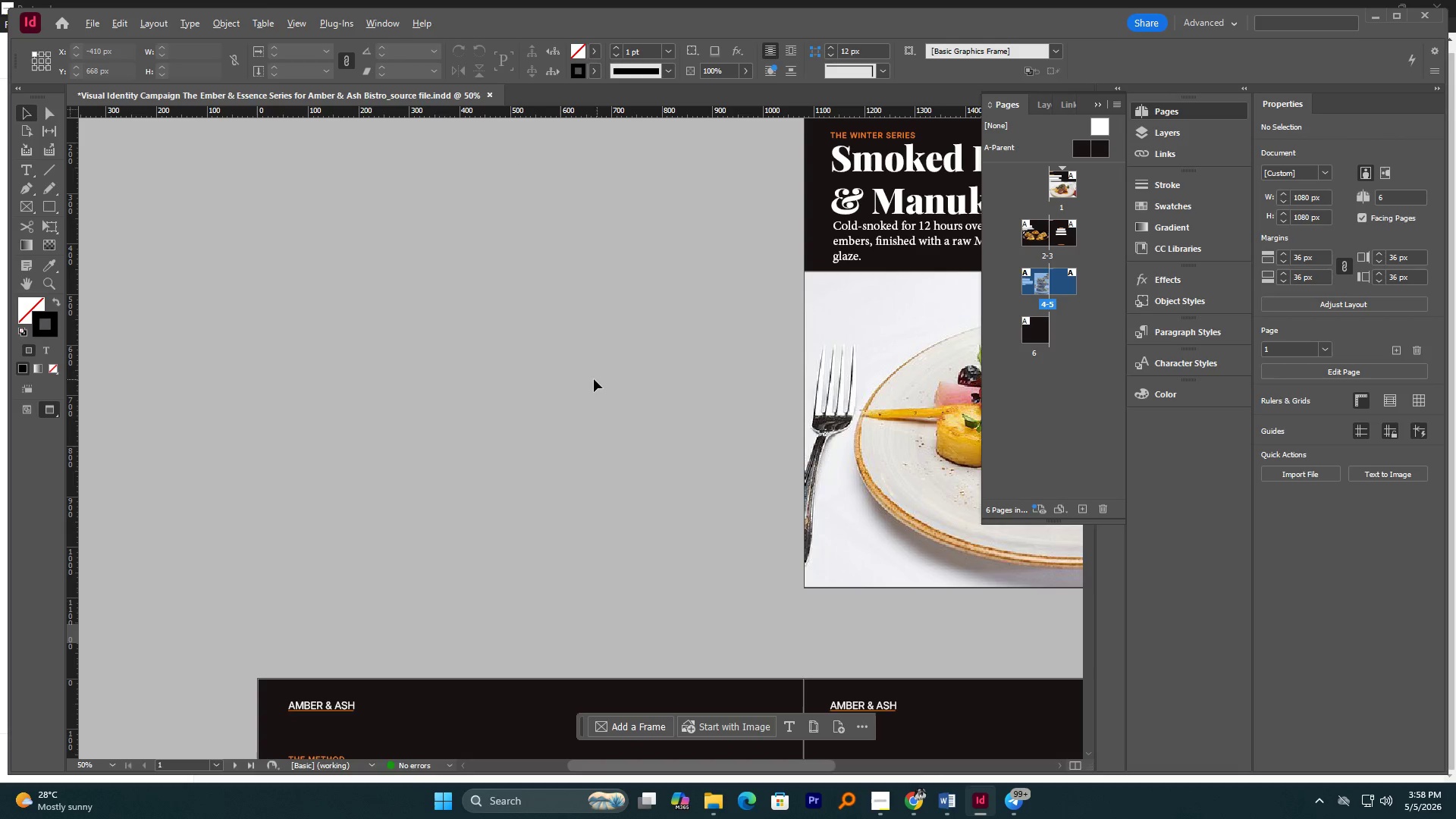 
hold_key(key=AltLeft, duration=0.47)
scroll: coordinate [682, 221], scroll_direction: up, amount: 6.0
 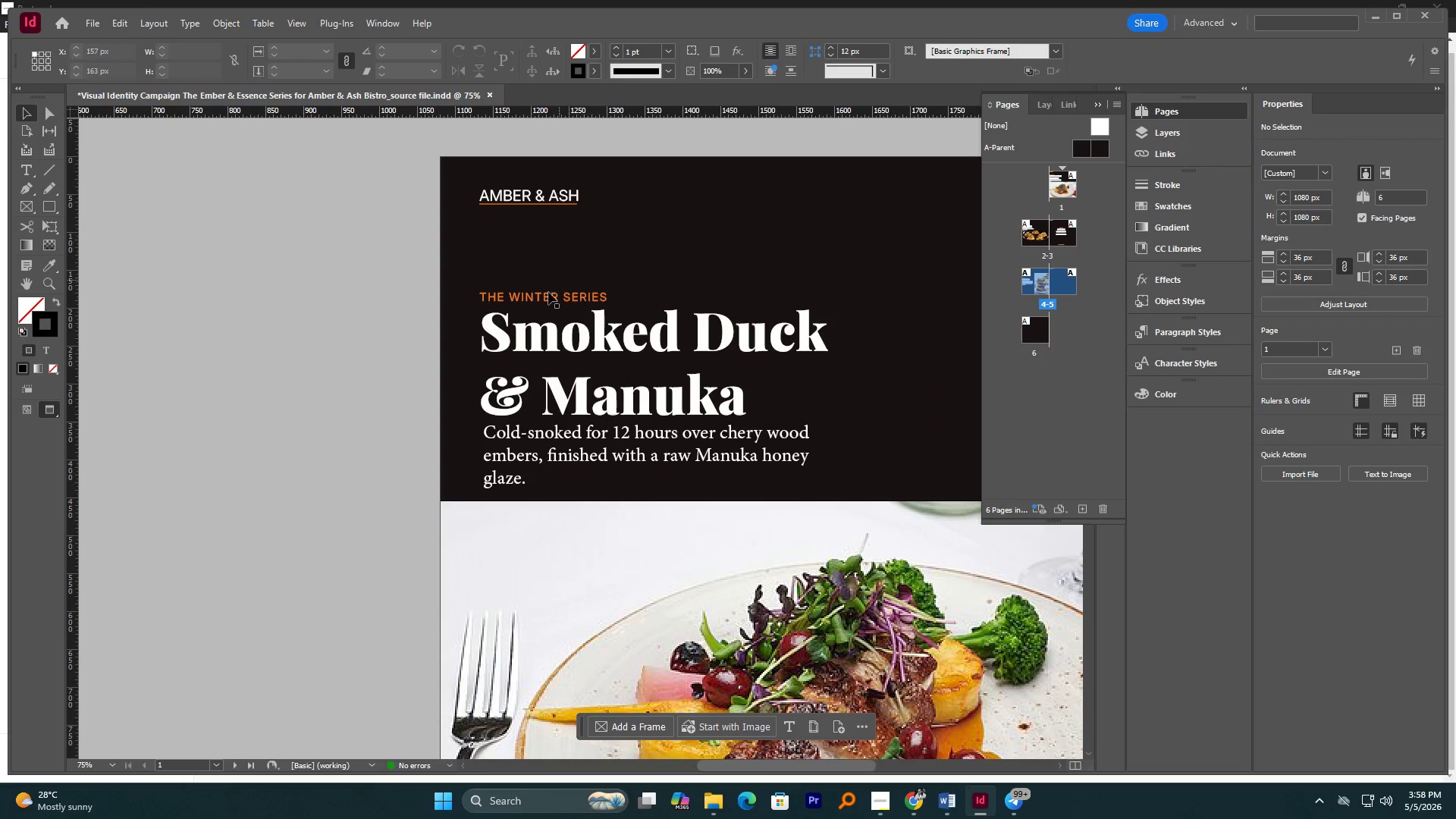 
left_click([547, 294])
 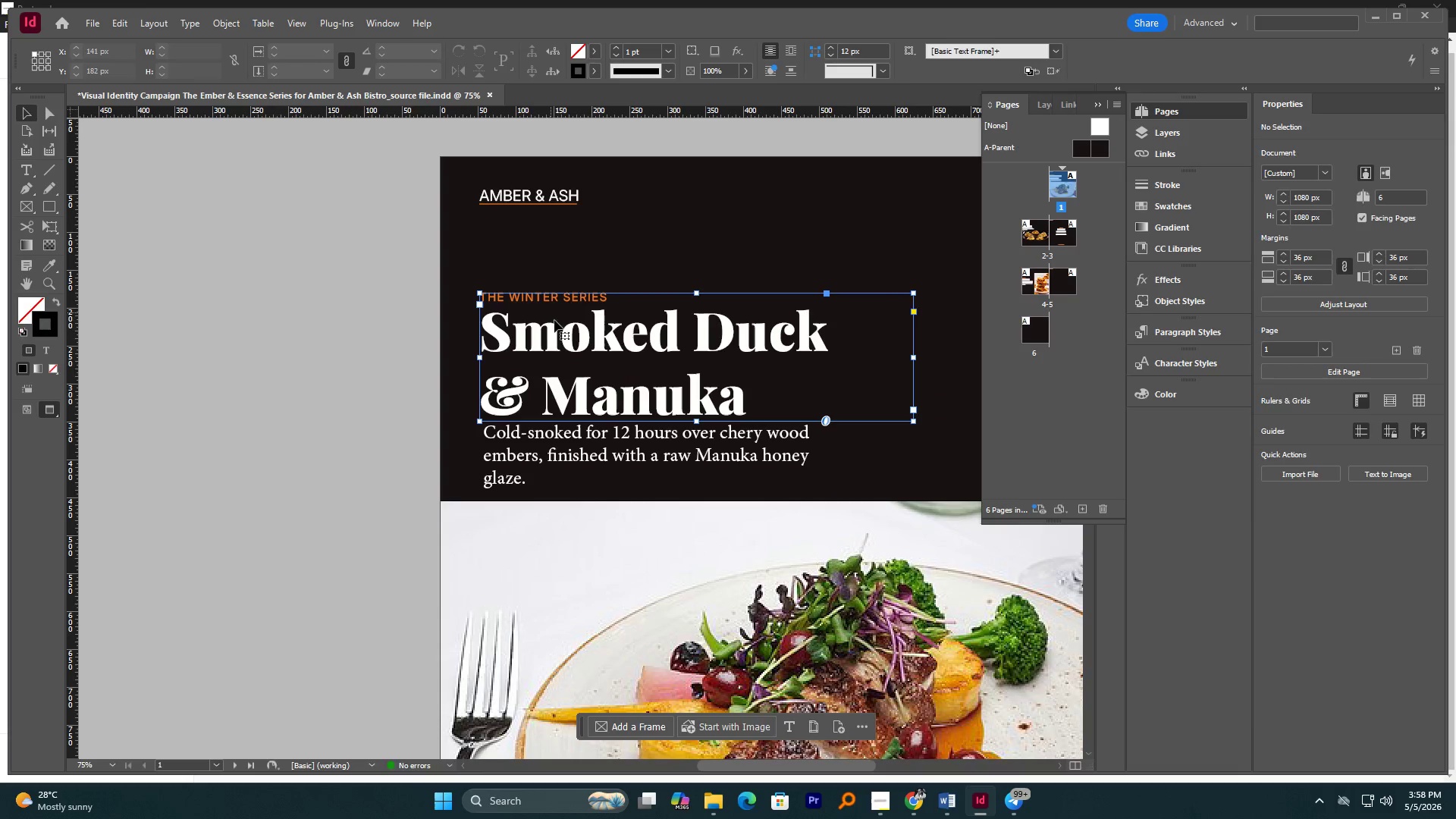 
hold_key(key=ShiftLeft, duration=0.67)
left_click([560, 332])
 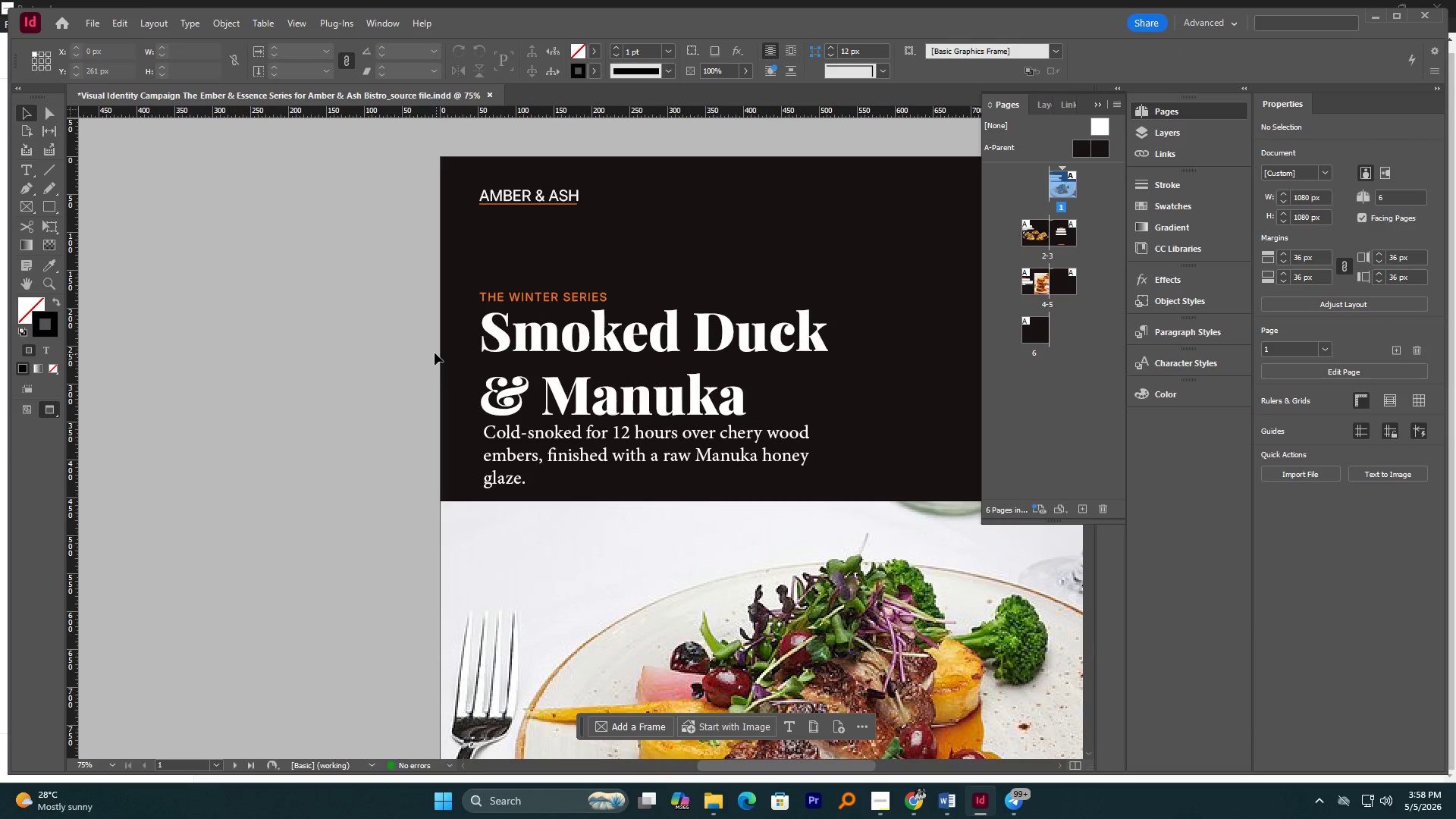 
left_click_drag(start_coordinate=[421, 277], to_coordinate=[533, 400])
 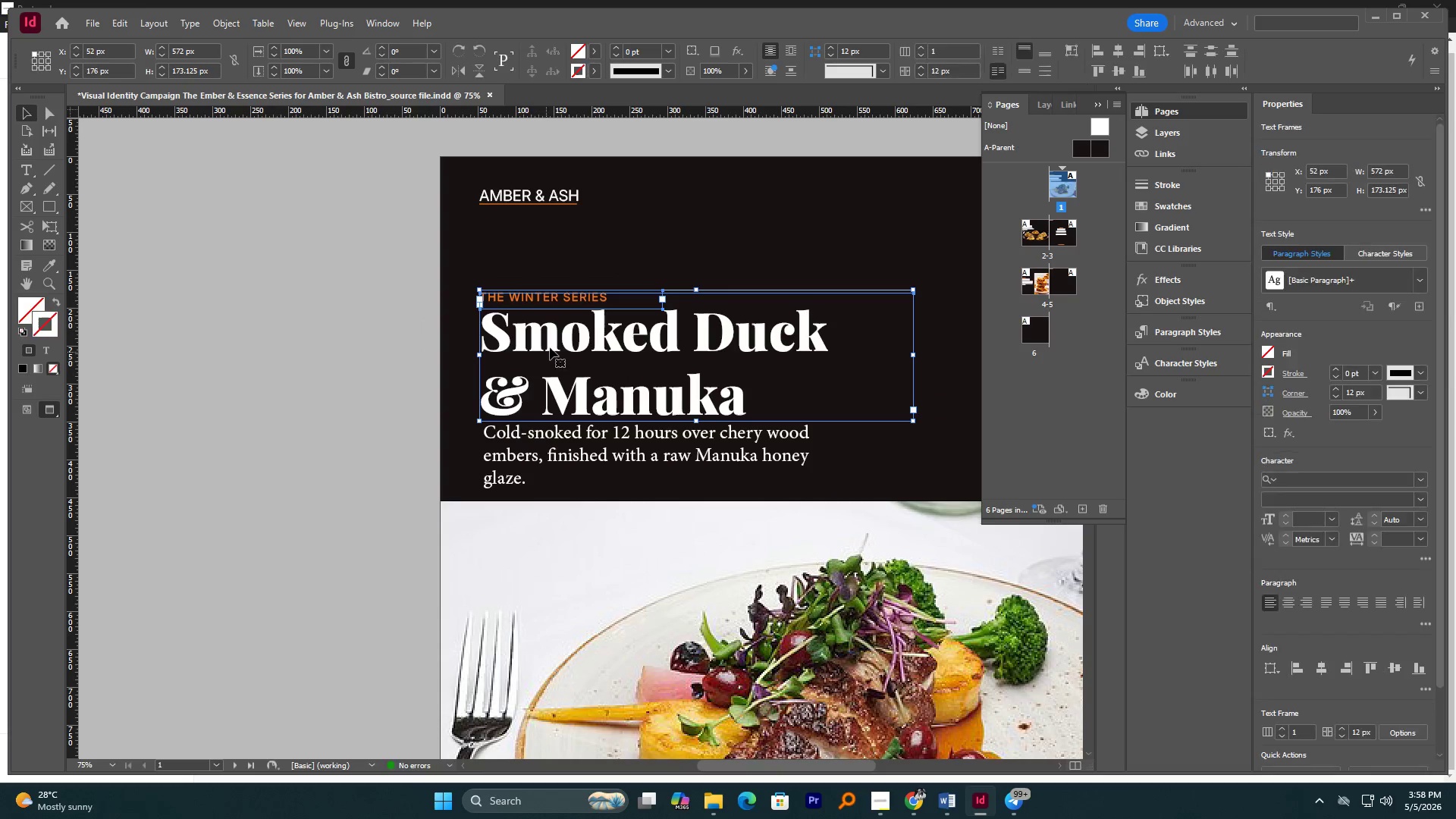 
left_click_drag(start_coordinate=[554, 339], to_coordinate=[554, 335])
 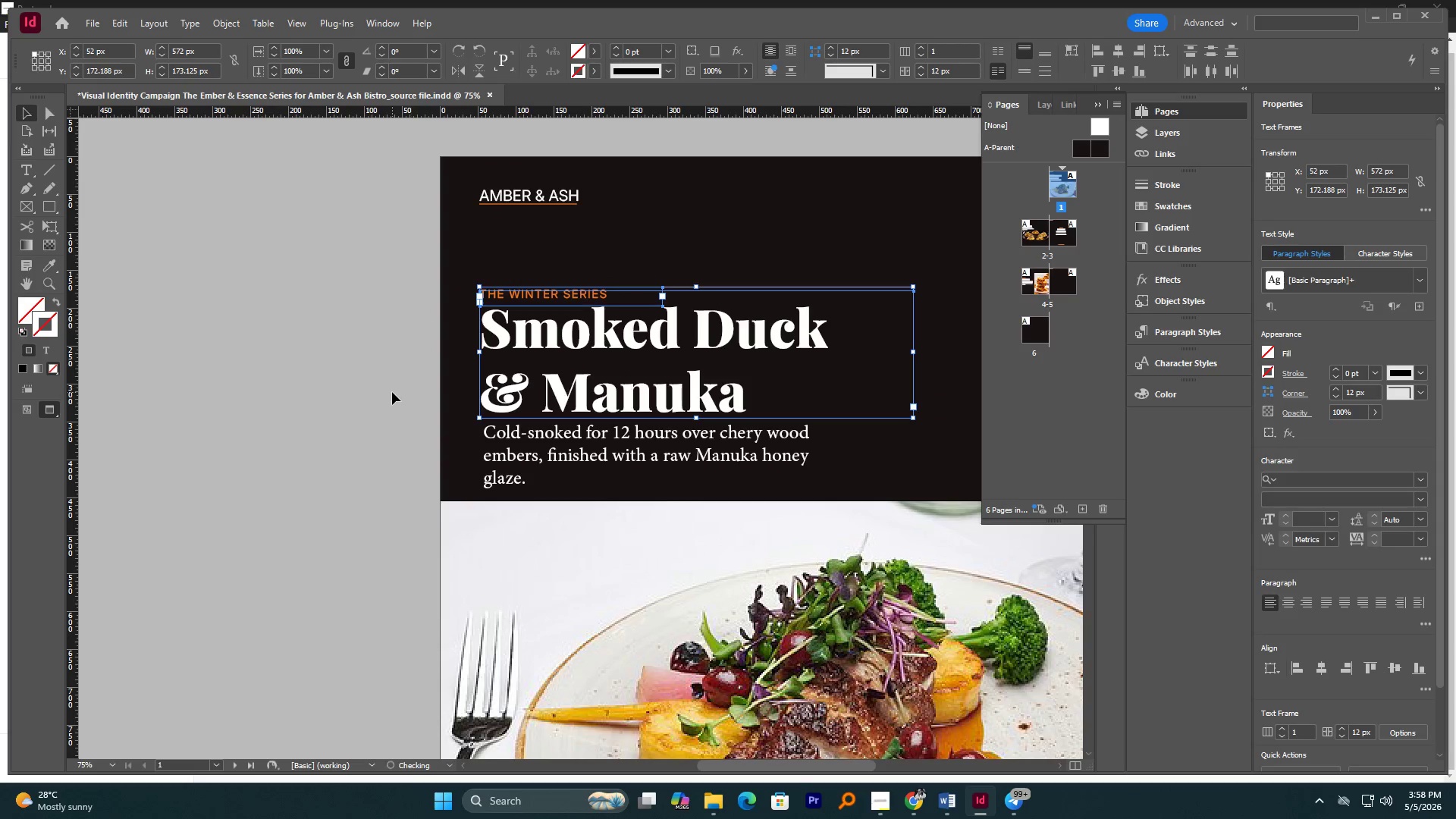 
hold_key(key=ShiftLeft, duration=0.98)
 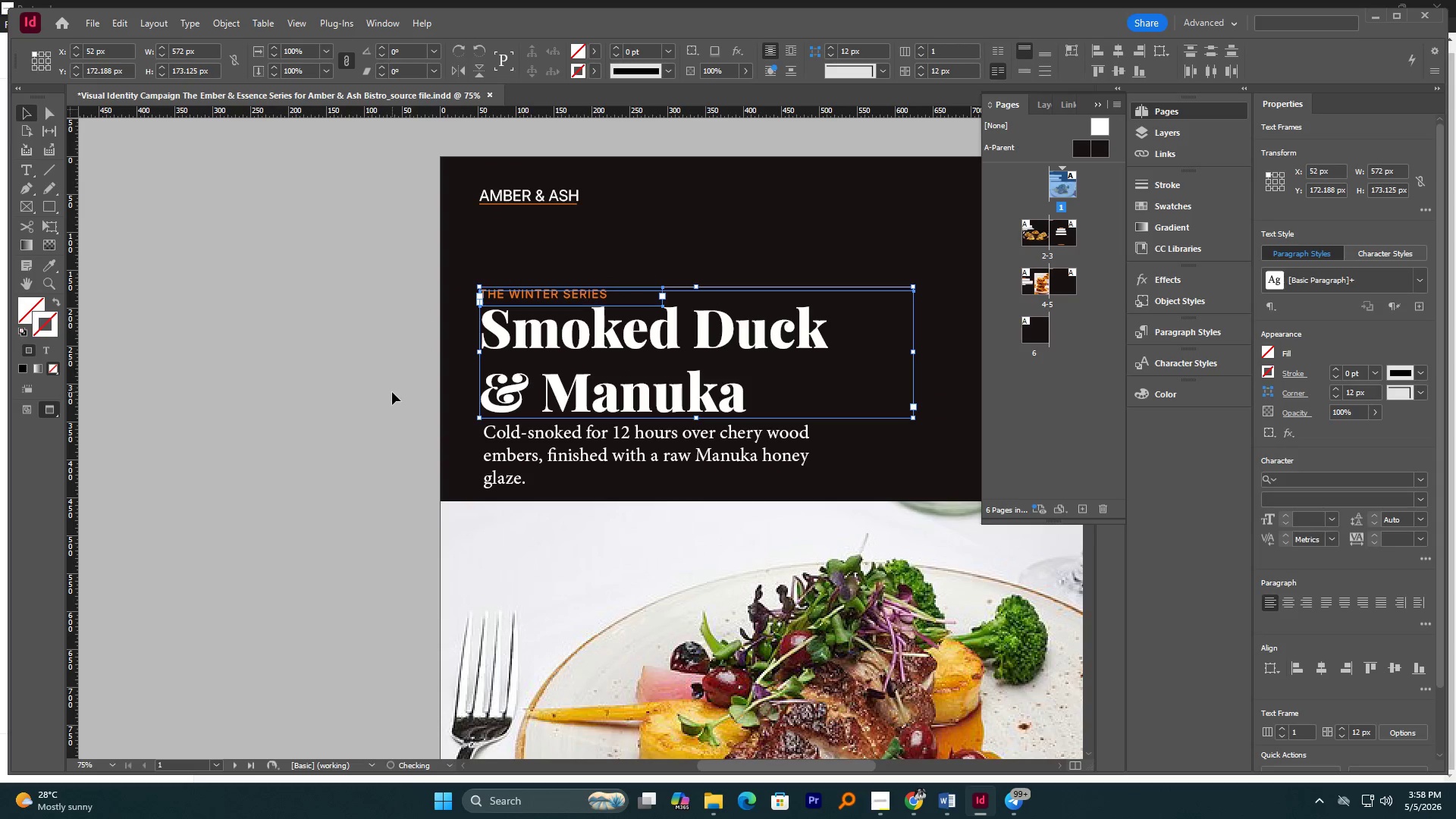 
left_click([392, 392])
 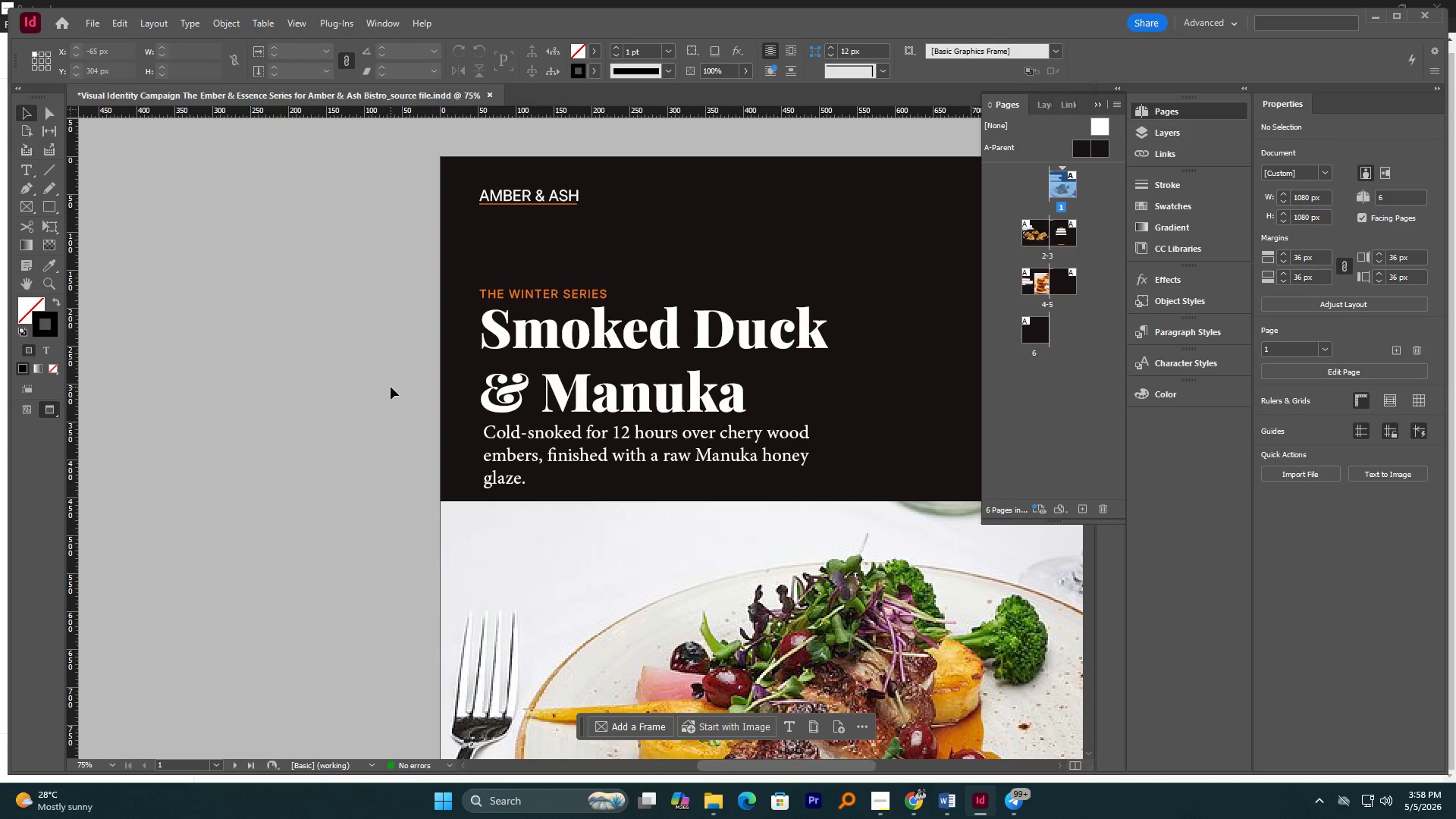 
hold_key(key=AltLeft, duration=0.91)
hold_key(key=AltLeft, duration=0.62)
scroll: coordinate [629, 550], scroll_direction: down, amount: 5.0
 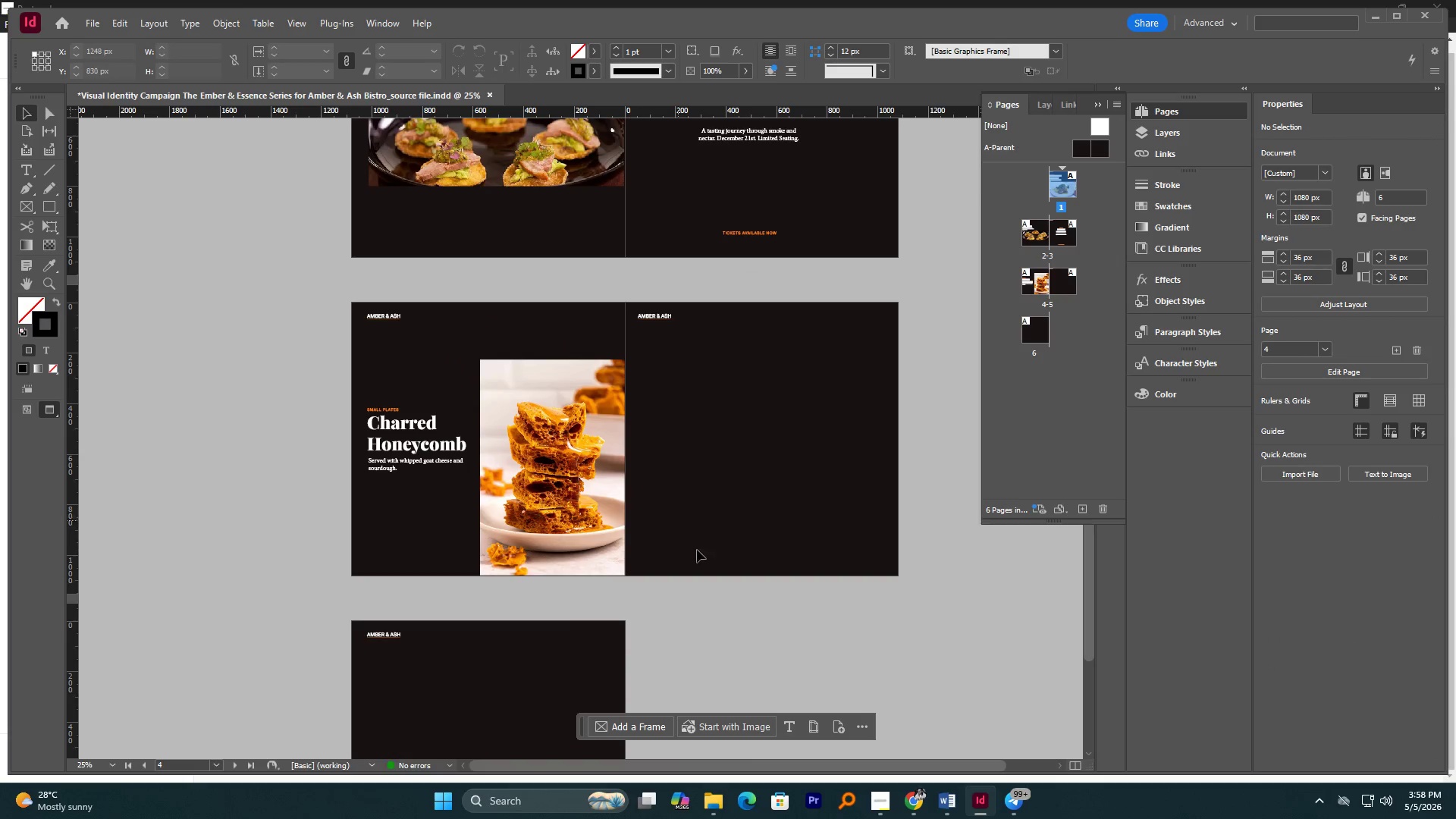 
hold_key(key=AltLeft, duration=2.23)
 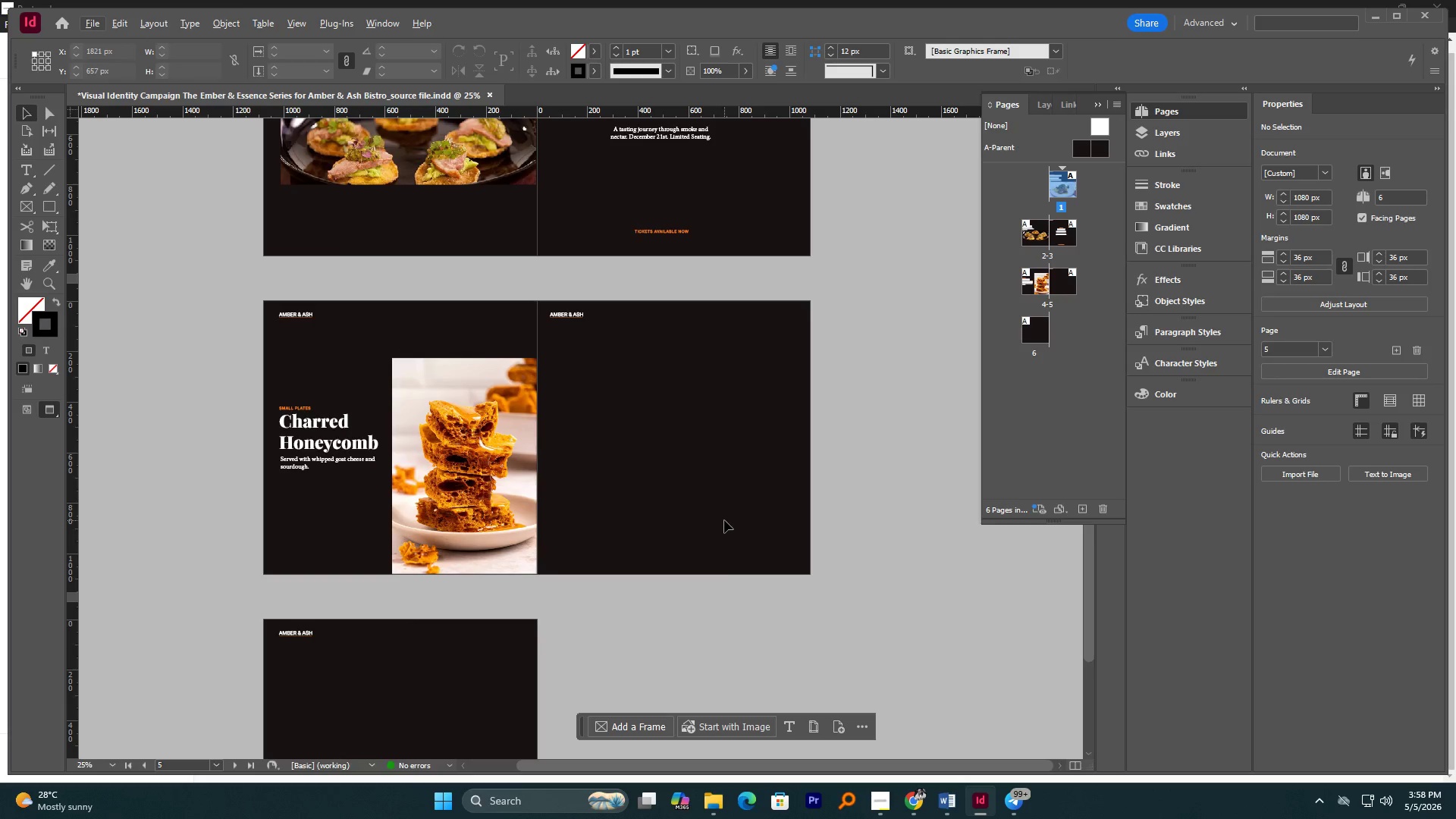 
scroll: coordinate [724, 531], scroll_direction: up, amount: 2.0
 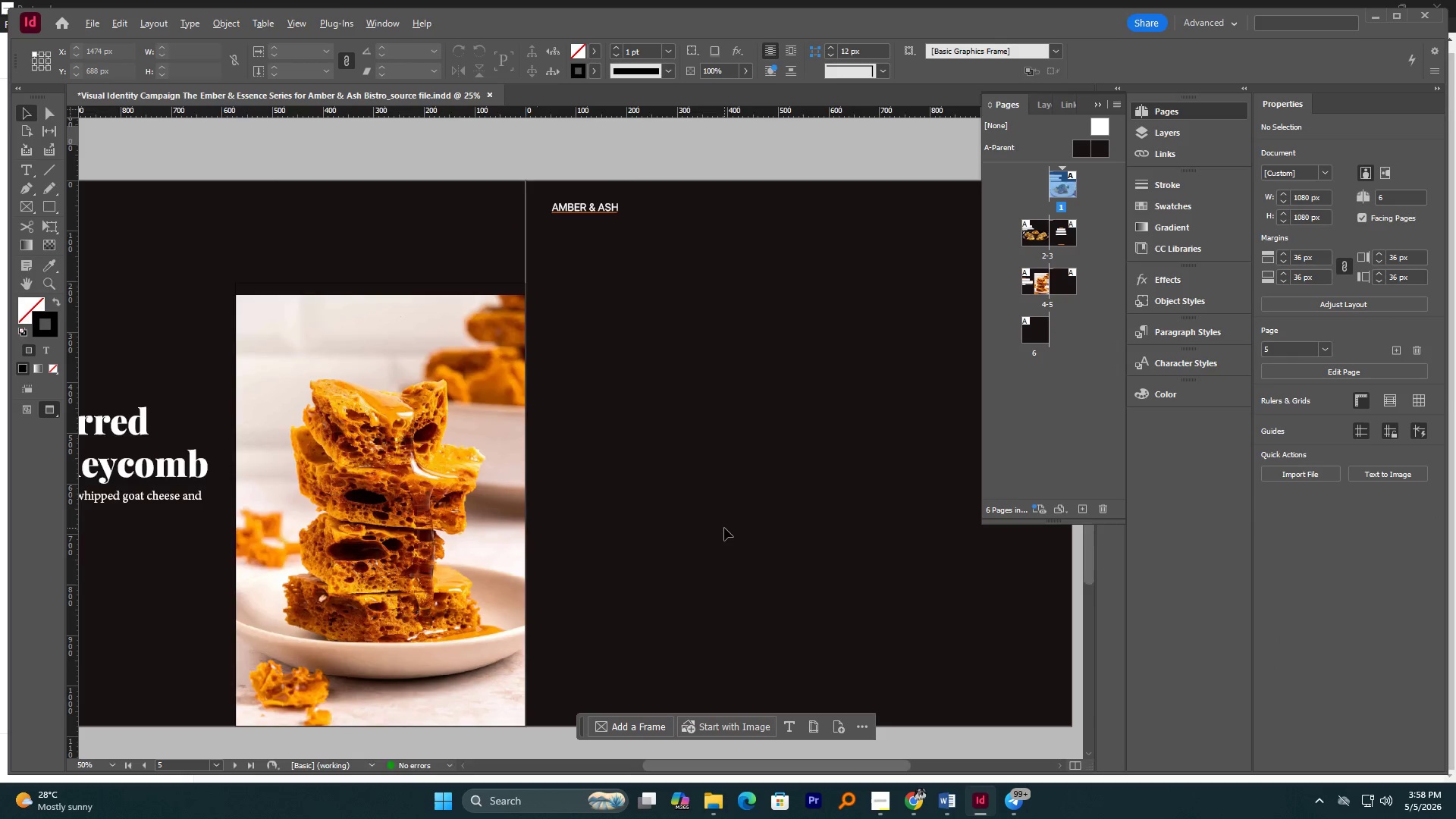 
scroll: coordinate [724, 520], scroll_direction: down, amount: 2.0
 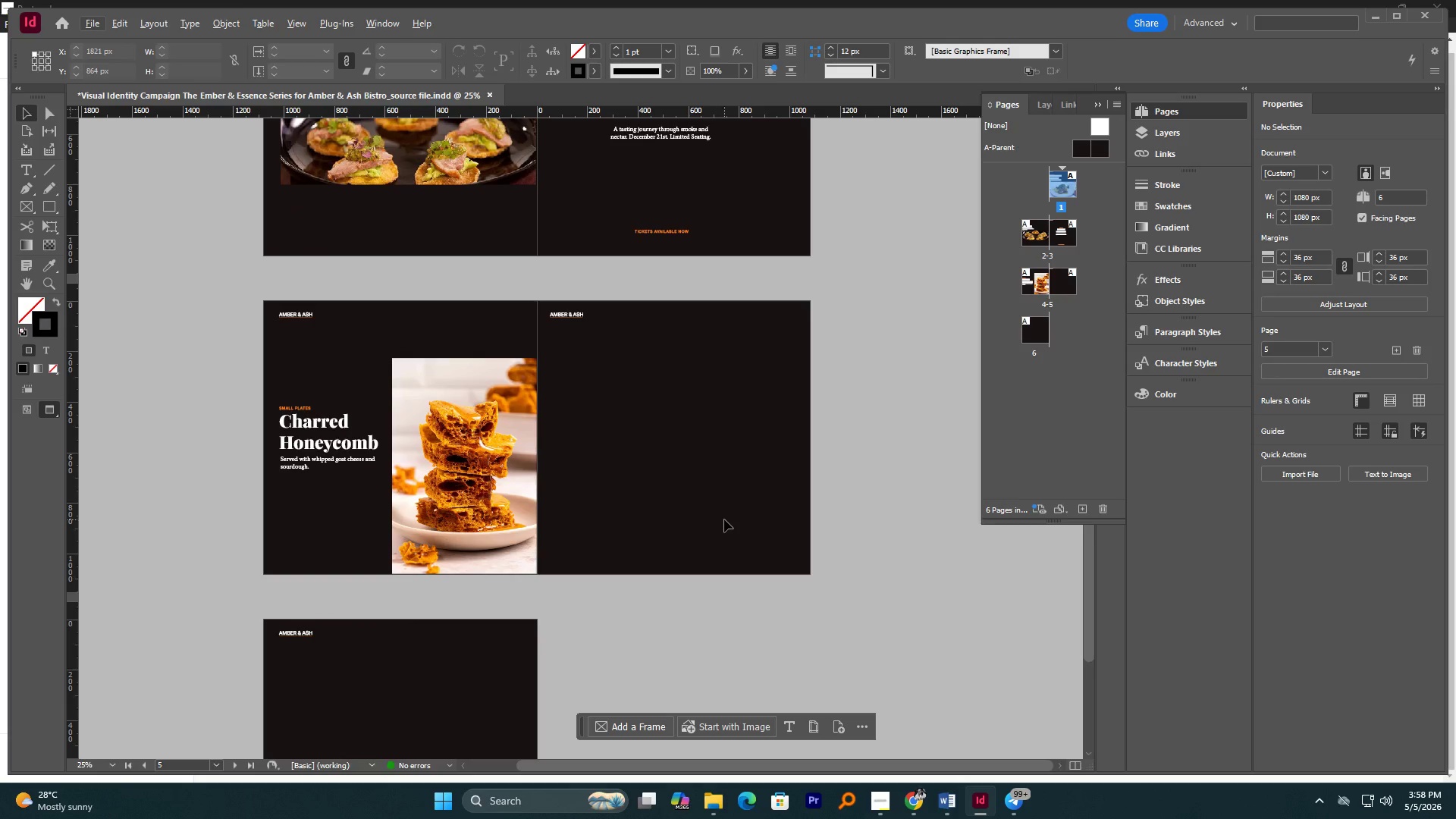 
wait(5.03)
 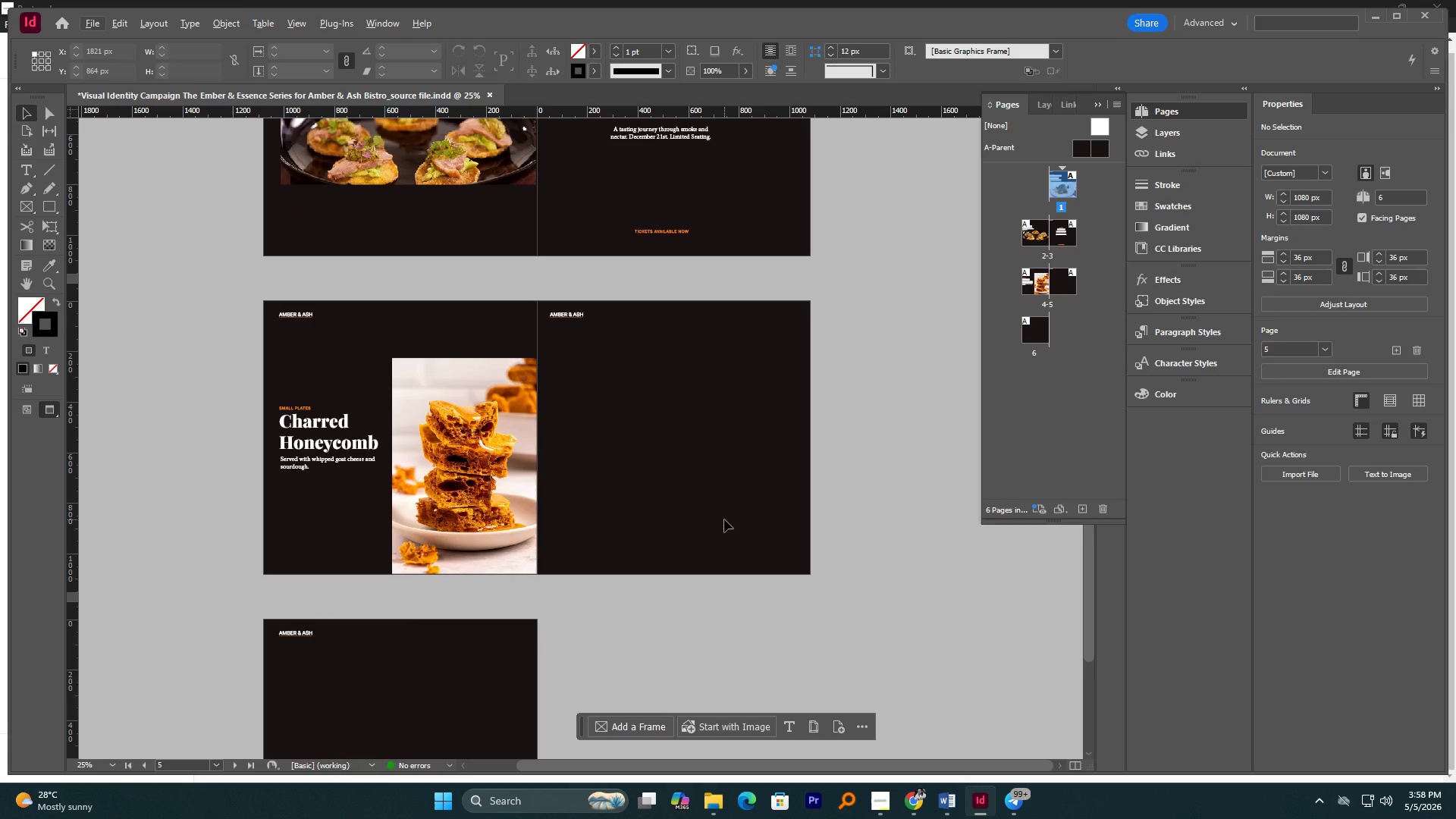 
left_click([436, 426])
 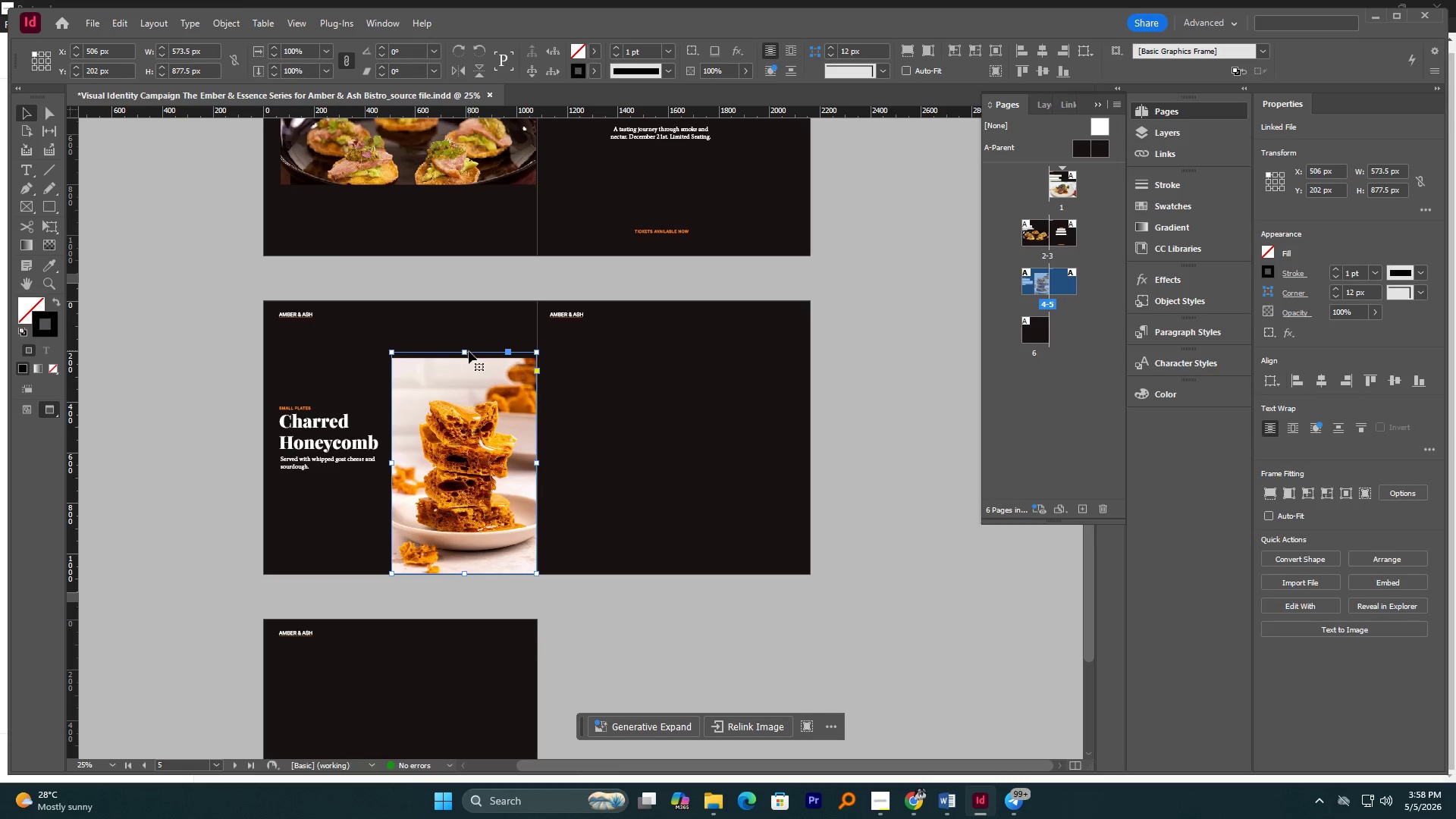 
left_click_drag(start_coordinate=[466, 352], to_coordinate=[464, 300])
 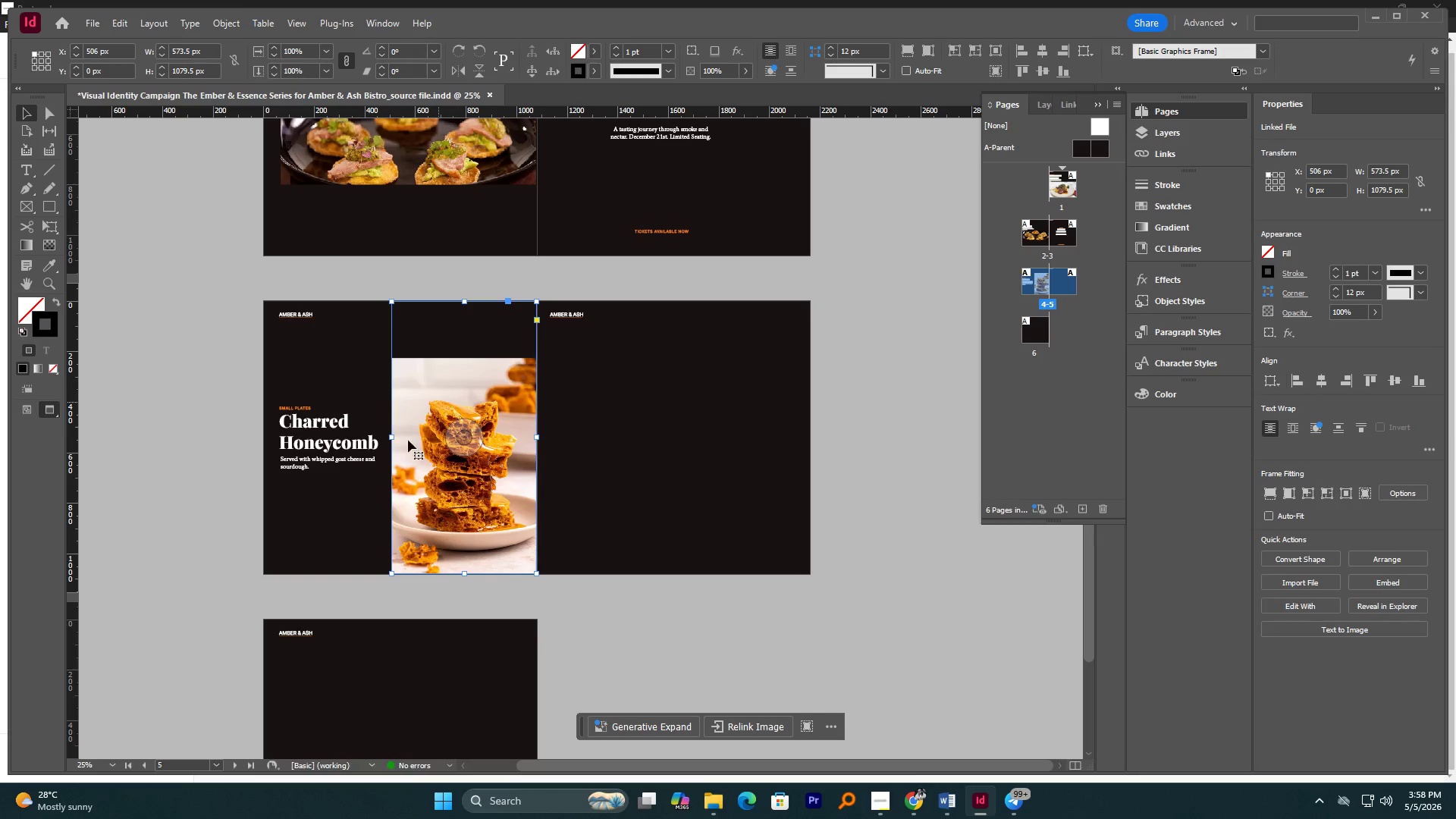 
left_click([453, 383])
 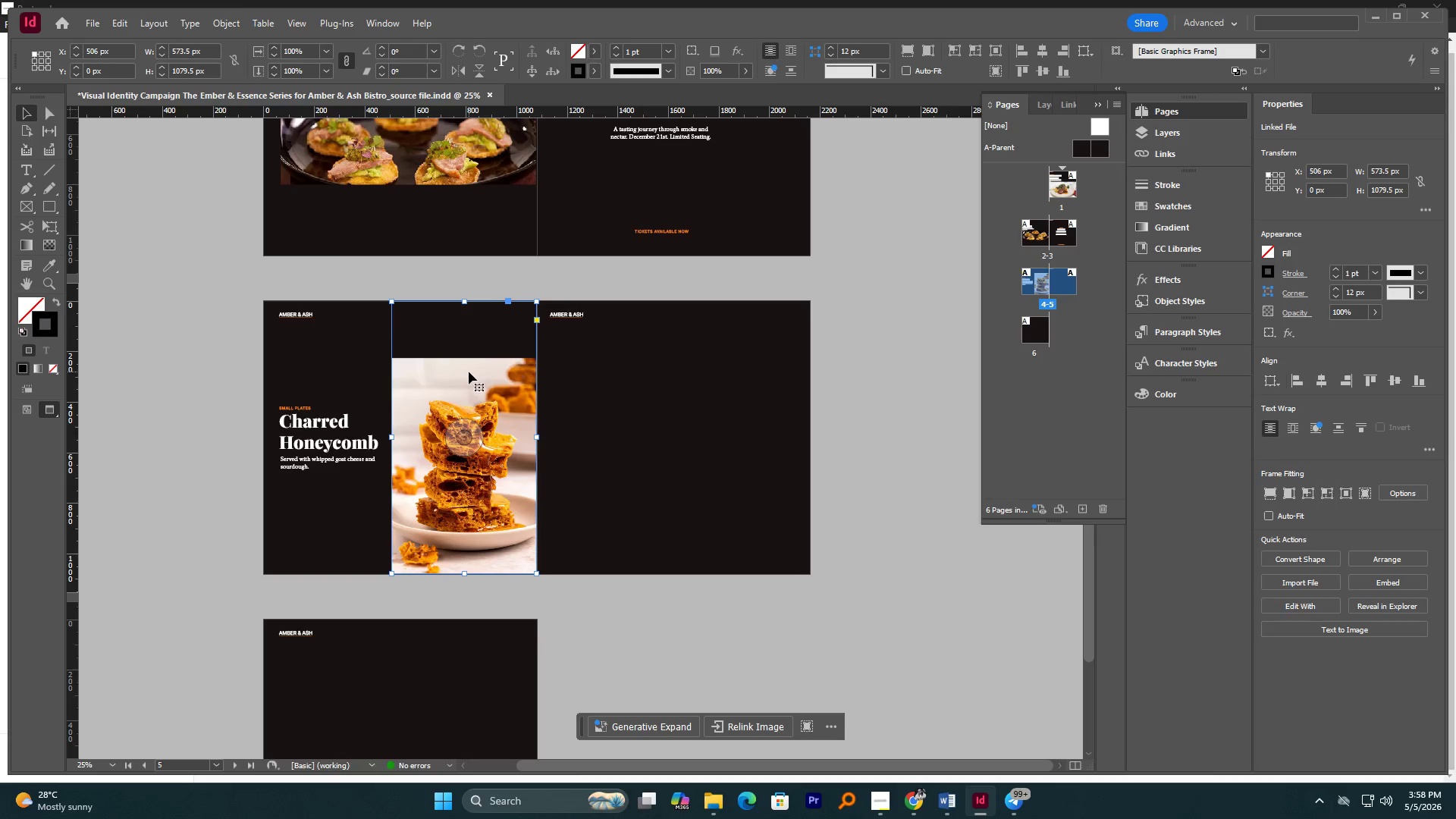 
double_click([470, 377])
 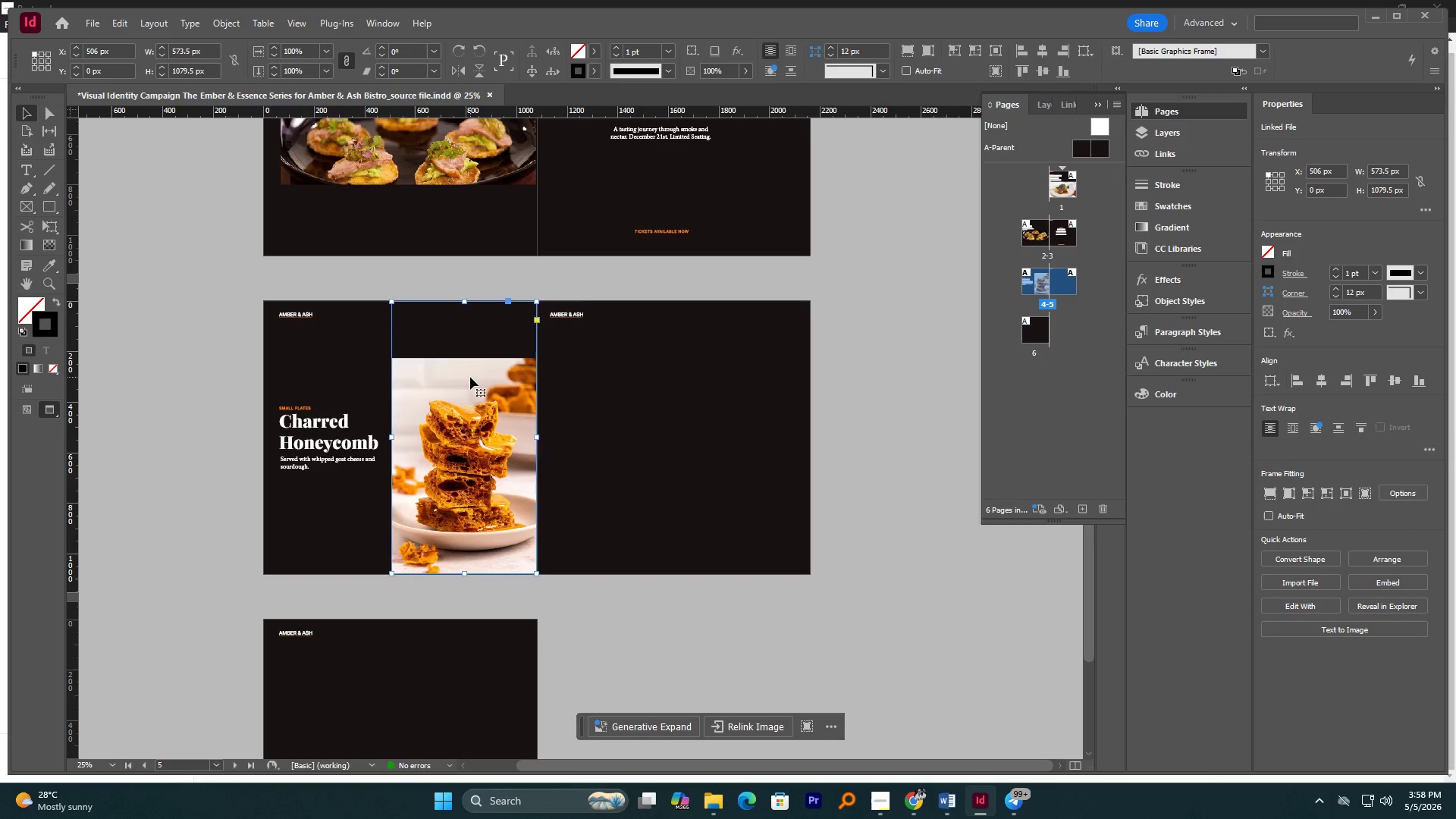 
triple_click([470, 377])
 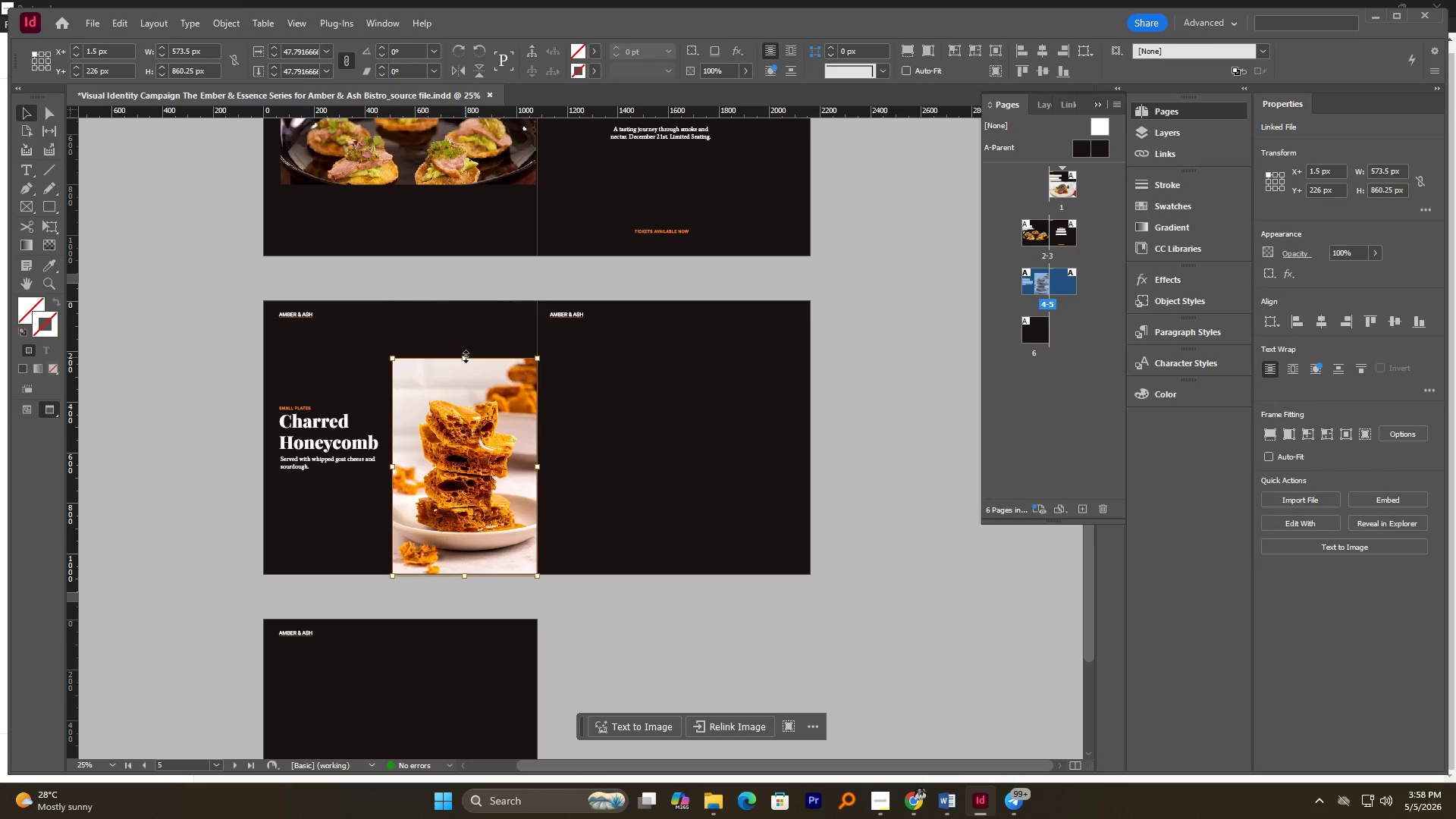 
left_click_drag(start_coordinate=[466, 356], to_coordinate=[467, 303])
 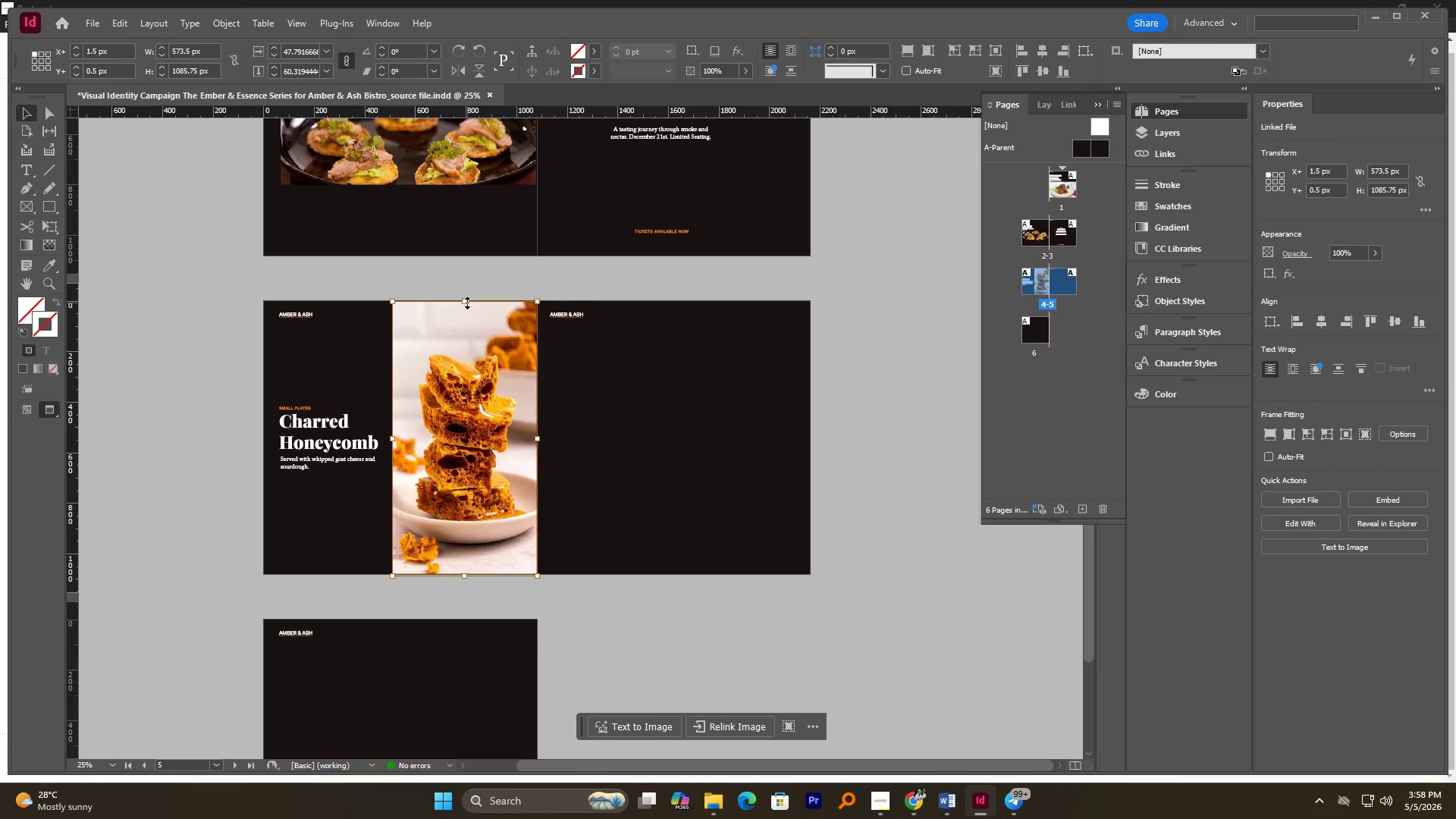 
key(Control+Z)
 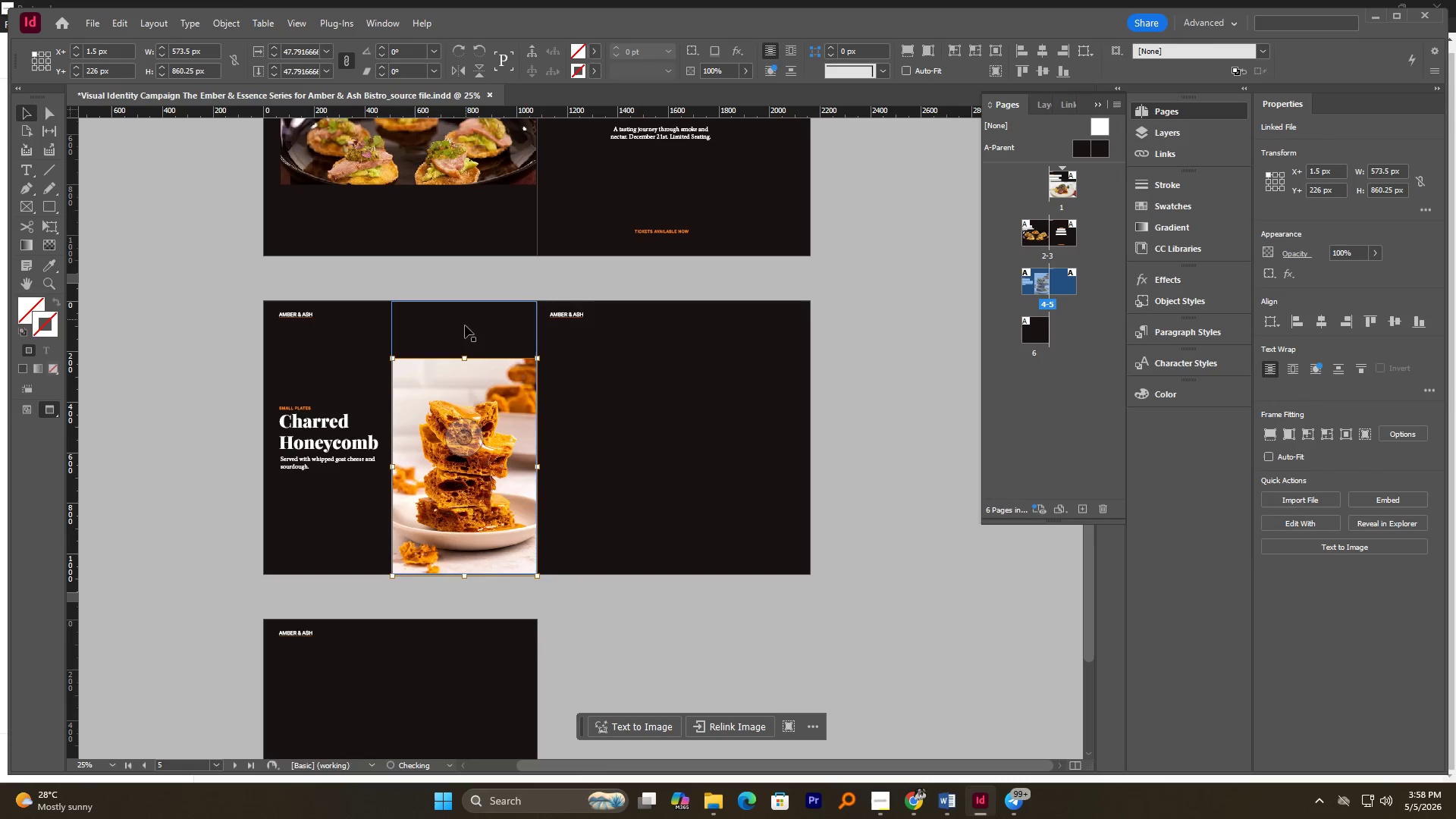 
hold_key(key=AltLeft, duration=2.98)
hold_key(key=ShiftLeft, duration=2.16)
left_click_drag(start_coordinate=[467, 358], to_coordinate=[470, 331])
 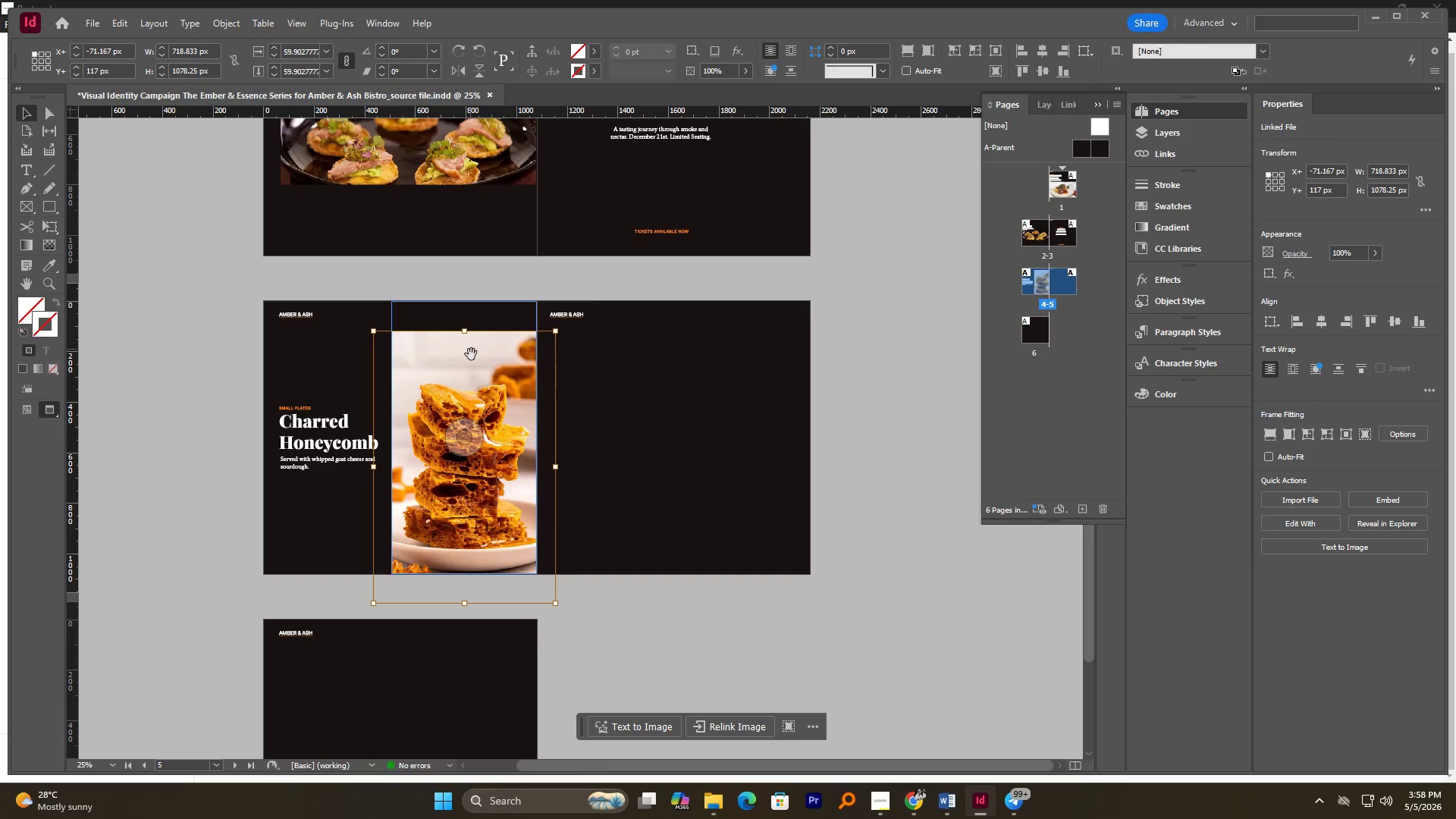 
left_click_drag(start_coordinate=[472, 355], to_coordinate=[474, 325])
 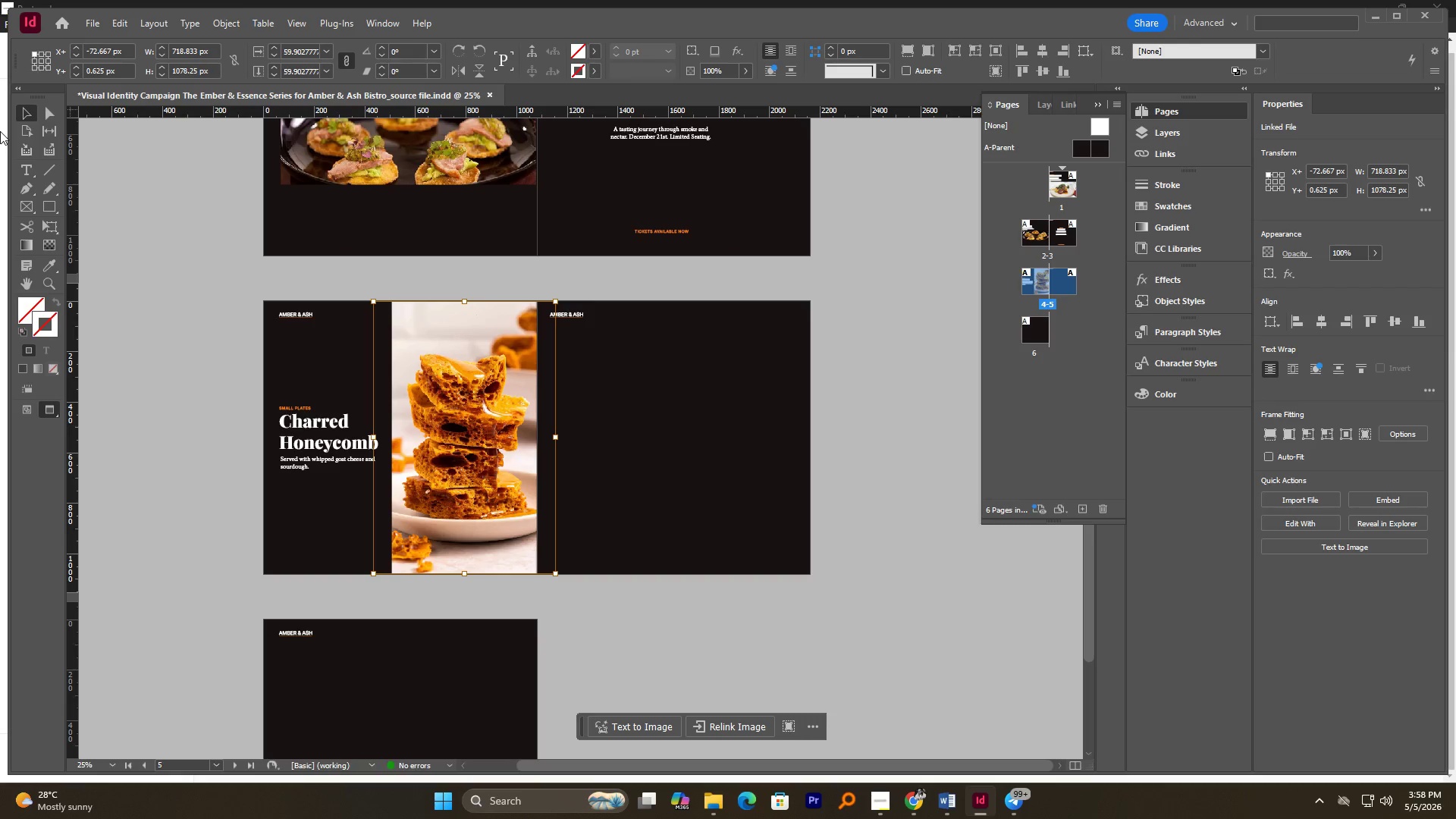 
double_click([124, 213])
 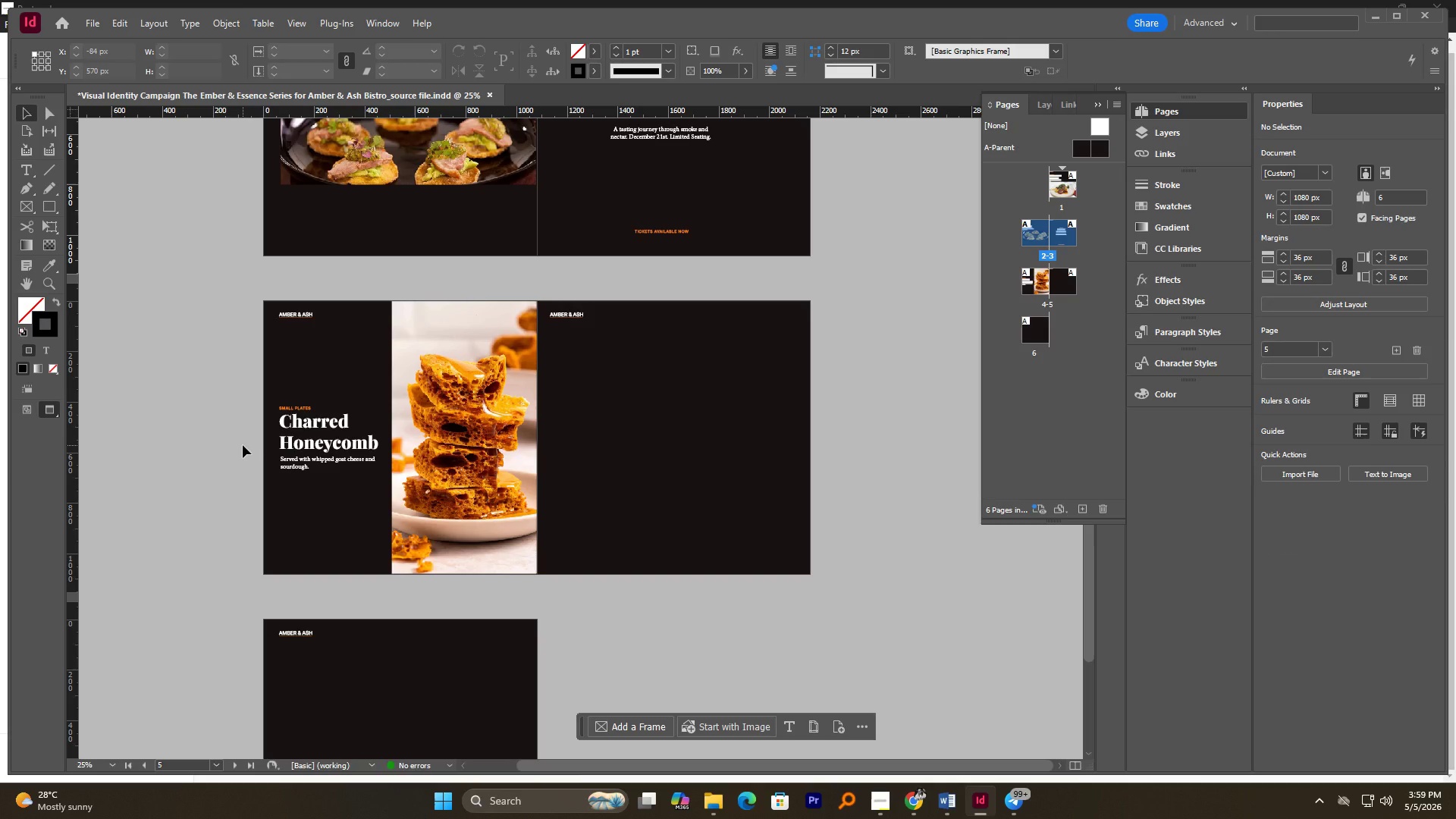 
scroll: coordinate [243, 445], scroll_direction: up, amount: 1.0
 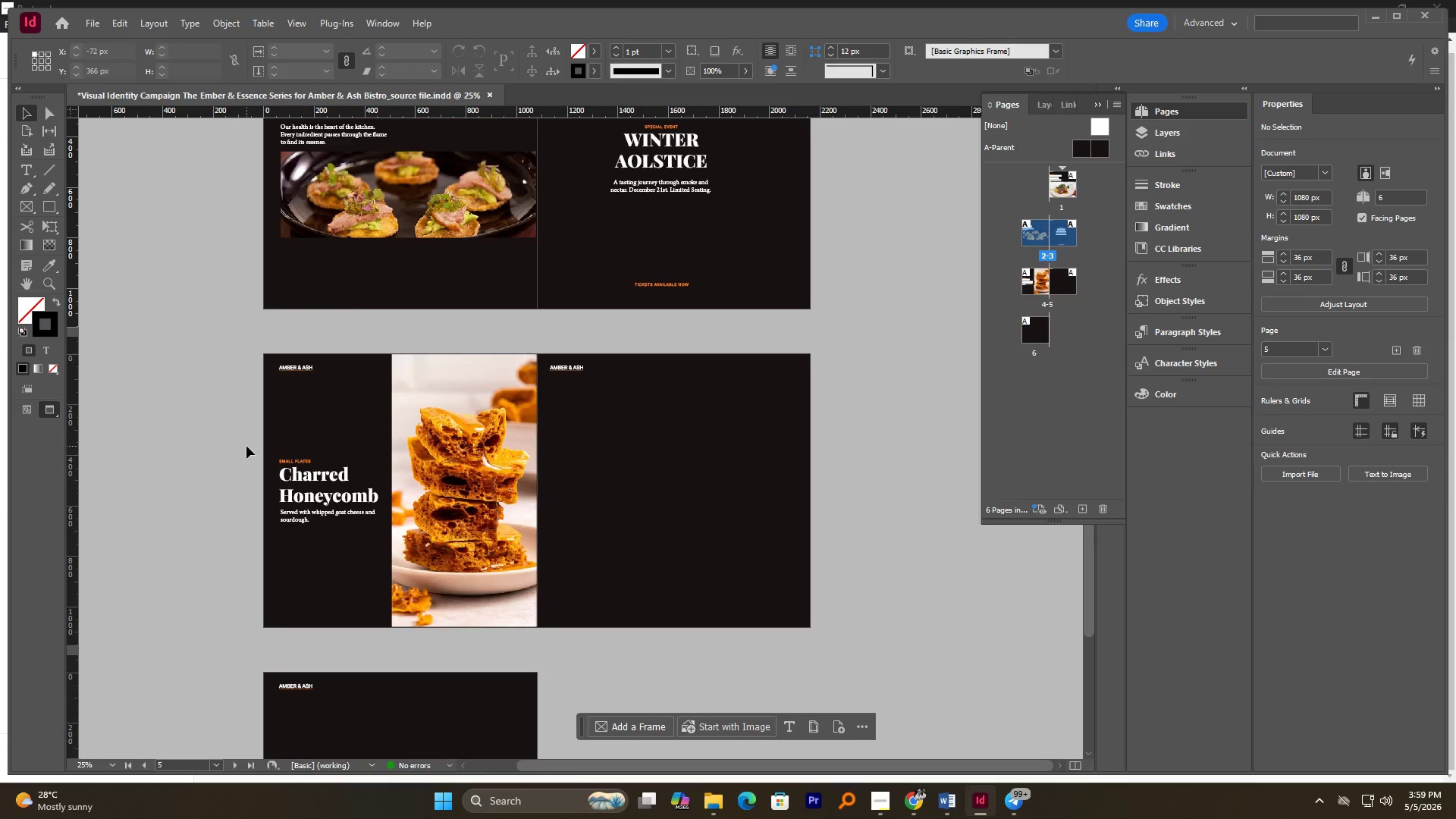 
key(Control+S)
 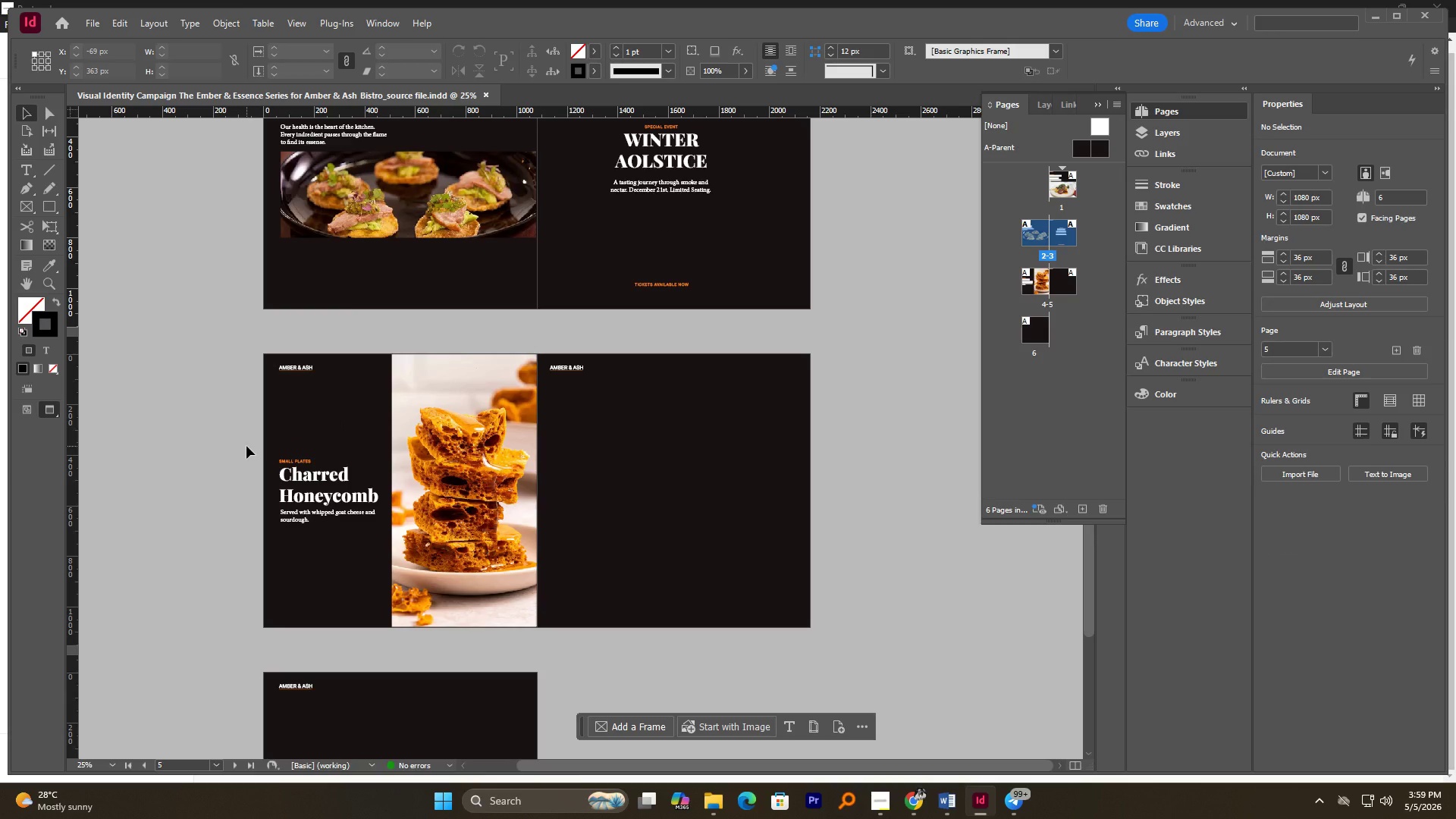 
wait(10.48)
 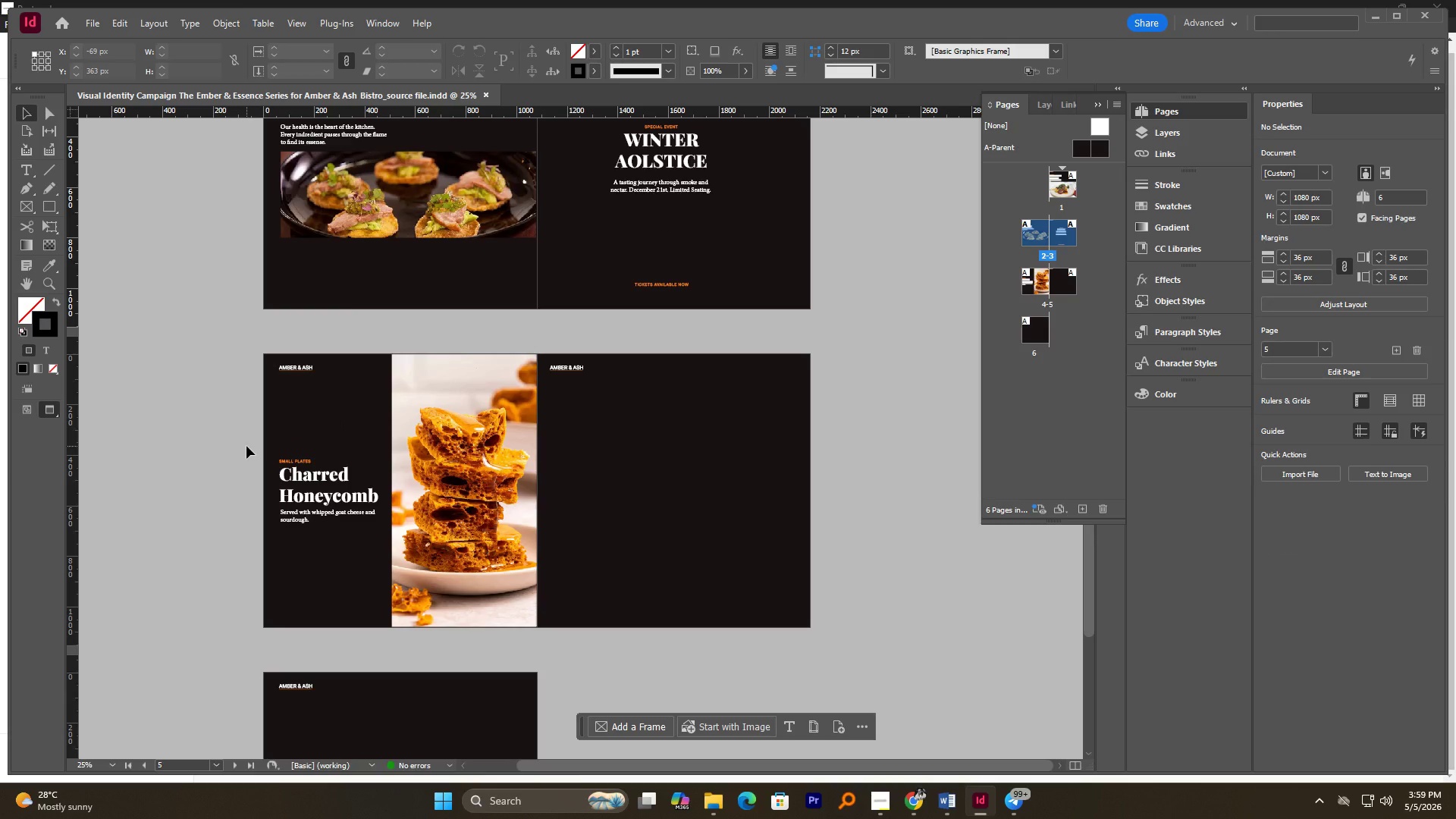 
left_click([302, 460])
 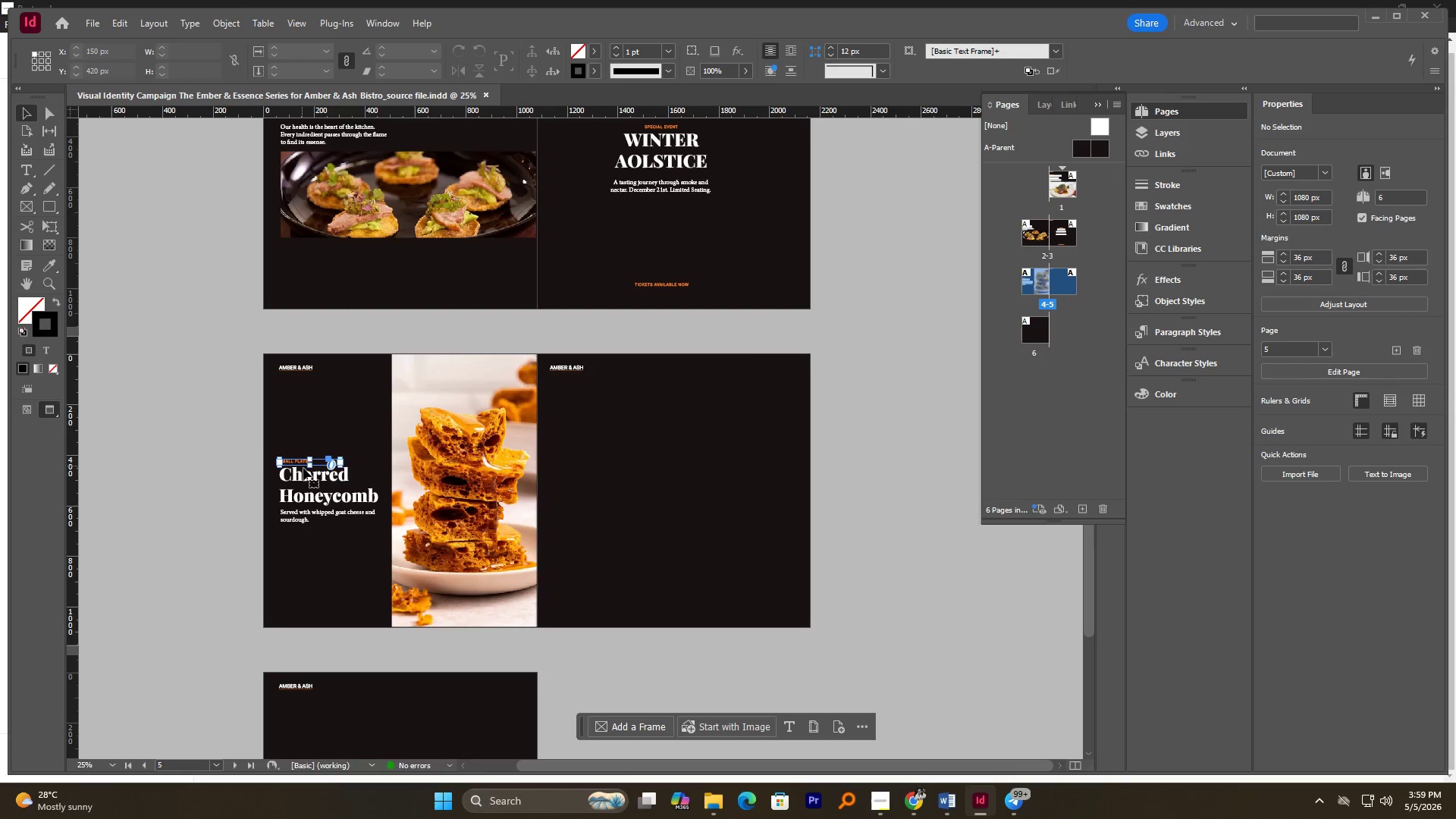 
hold_key(key=ShiftLeft, duration=1.95)
left_click([309, 476])
 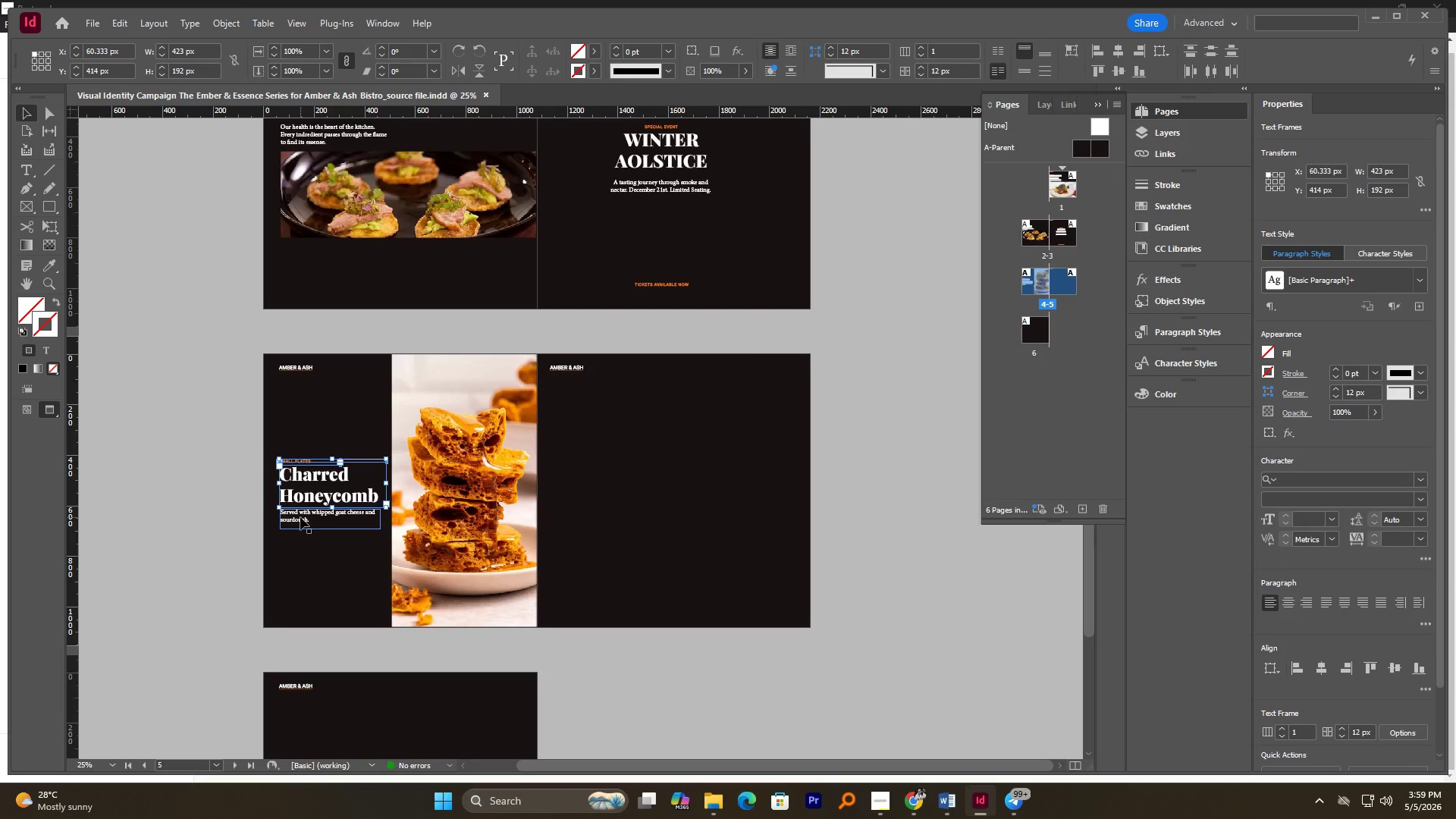 
left_click([219, 449])
 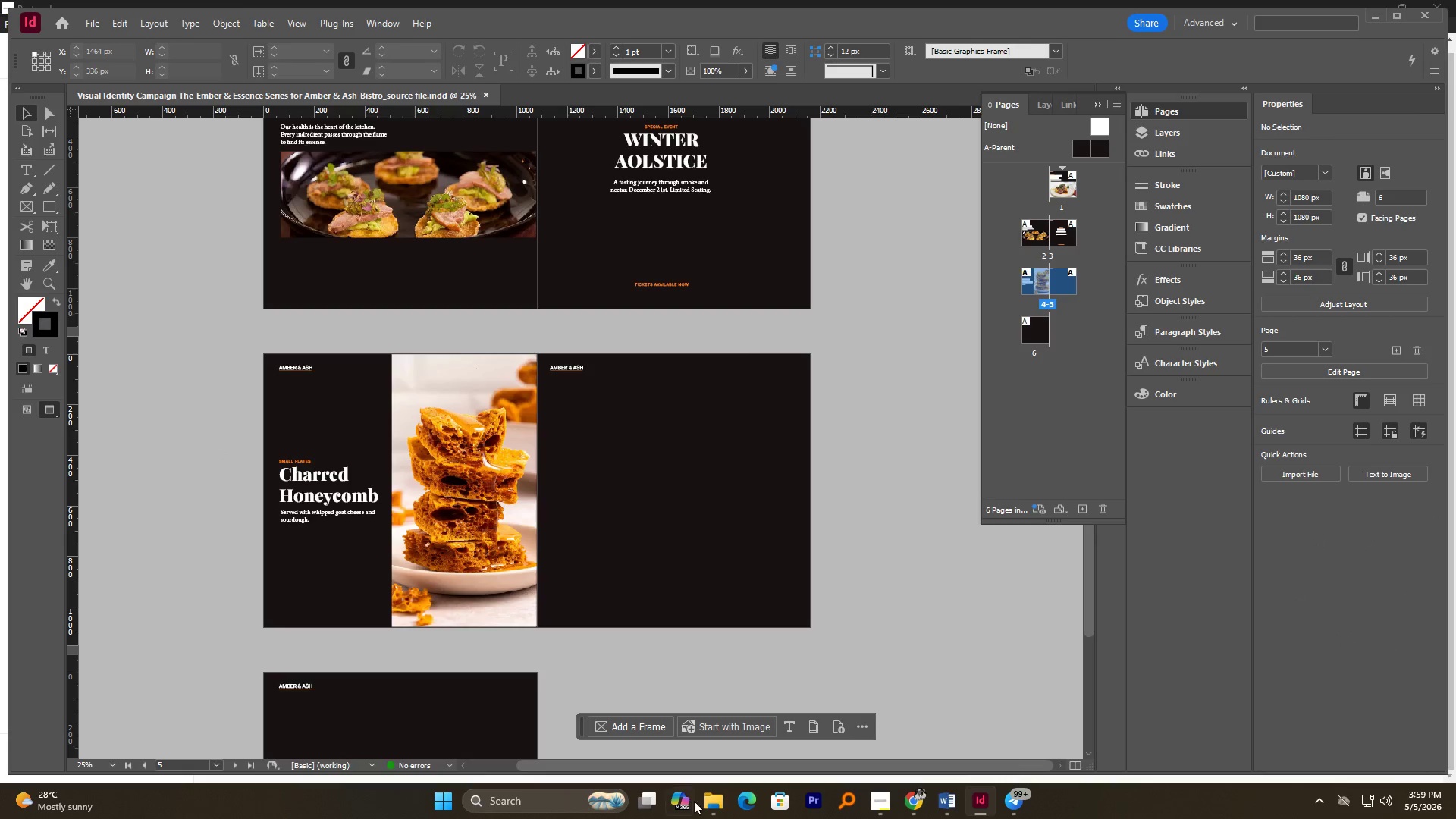 
left_click([711, 814])
 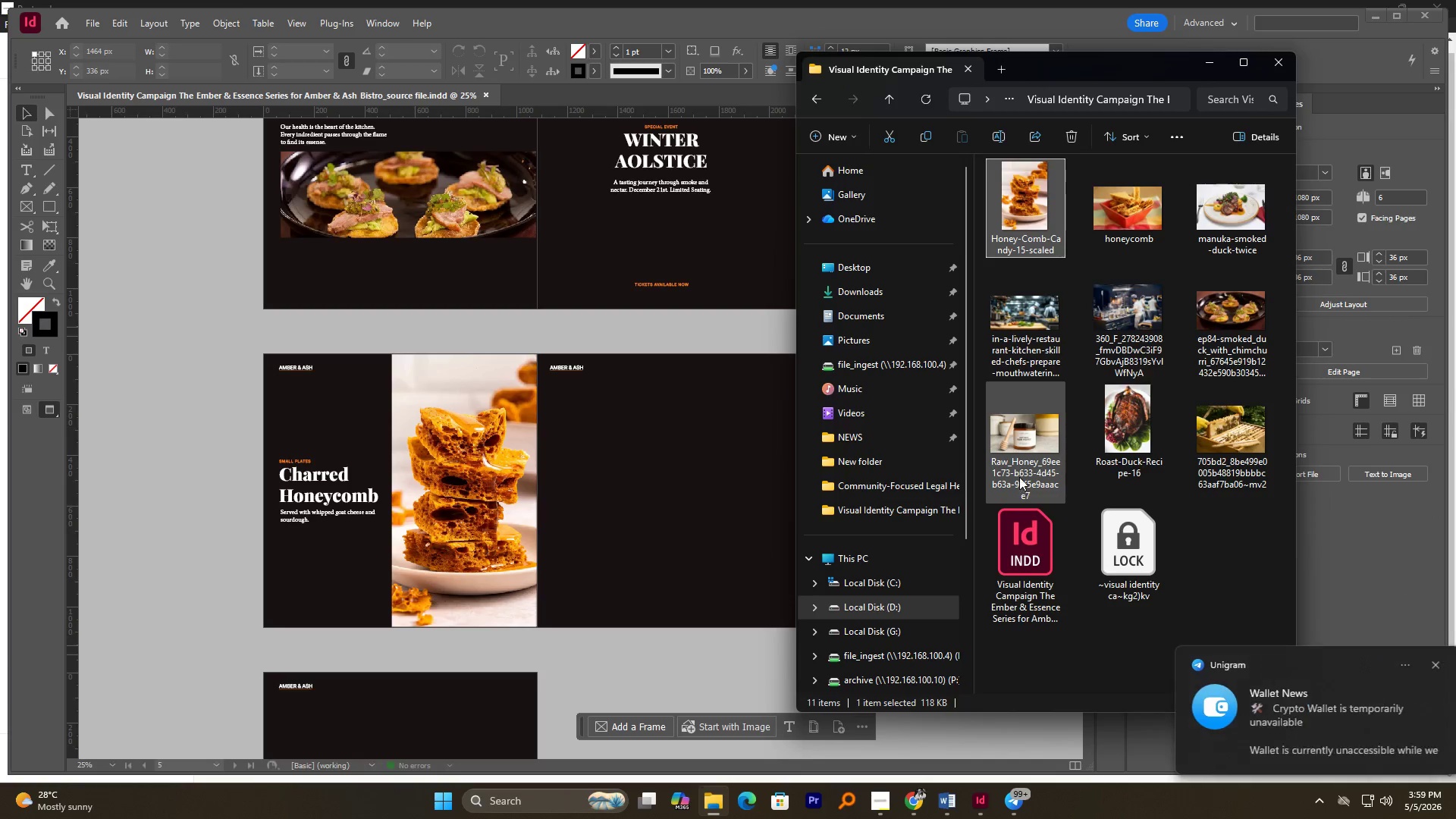 
left_click([1021, 450])
 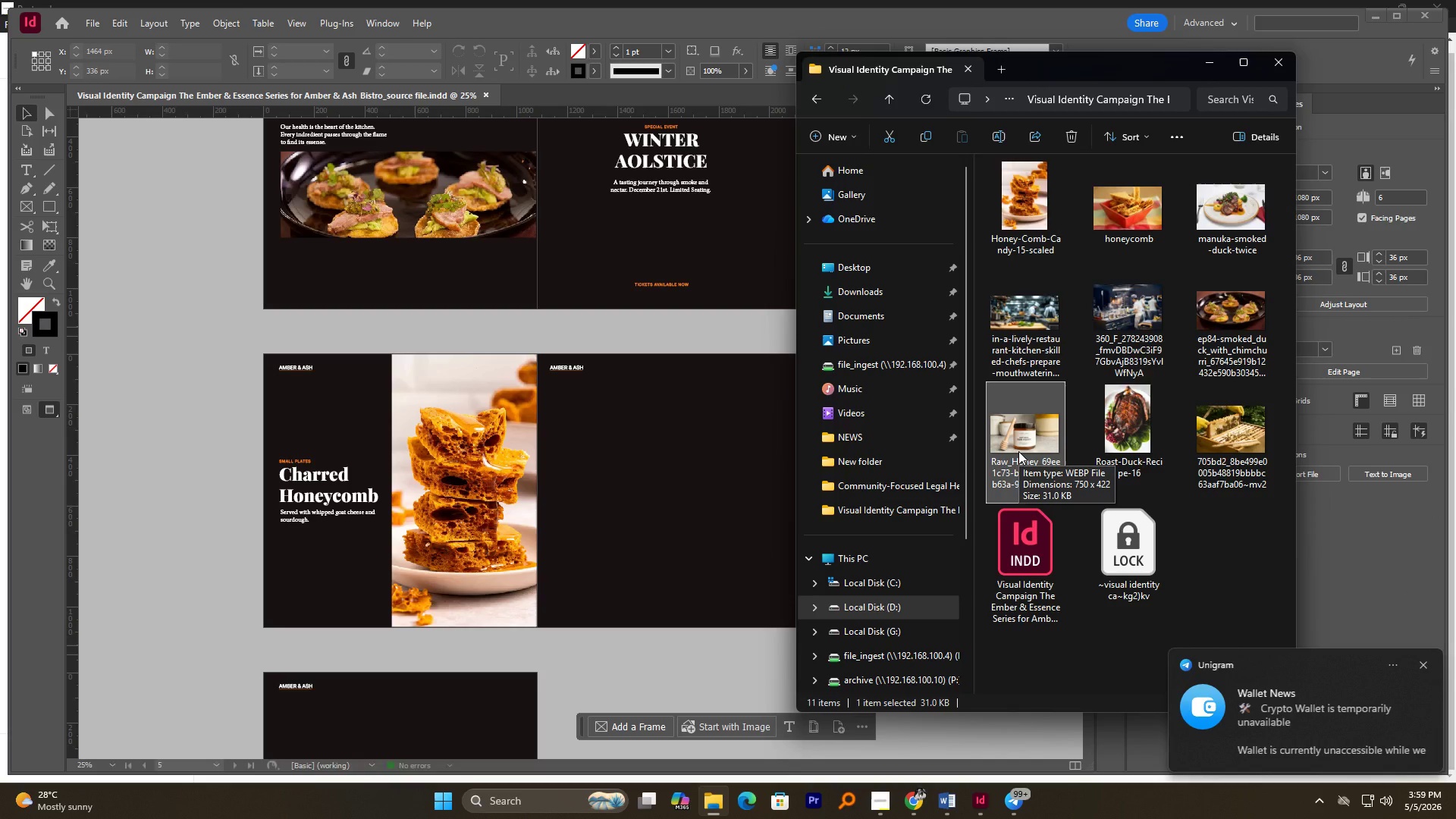 
wait(6.36)
 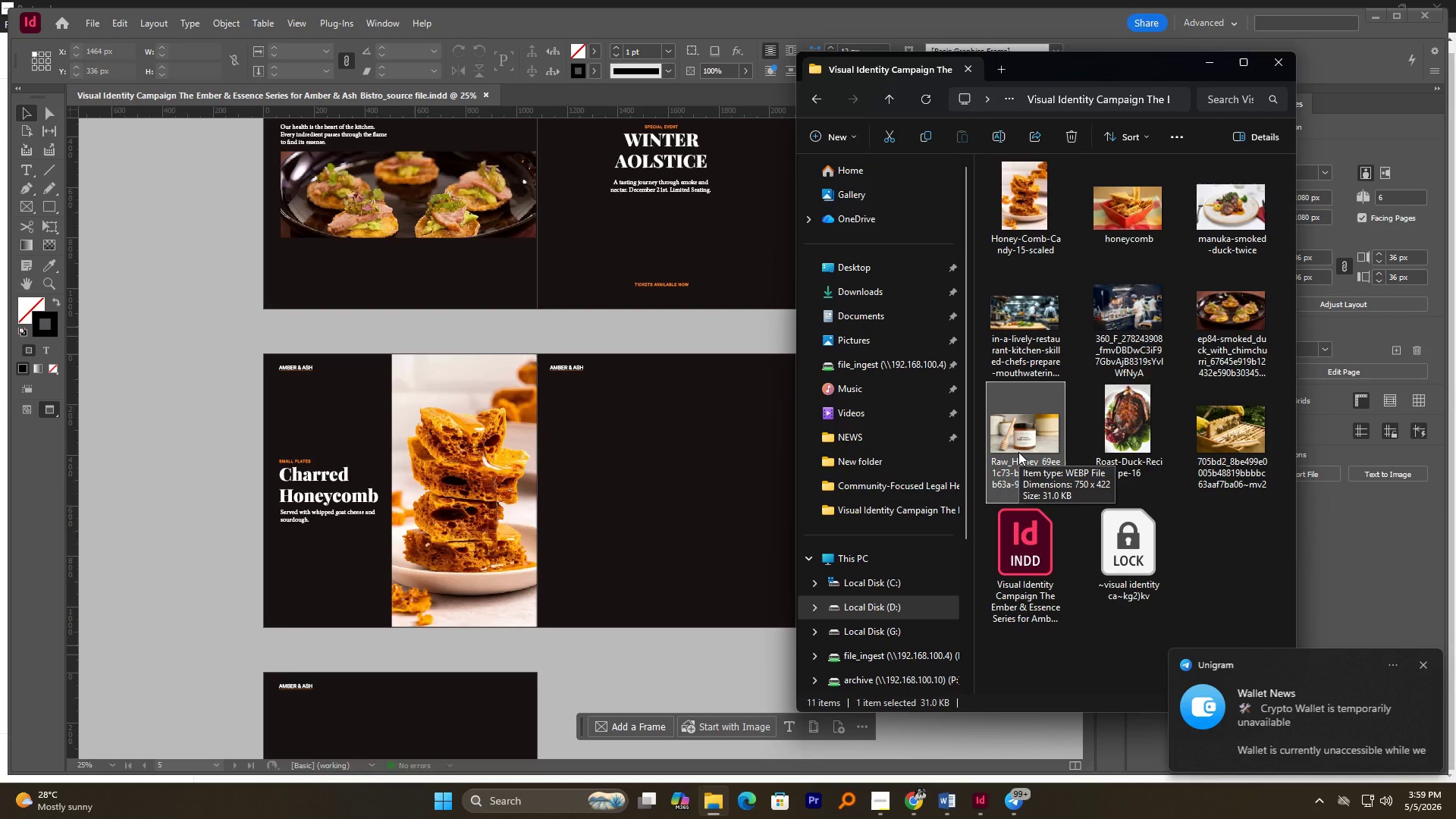 
left_click_drag(start_coordinate=[1019, 436], to_coordinate=[601, 396])
 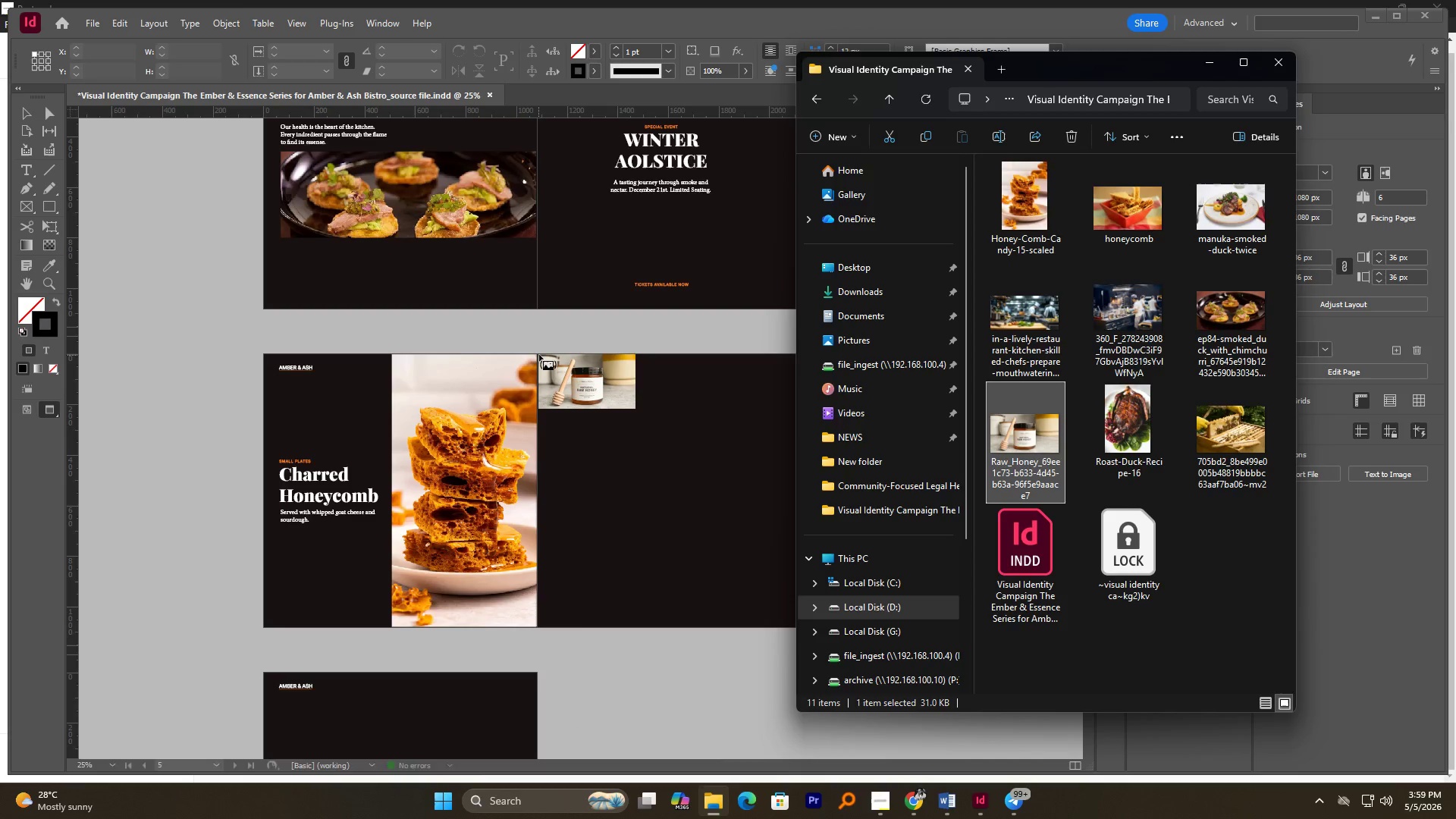 
left_click_drag(start_coordinate=[539, 354], to_coordinate=[679, 507])
 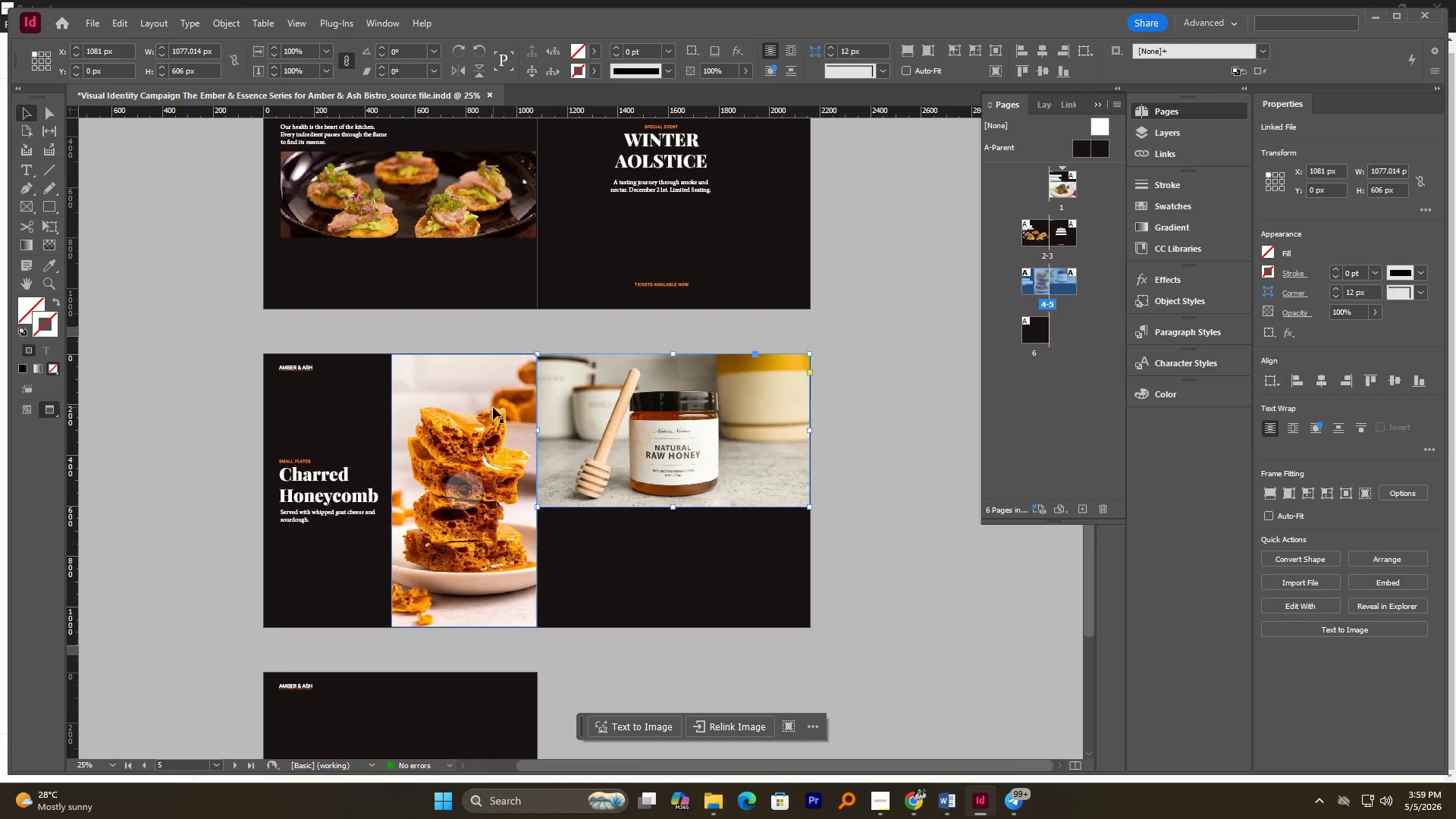 
wait(6.53)
 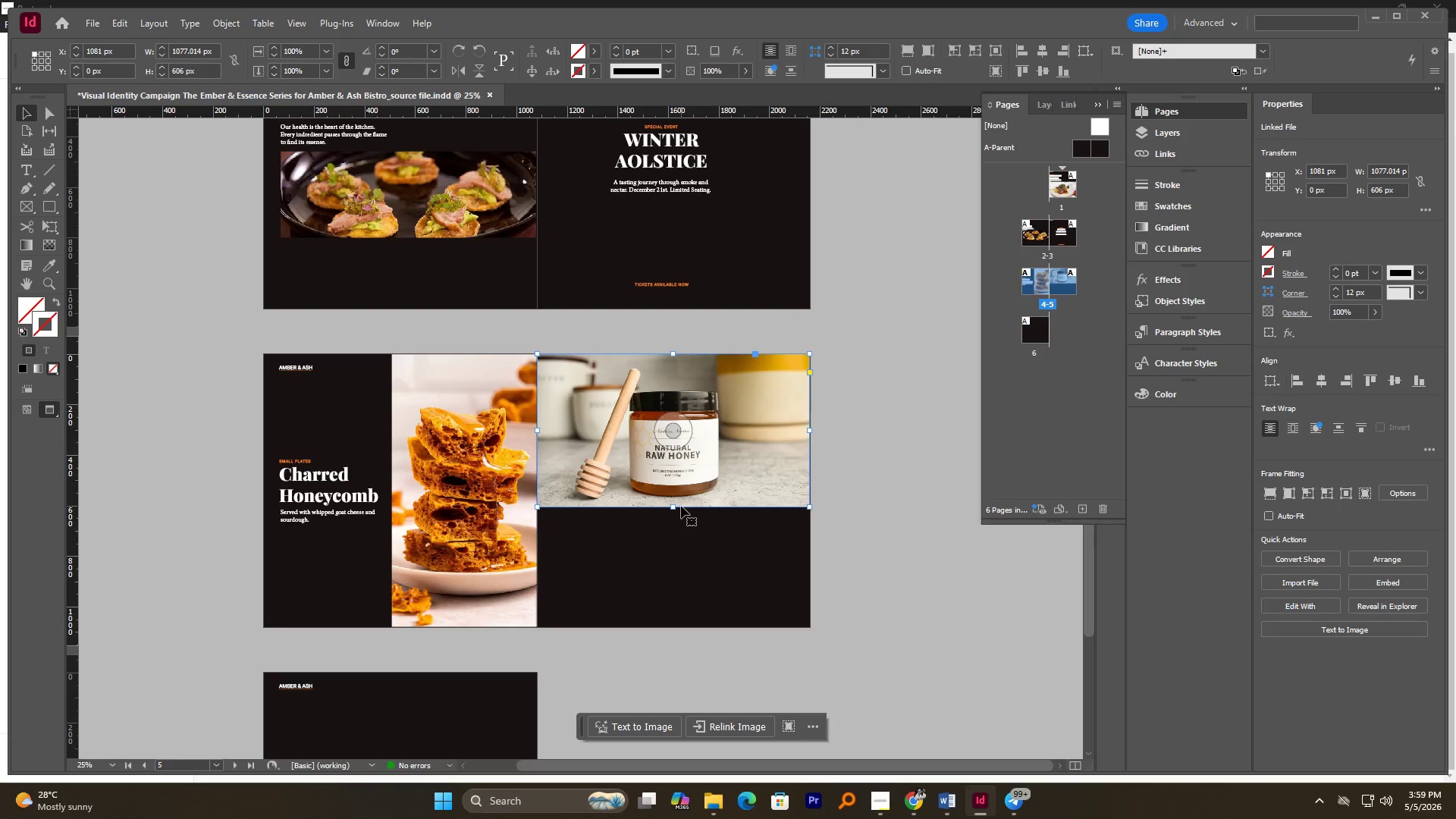 
left_click([645, 476])
 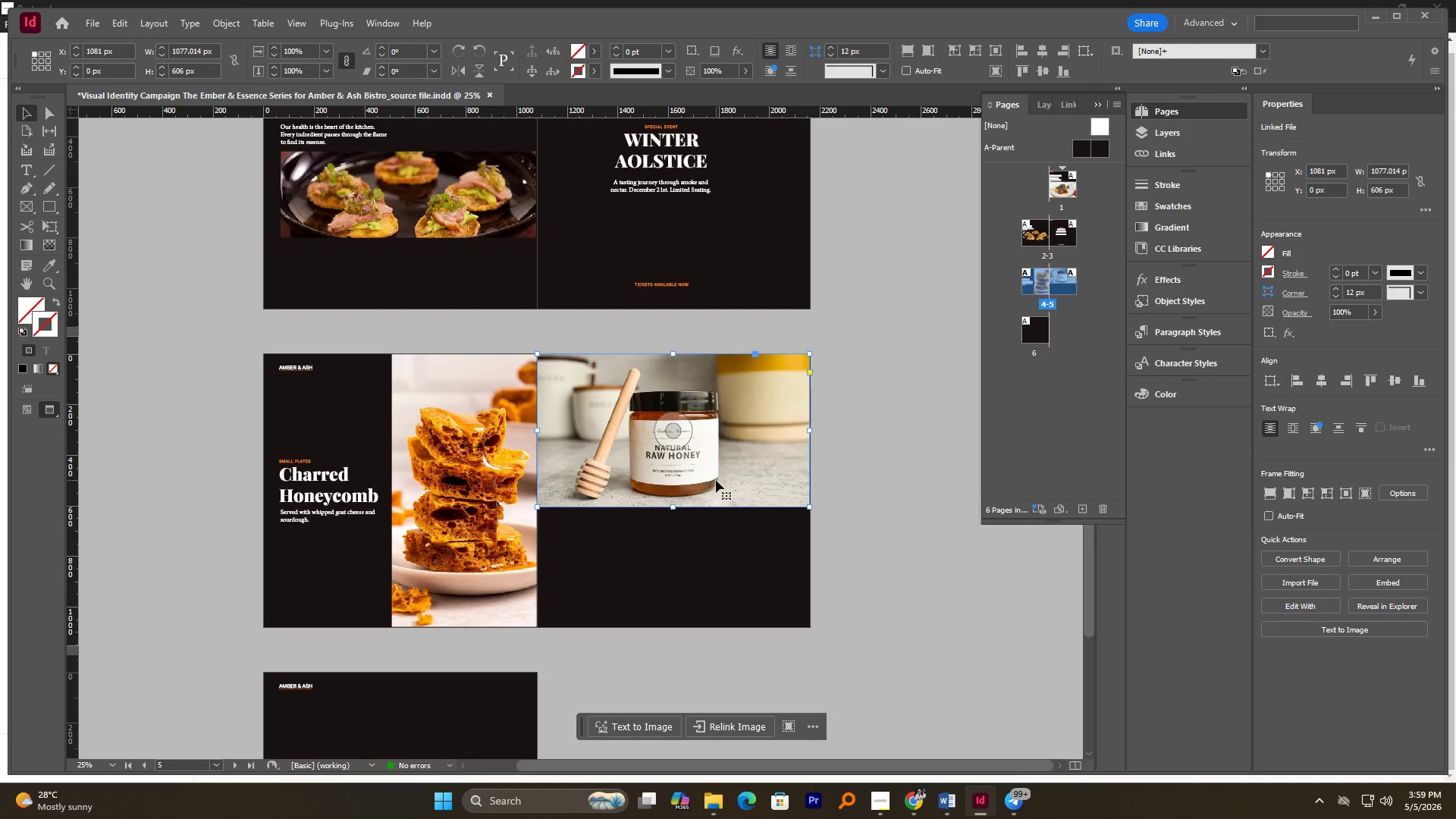 
hold_key(key=ShiftLeft, duration=5.05)
left_click_drag(start_coordinate=[722, 474], to_coordinate=[726, 592])
 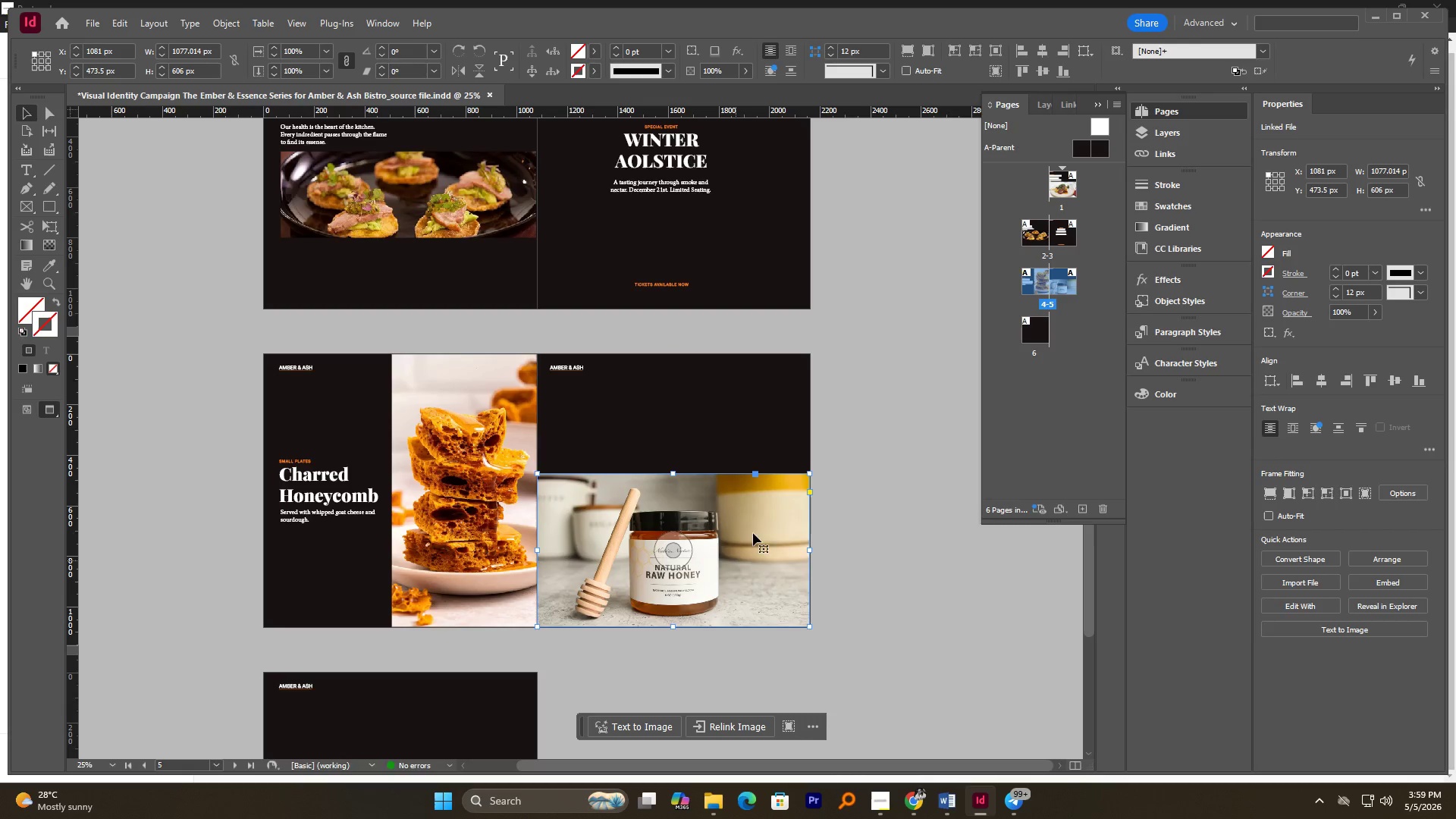 
left_click([875, 442])
 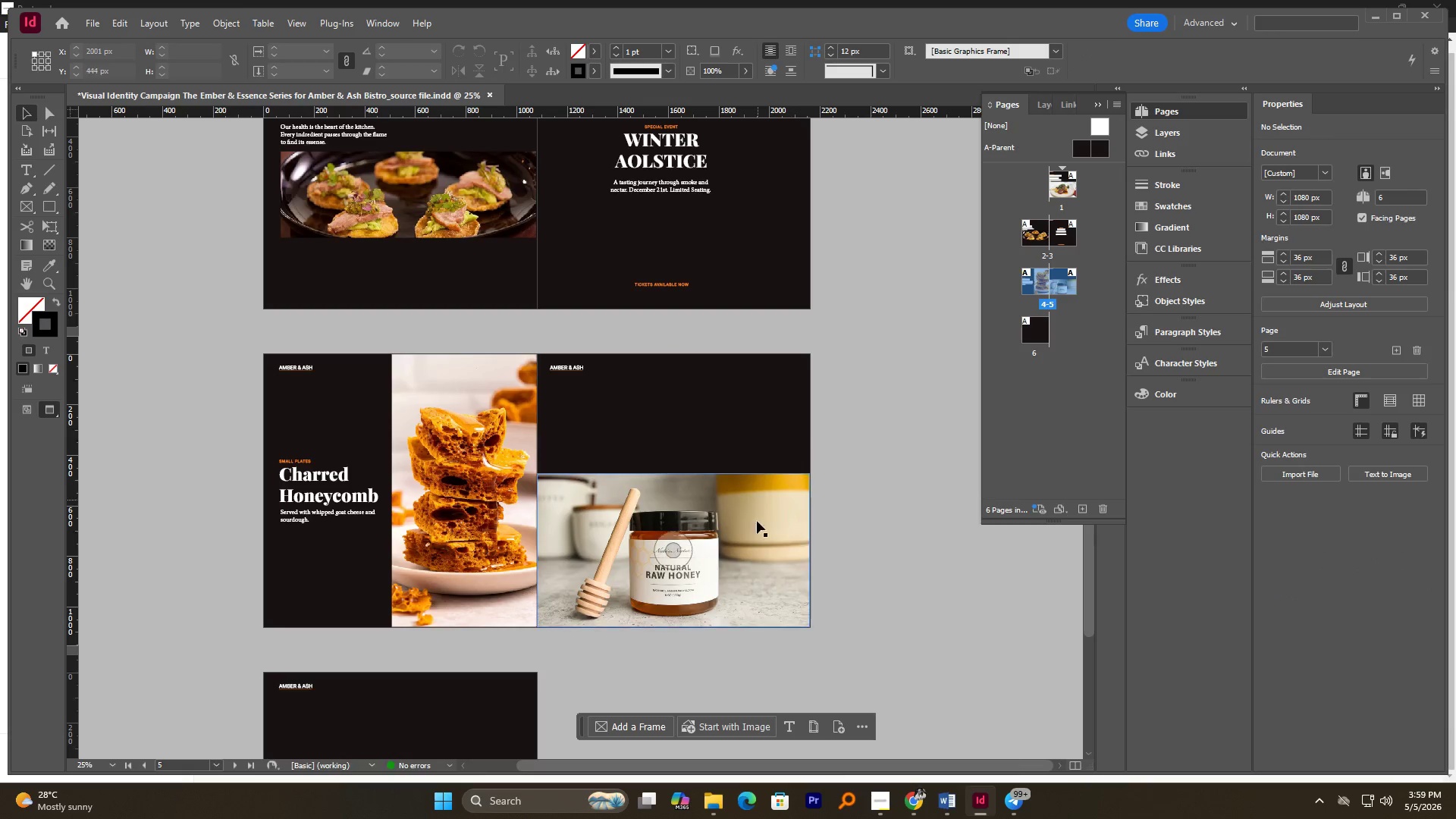 
hold_key(key=AltLeft, duration=1.55)
scroll: coordinate [622, 367], scroll_direction: up, amount: 1.0
 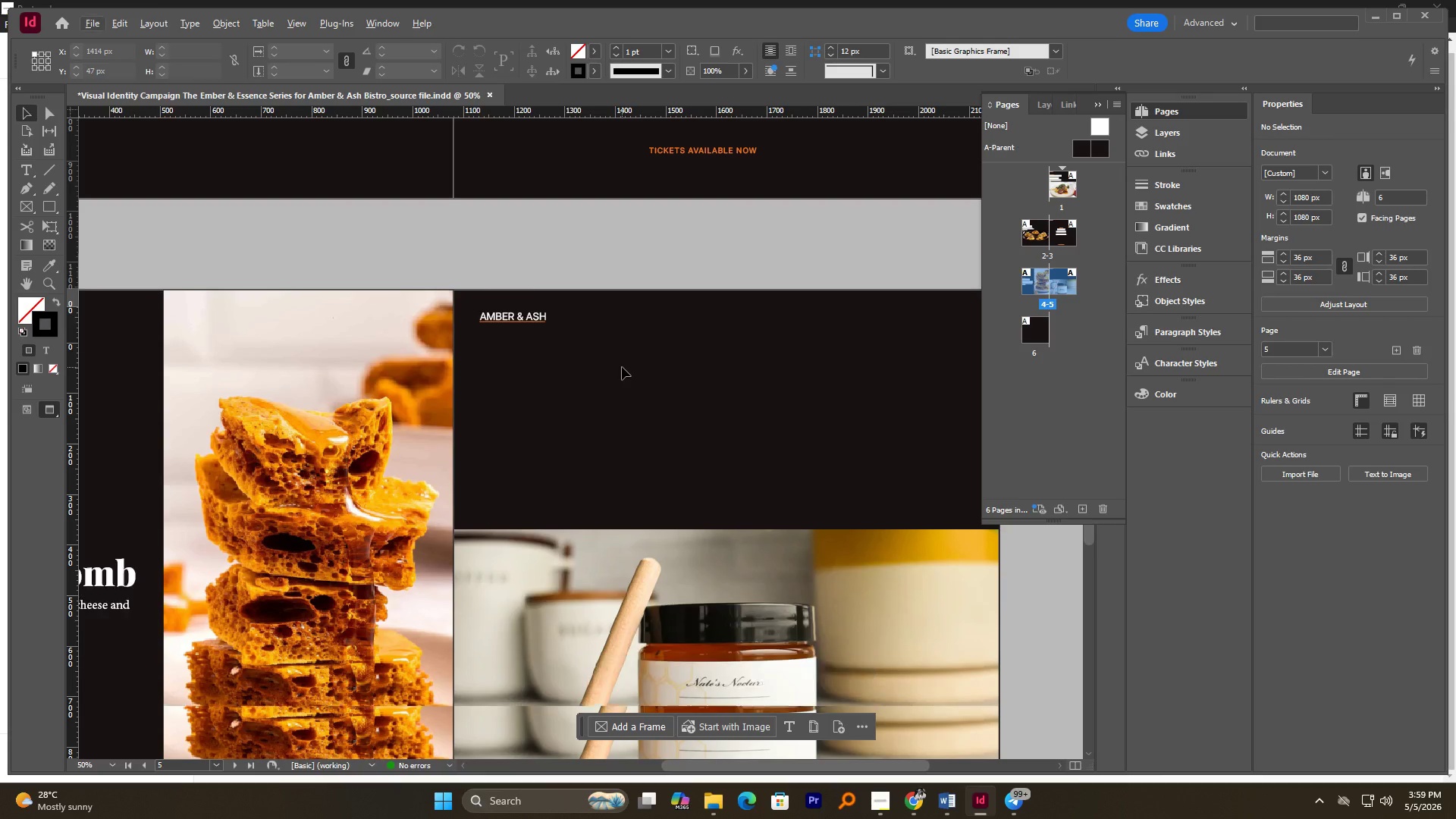 
hold_key(key=AltLeft, duration=2.84)
 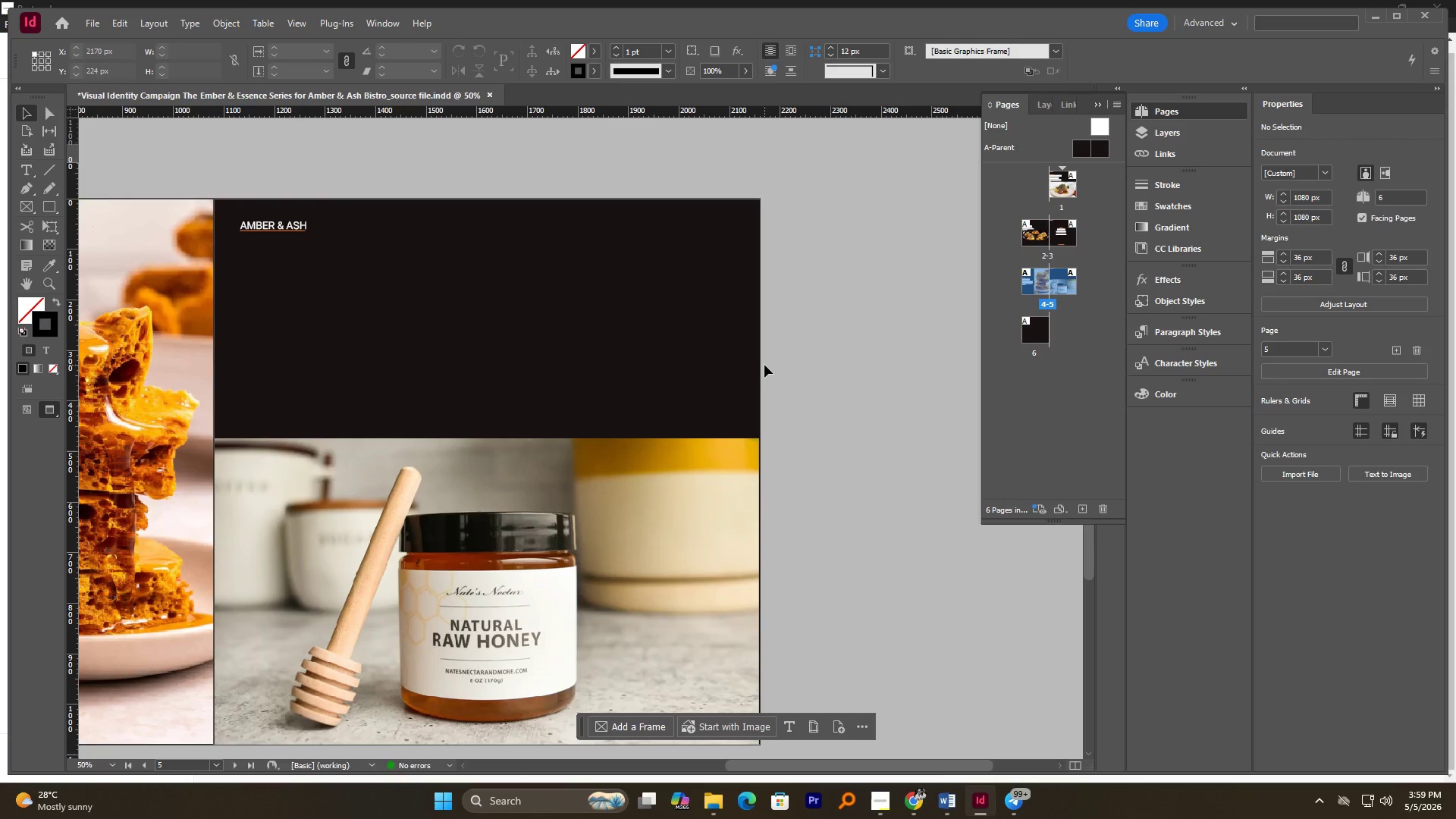 
scroll: coordinate [622, 367], scroll_direction: down, amount: 3.0
 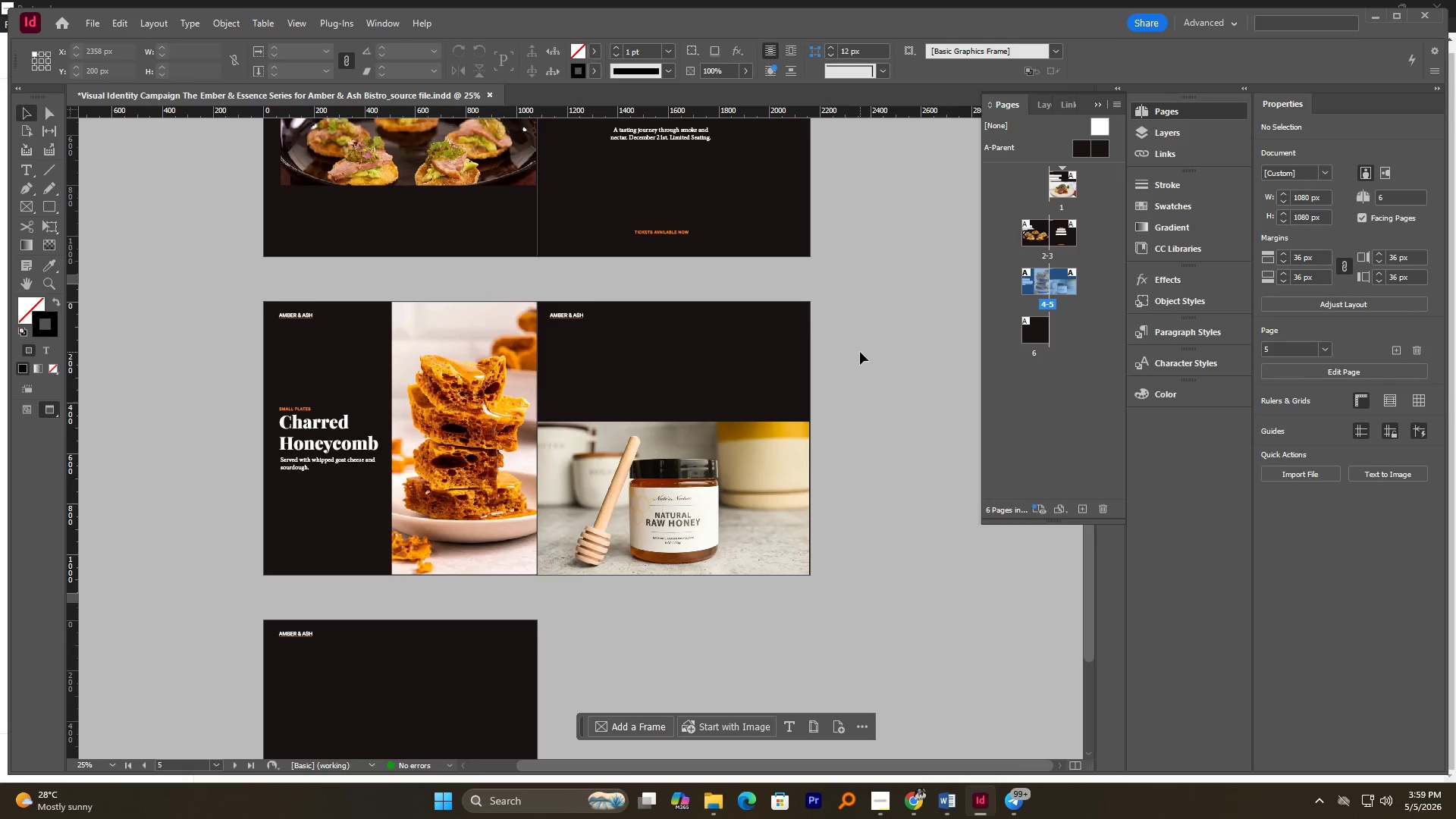 
scroll: coordinate [860, 352], scroll_direction: up, amount: 1.0
 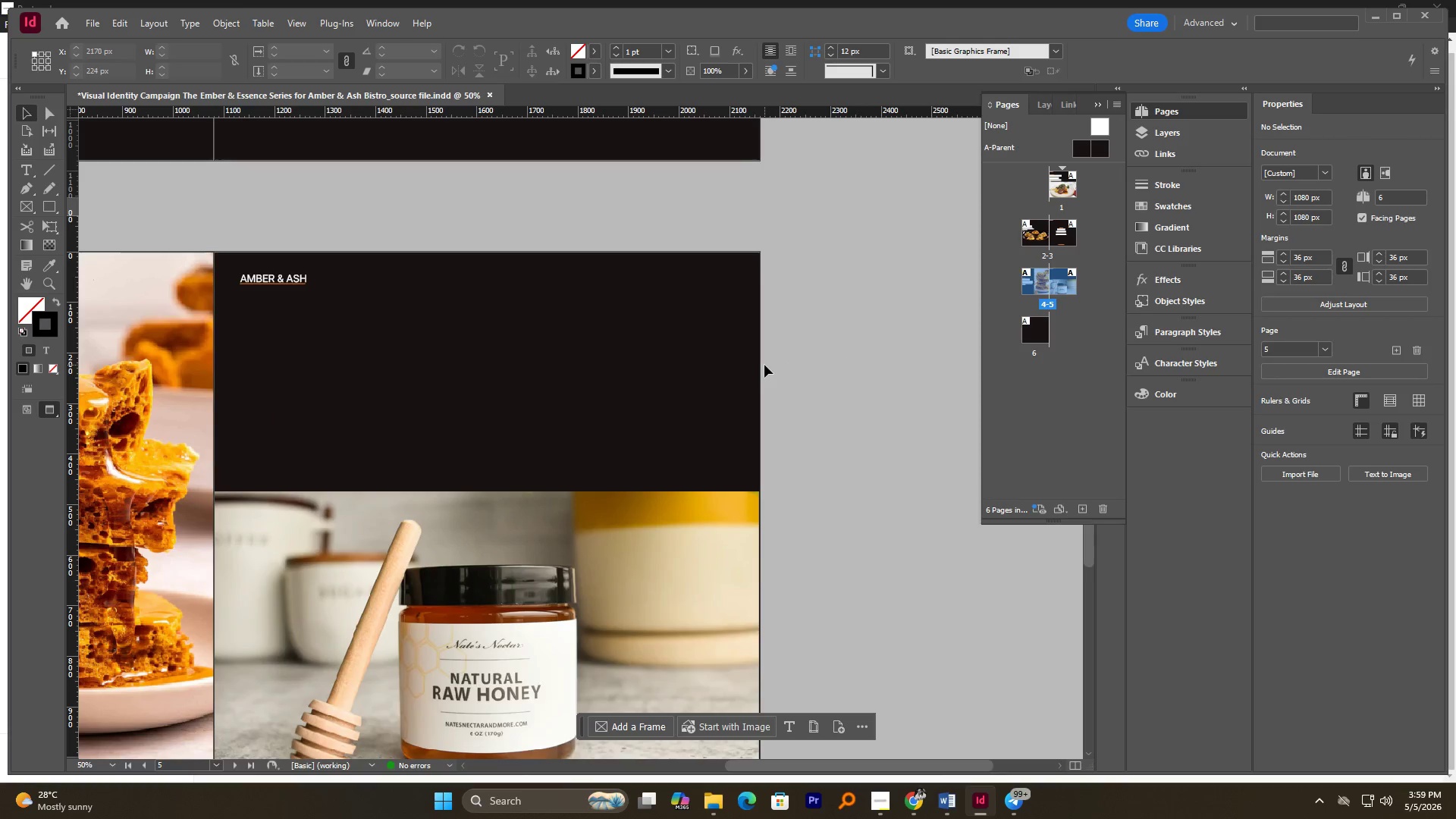 
scroll: coordinate [764, 365], scroll_direction: down, amount: 2.0
 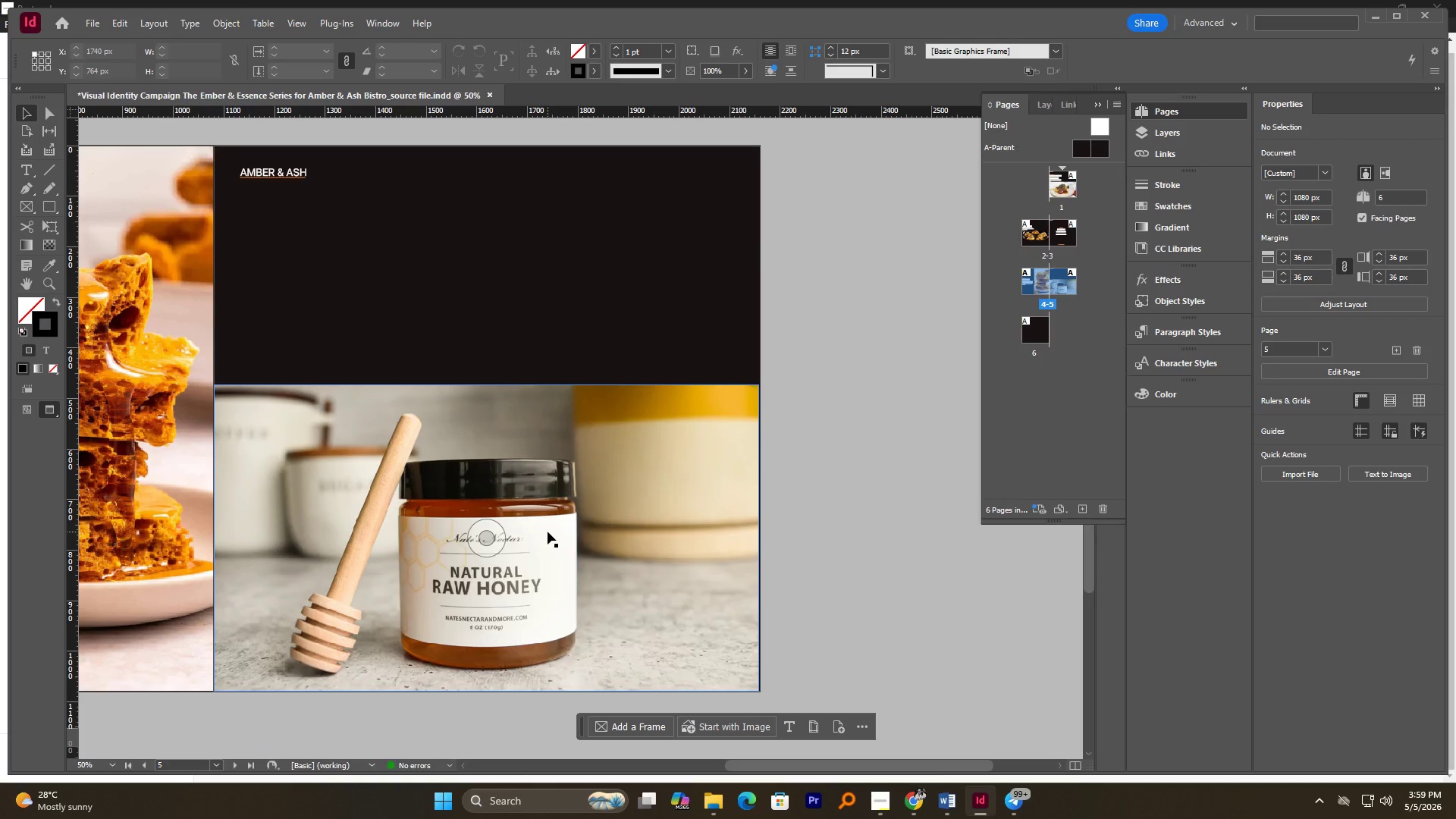 
wait(9.63)
 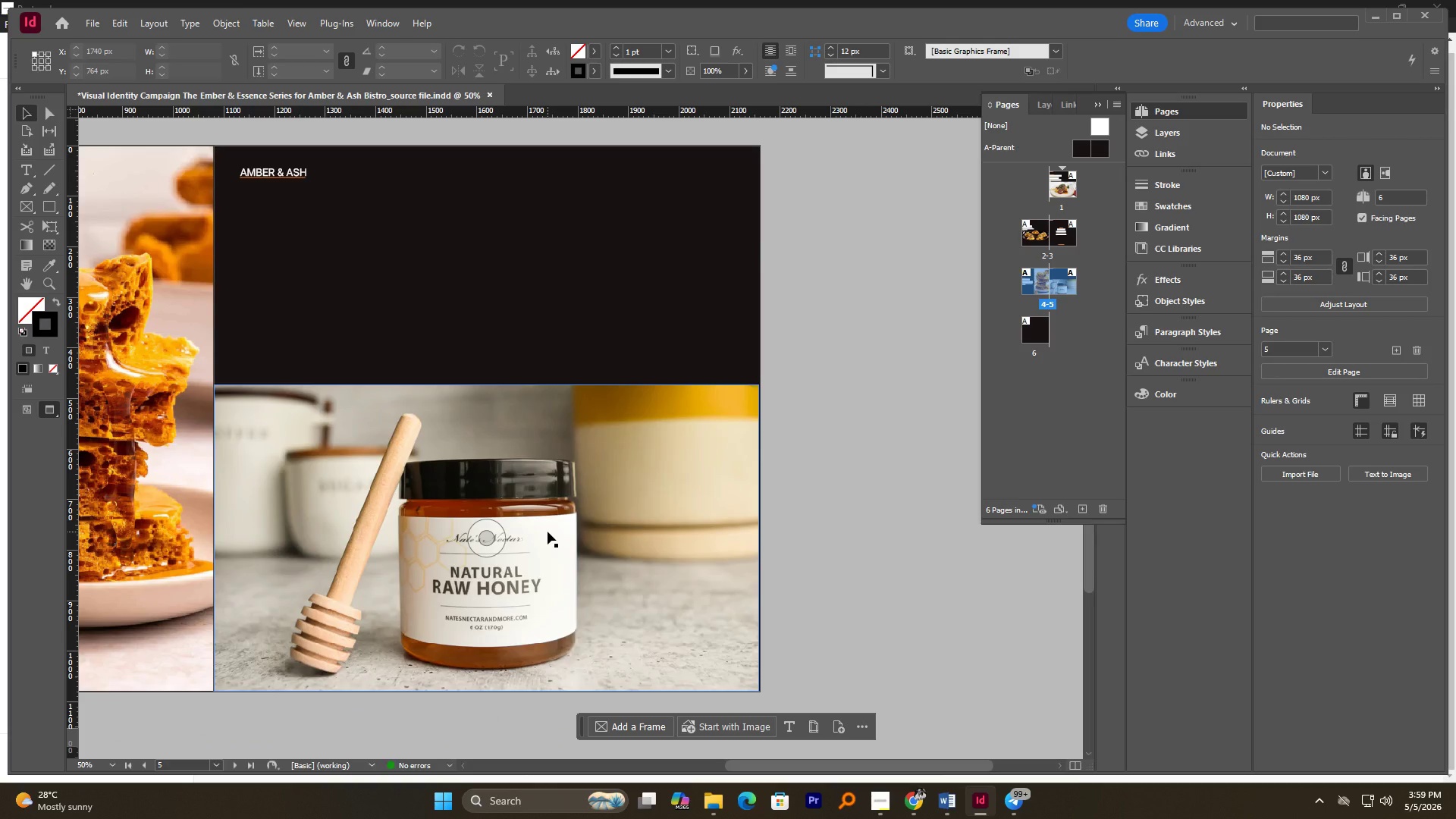 
left_click([714, 799])
 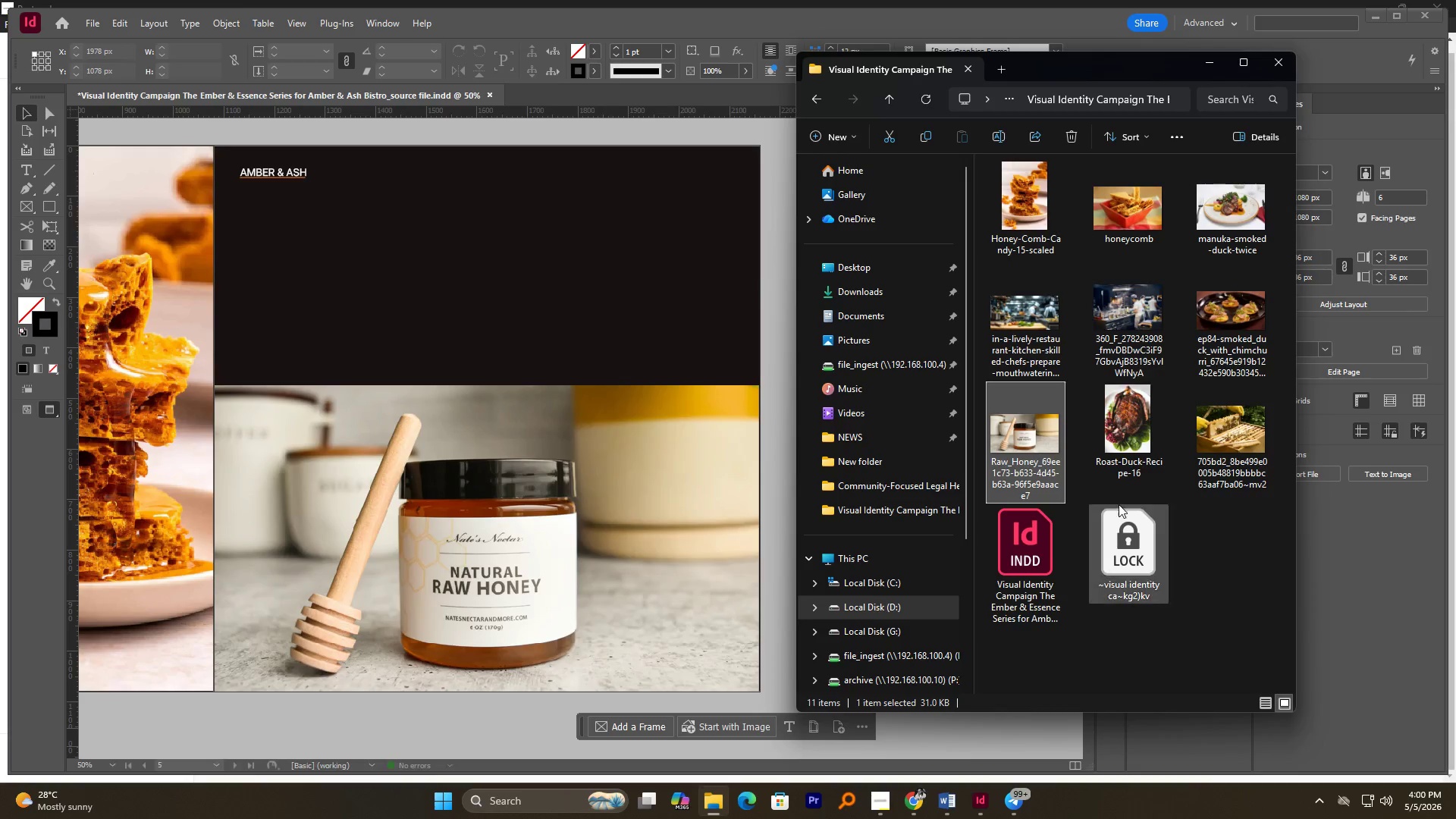 
left_click([1228, 444])
 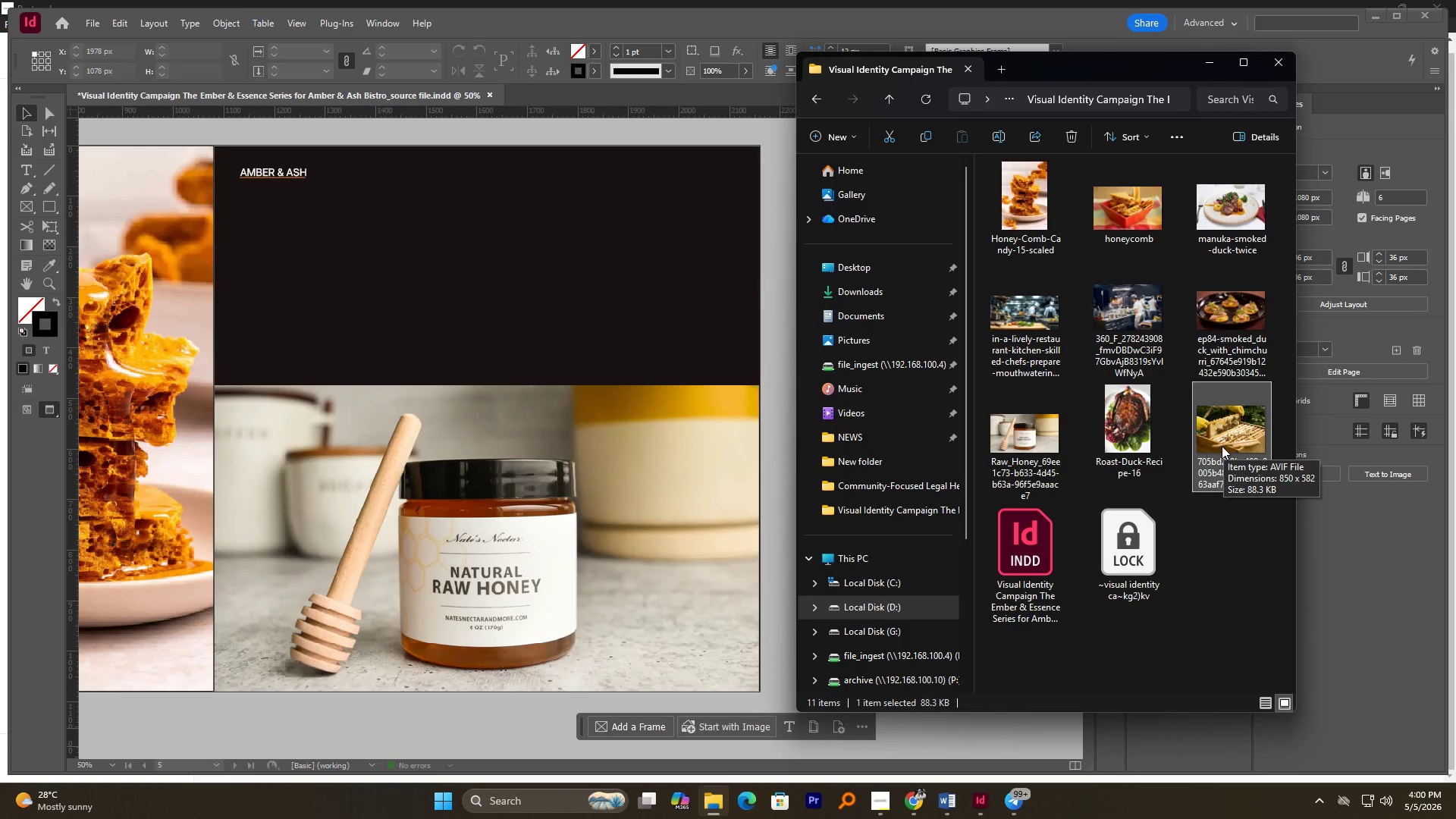 
double_click([1222, 446])
 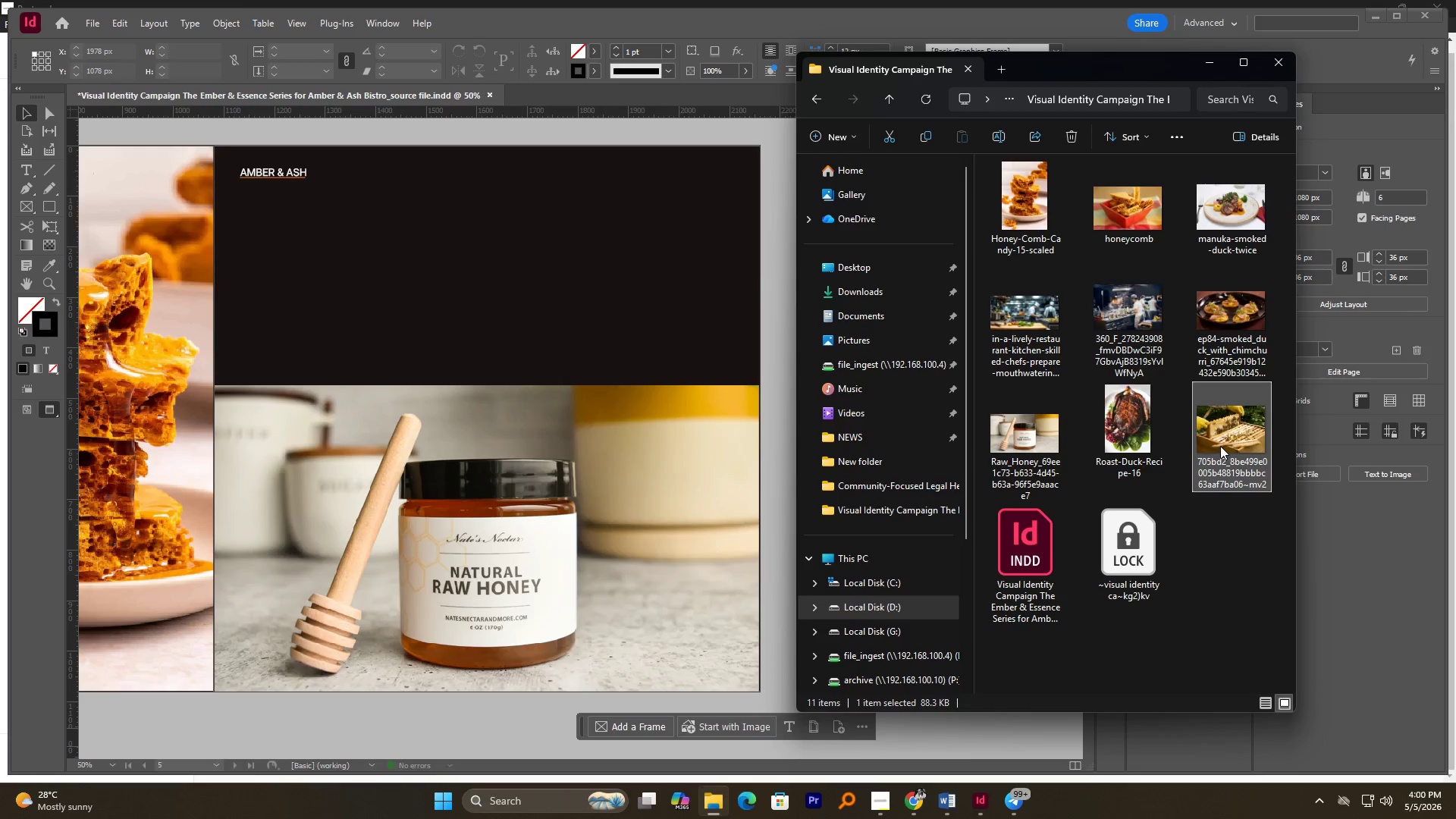 
mouse_move([1192, 424])
 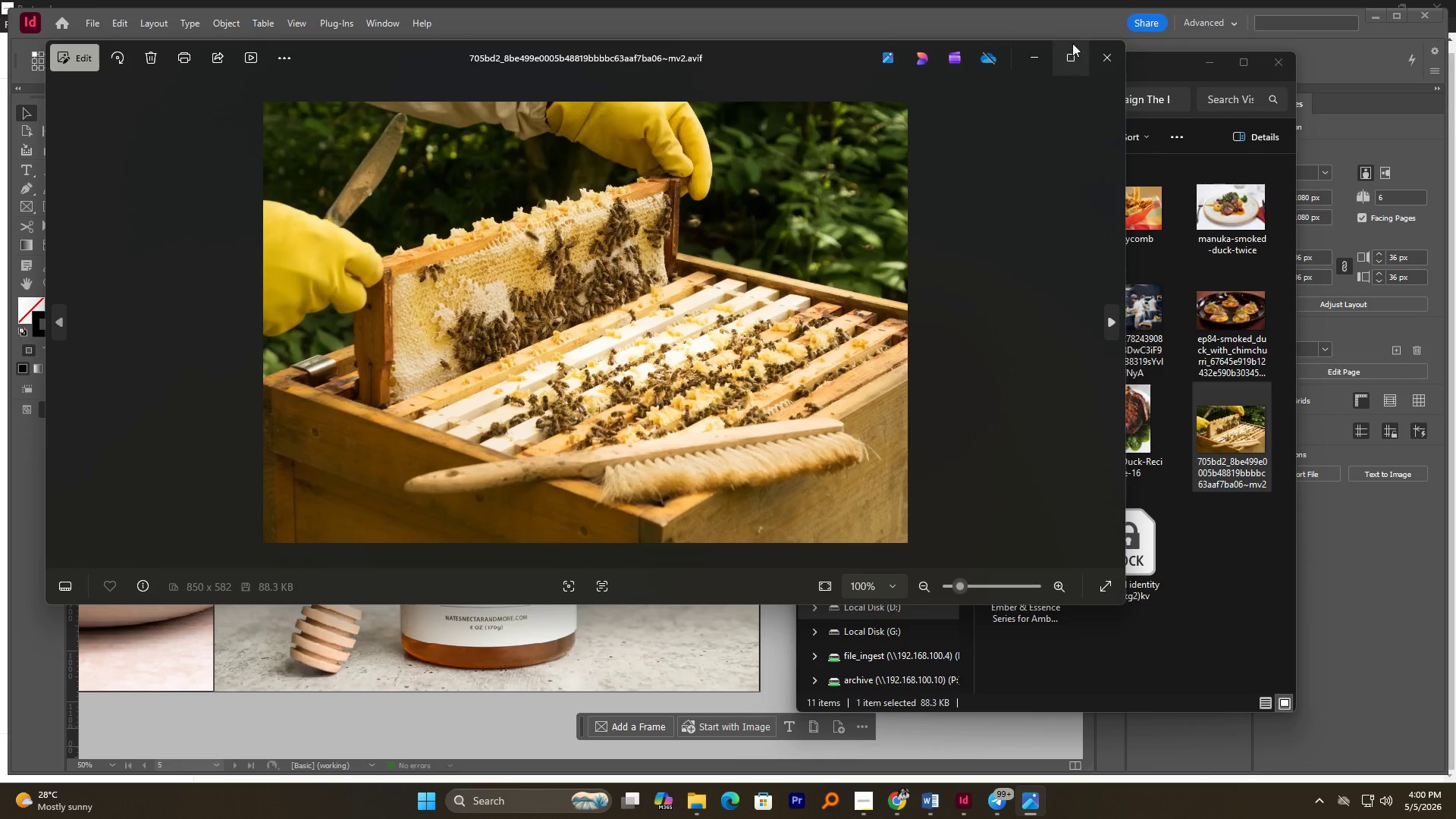 
left_click([1100, 55])
 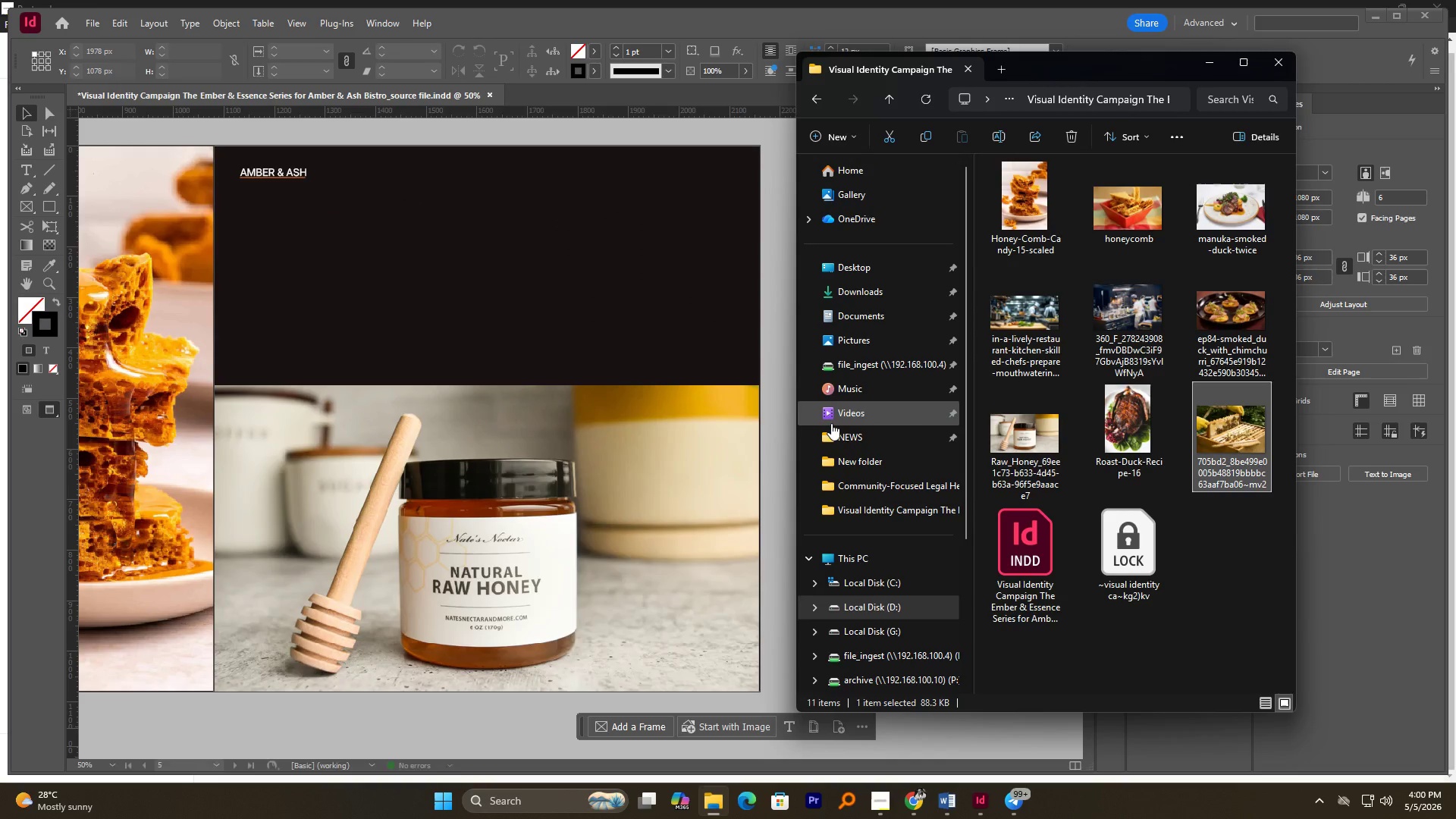 
wait(8.25)
 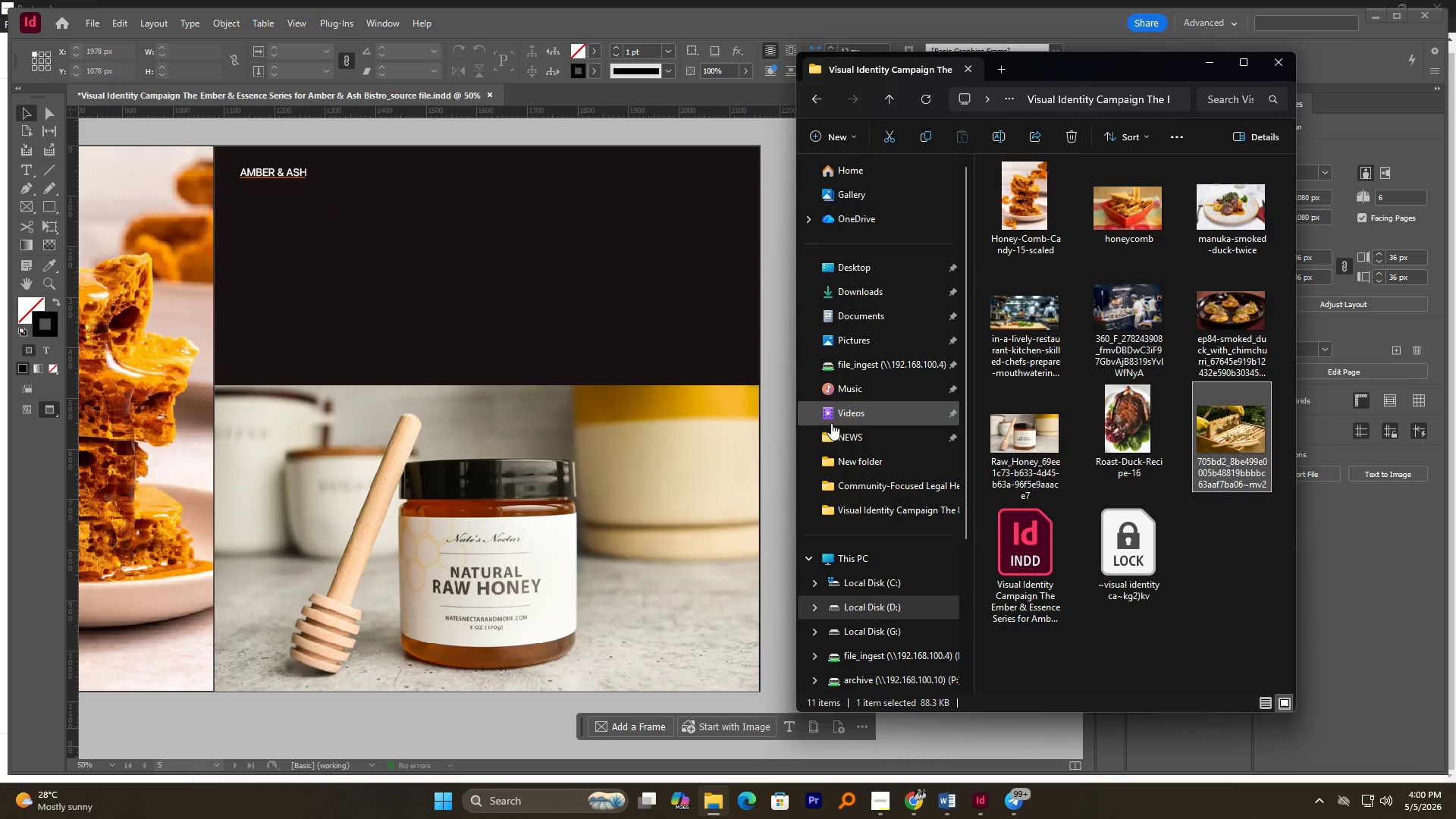 
left_click([436, 419])
 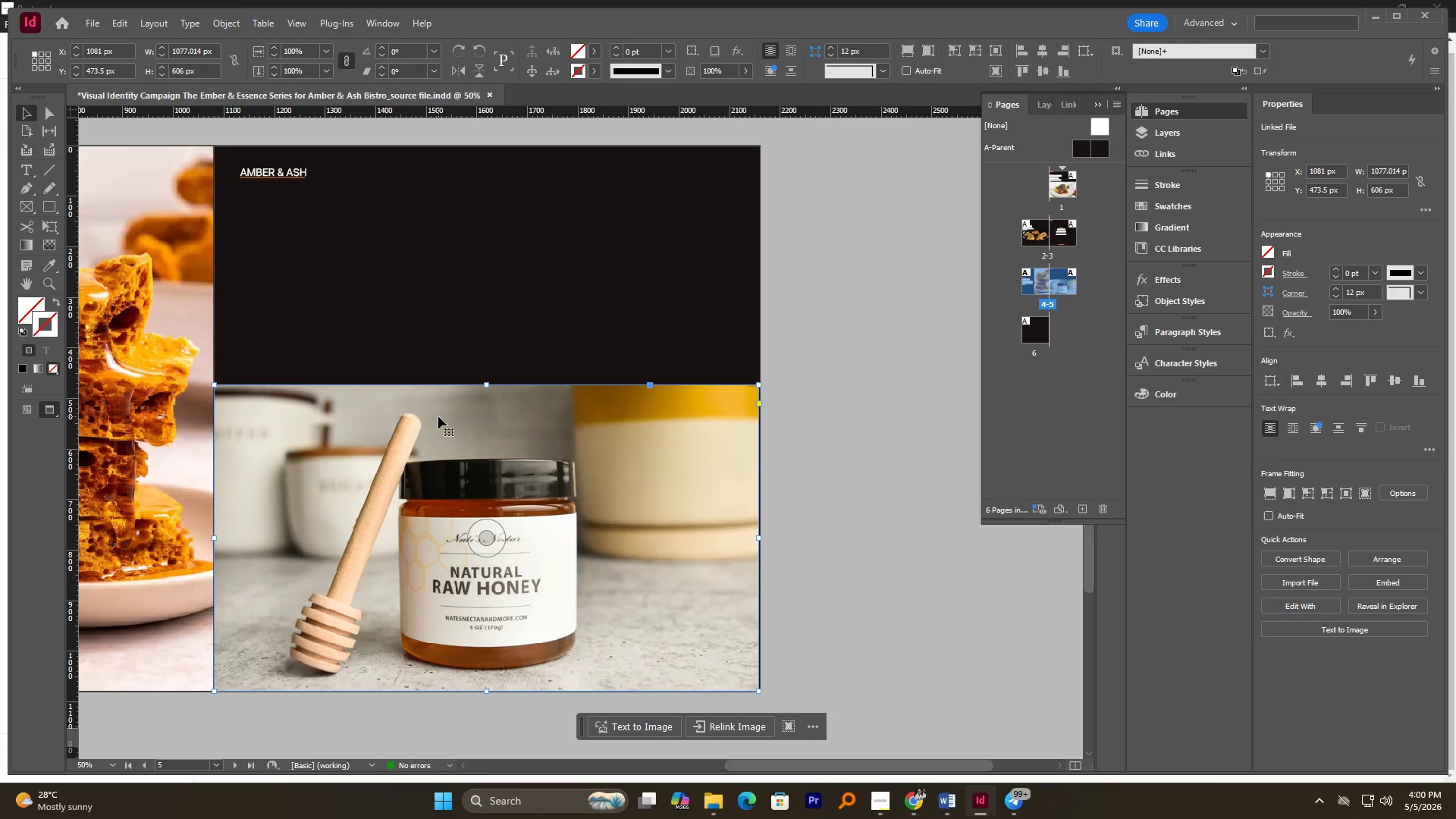 
key(Delete)
 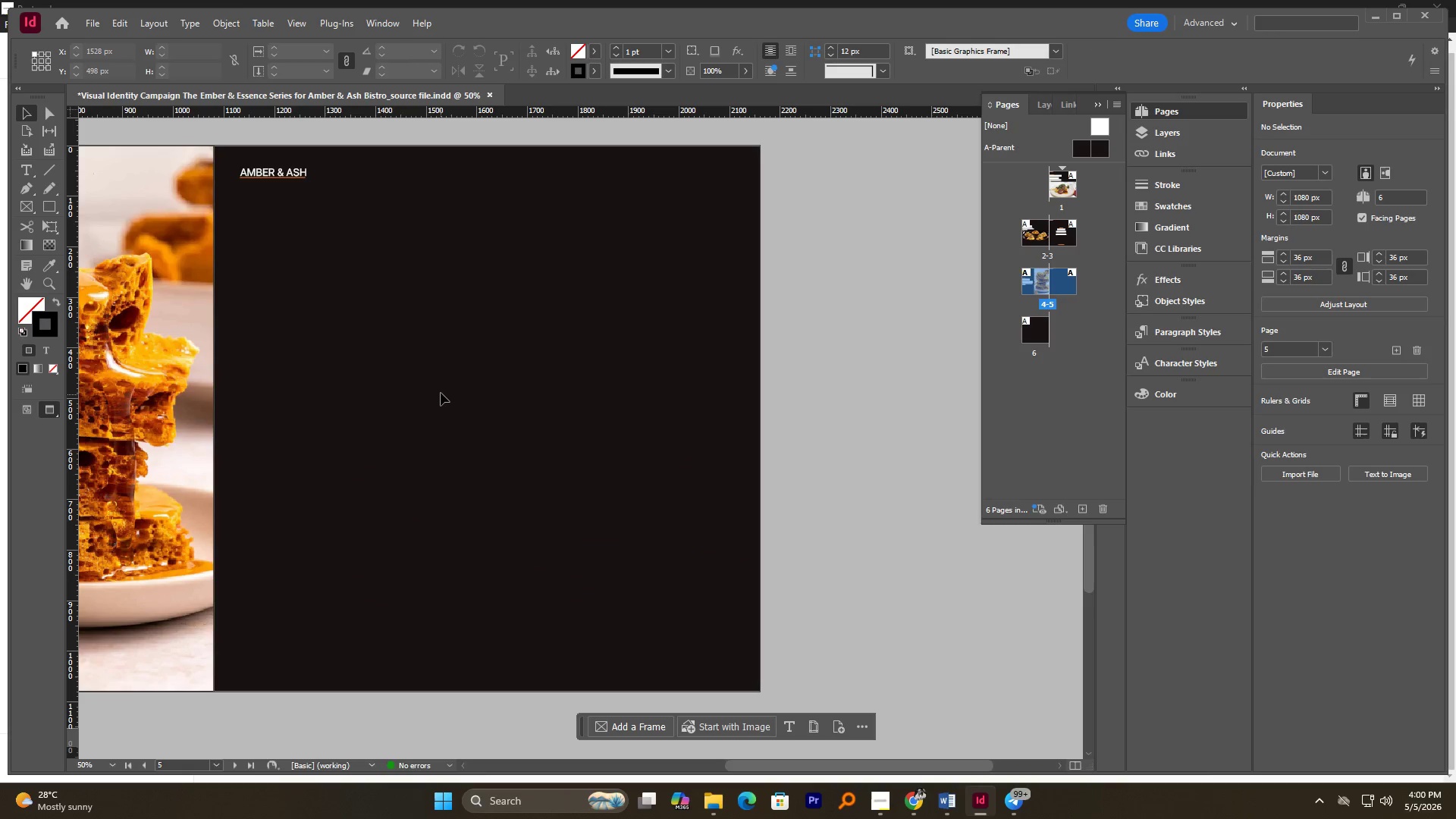 
key(Alt+Tab)
 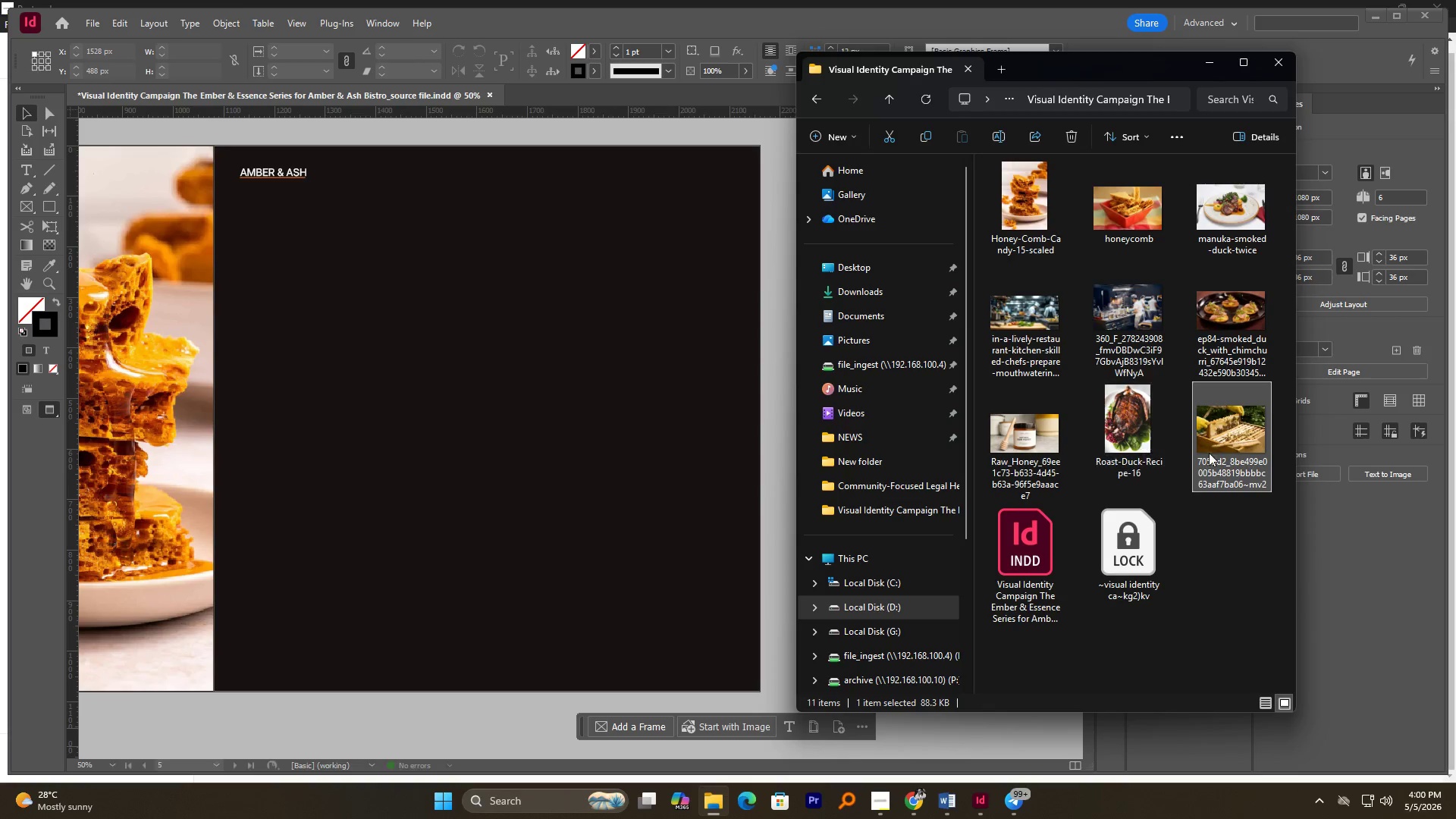 
left_click_drag(start_coordinate=[1232, 435], to_coordinate=[515, 432])
 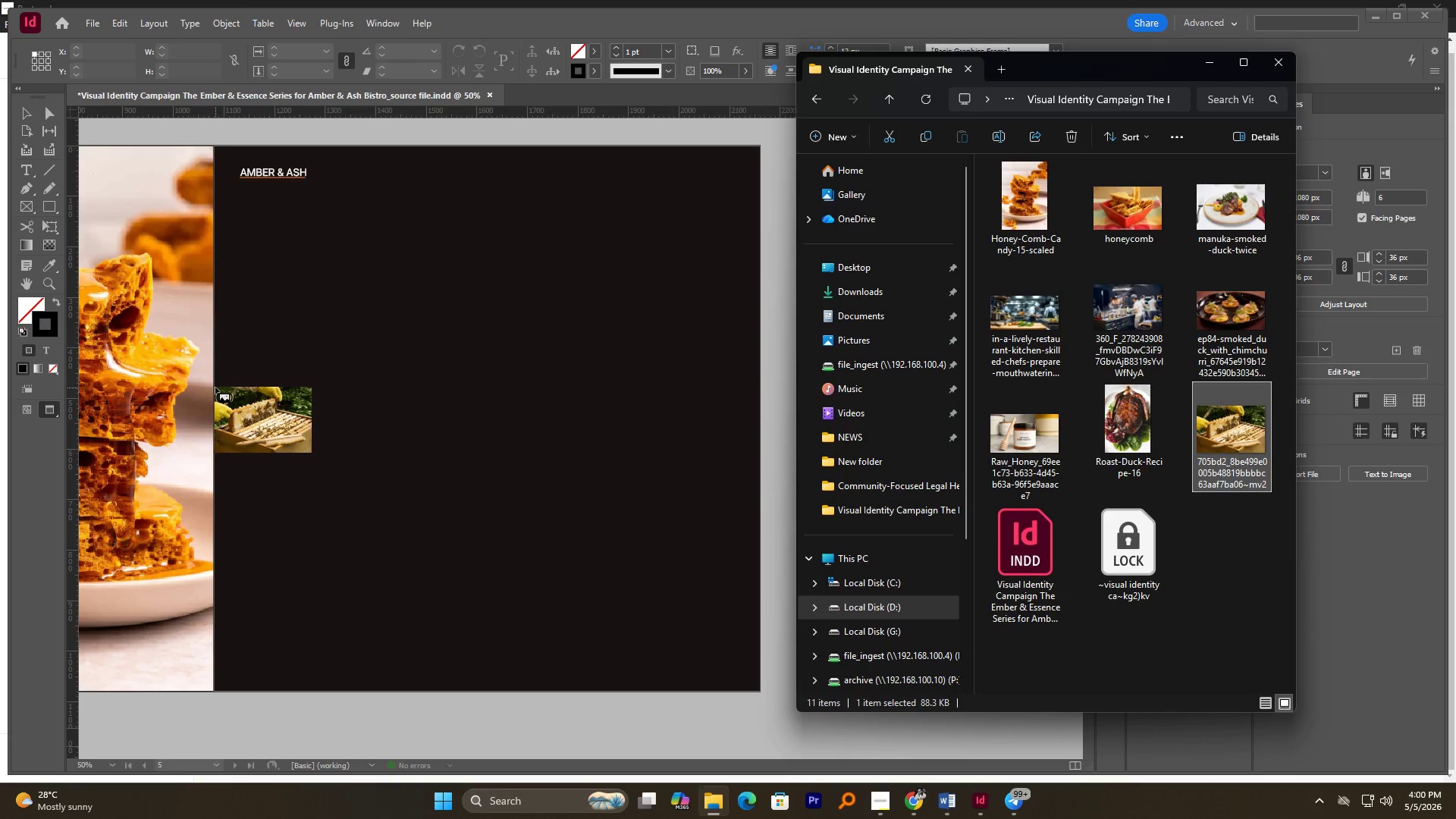 
wait(5.95)
 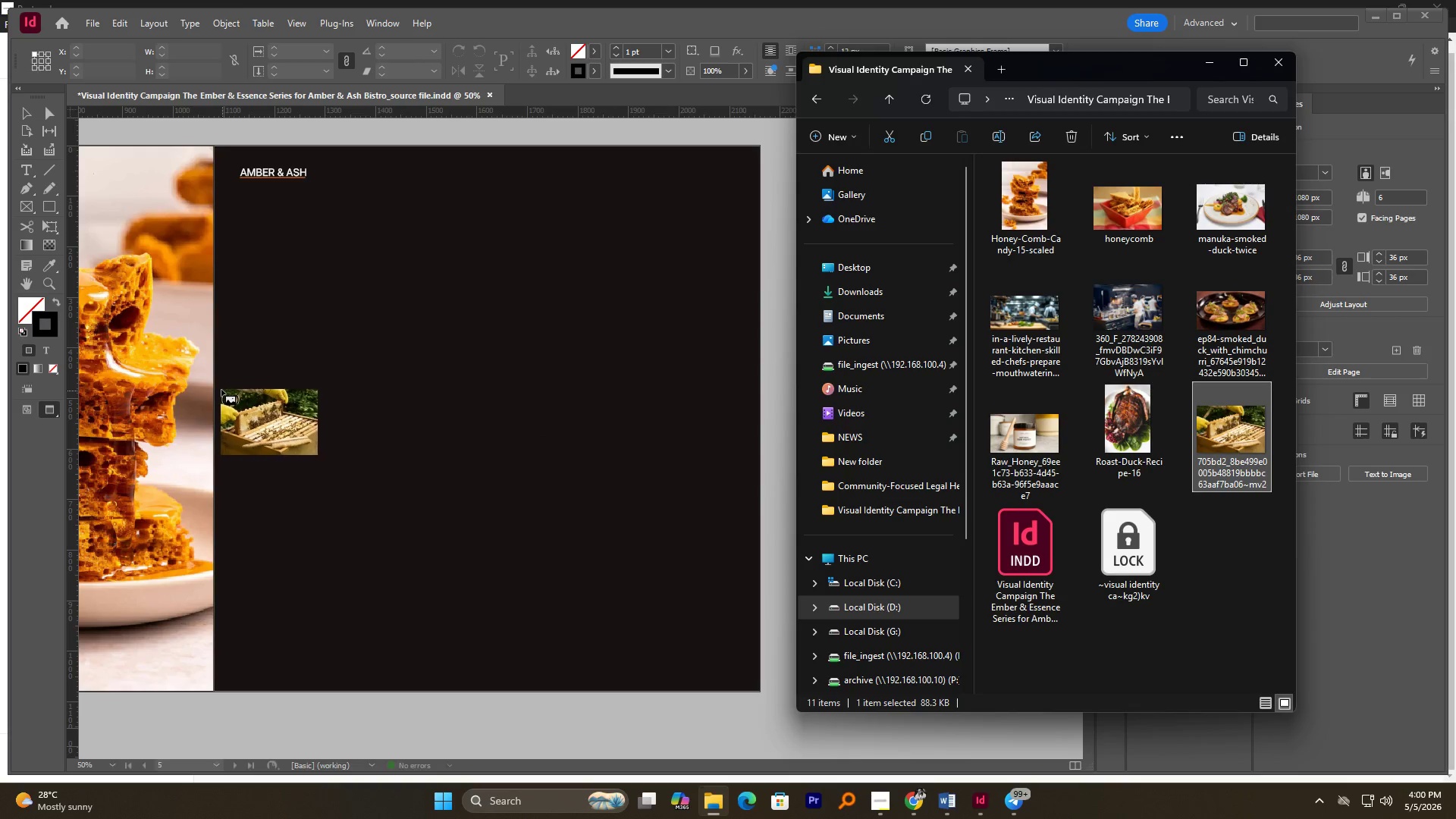 
left_click_drag(start_coordinate=[215, 388], to_coordinate=[758, 703])
 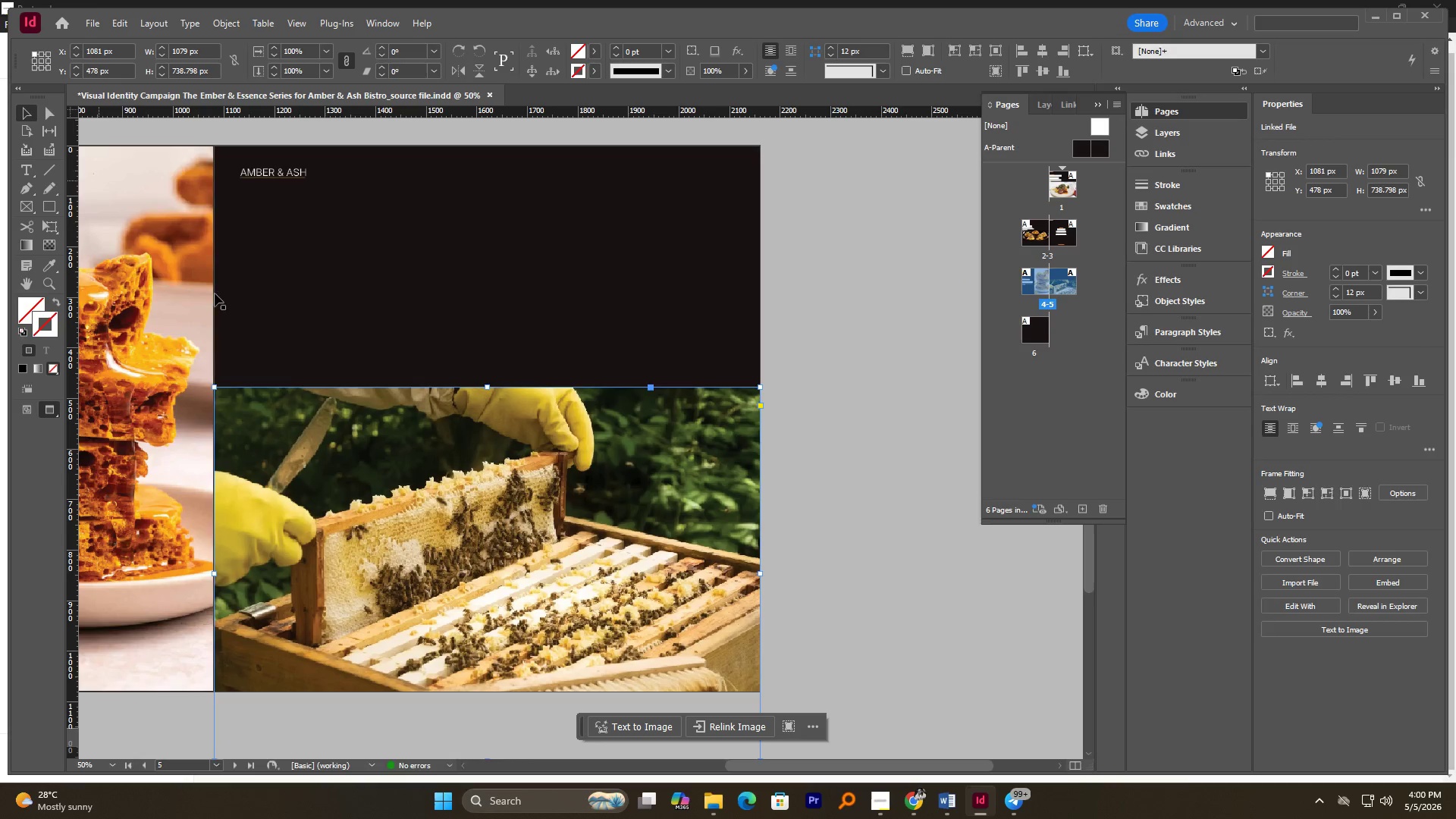 
left_click_drag(start_coordinate=[598, 560], to_coordinate=[595, 521])
 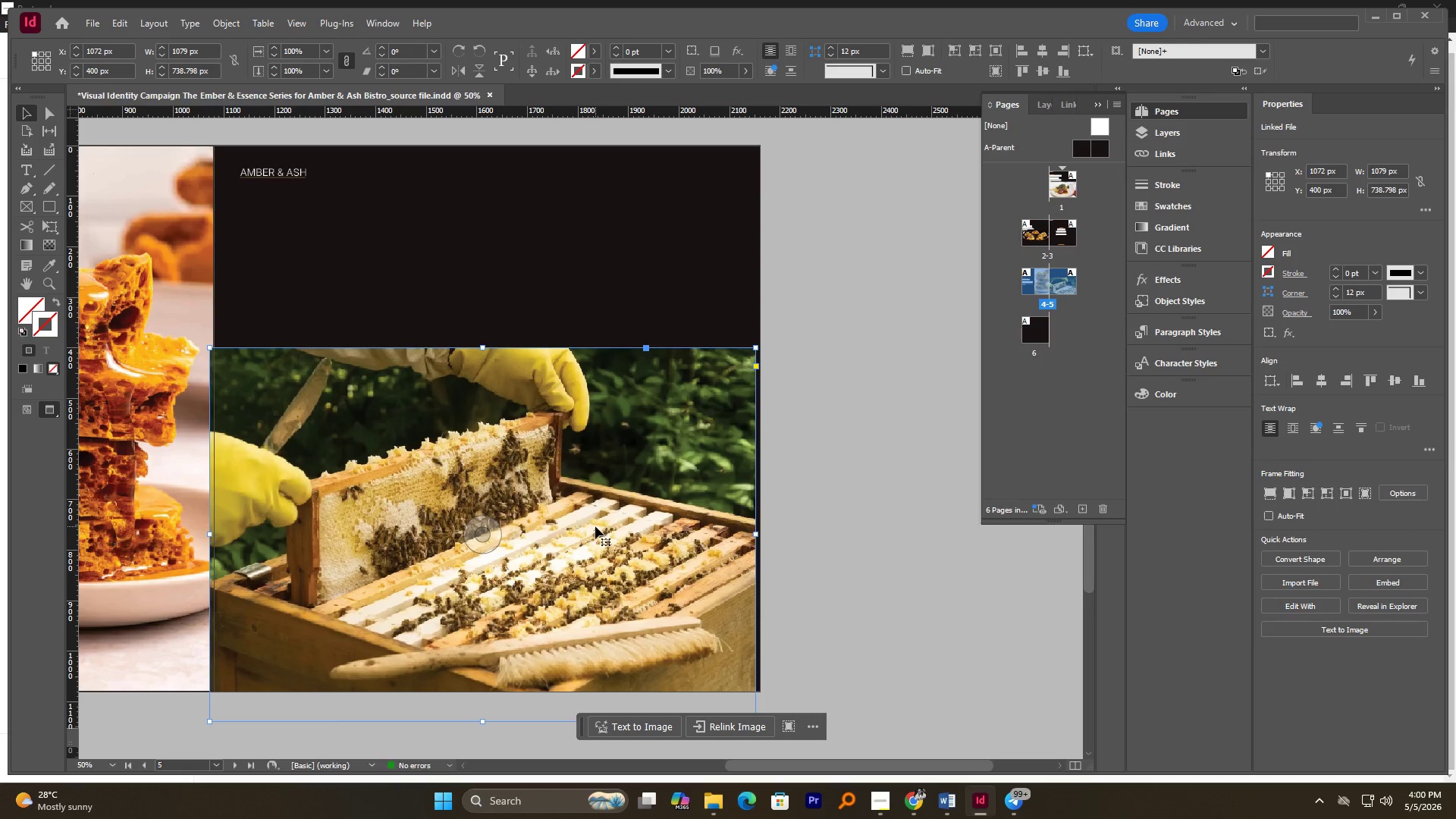 
left_click_drag(start_coordinate=[595, 539], to_coordinate=[594, 525])
 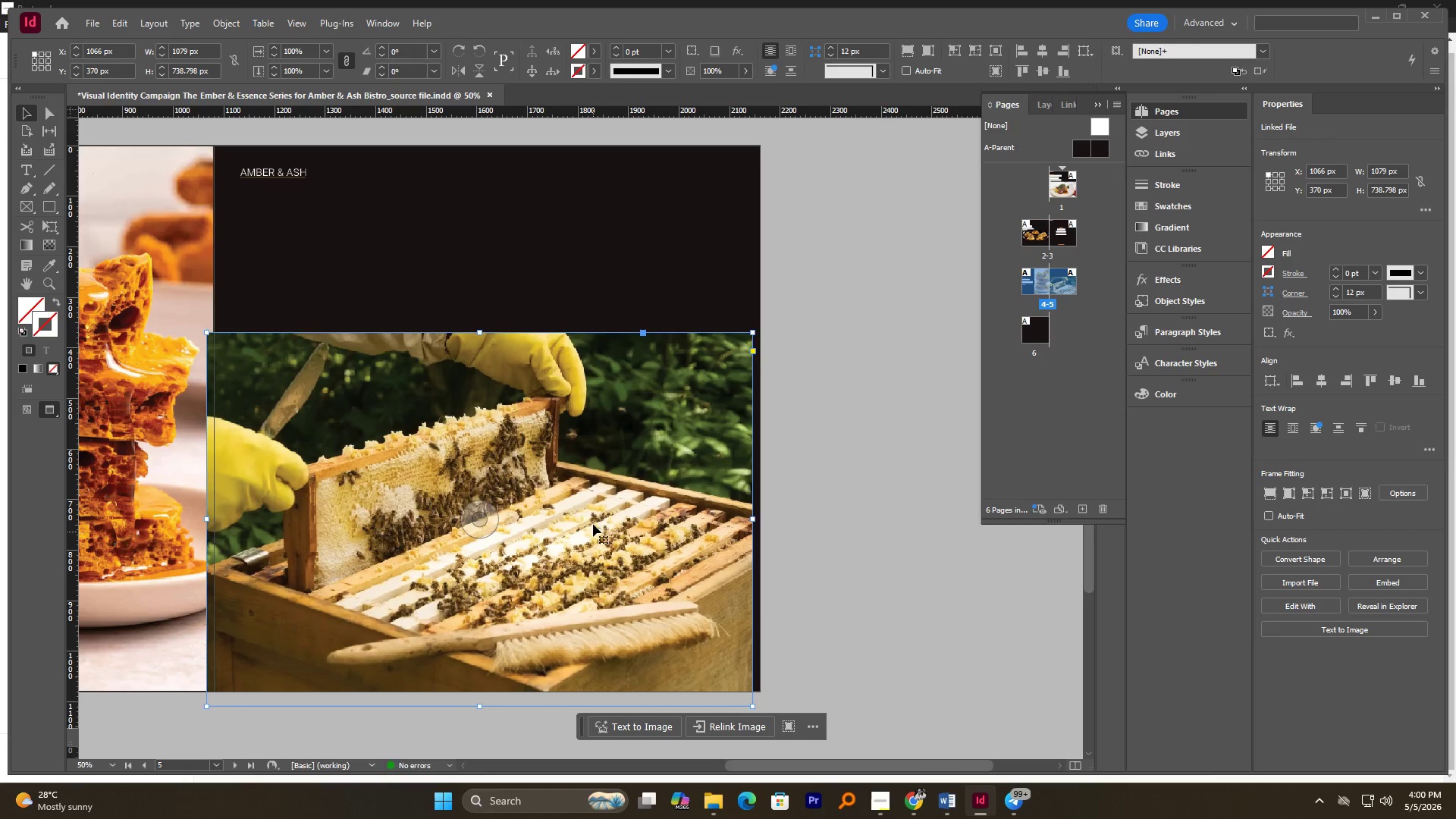 
left_click_drag(start_coordinate=[593, 522], to_coordinate=[593, 543])
 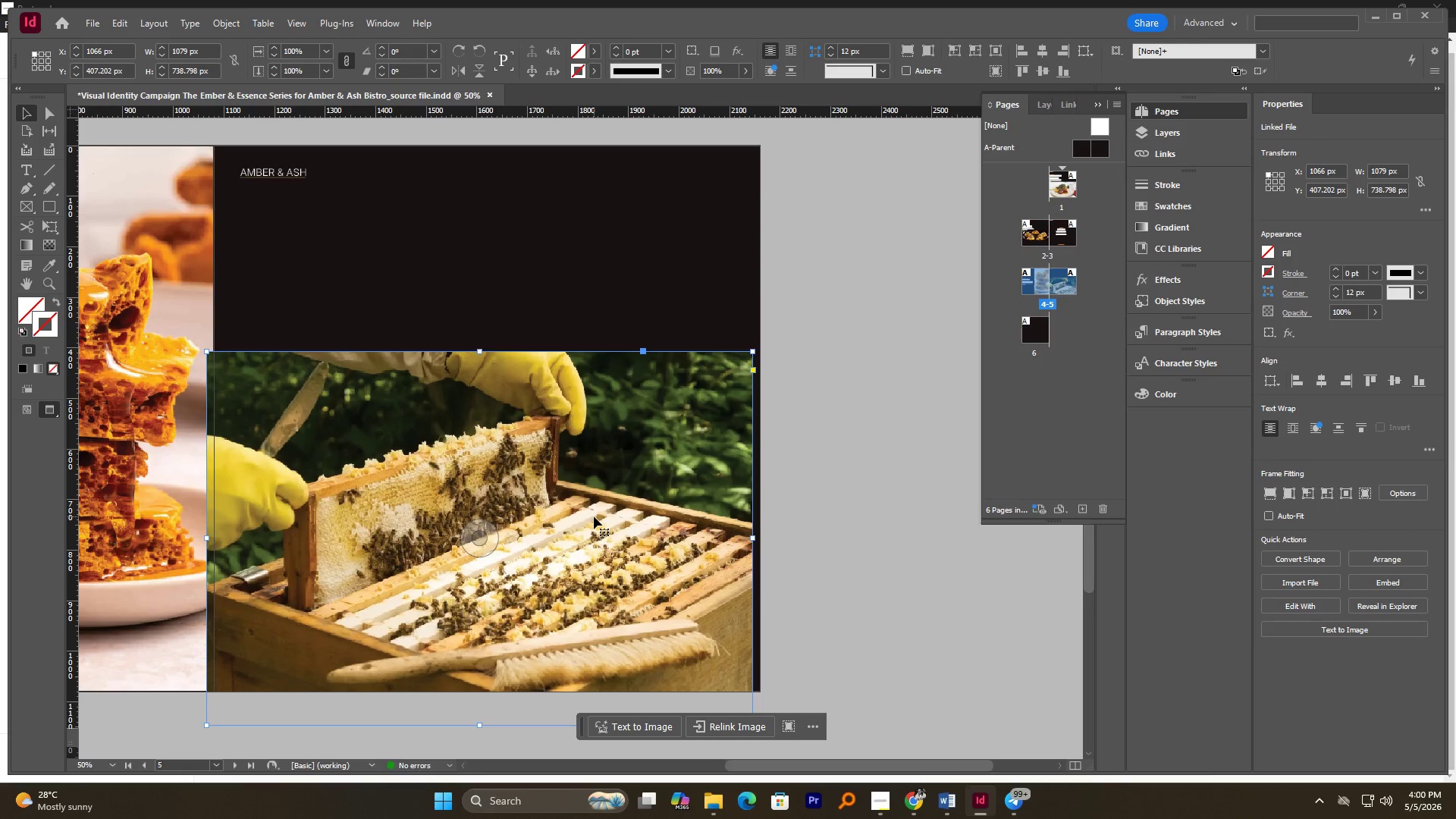 
left_click_drag(start_coordinate=[595, 516], to_coordinate=[595, 525])
 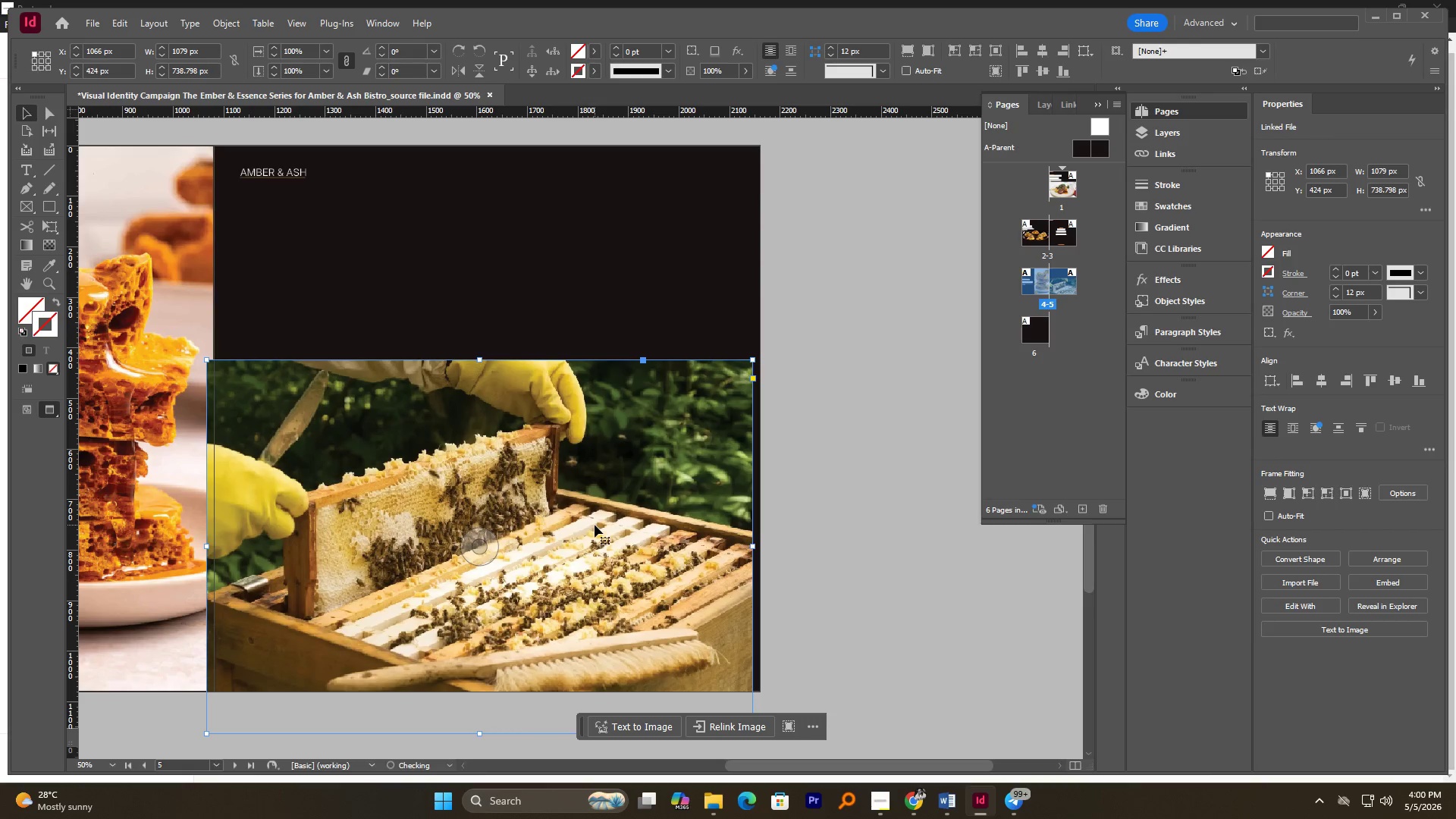 
left_click_drag(start_coordinate=[594, 524], to_coordinate=[594, 534])
 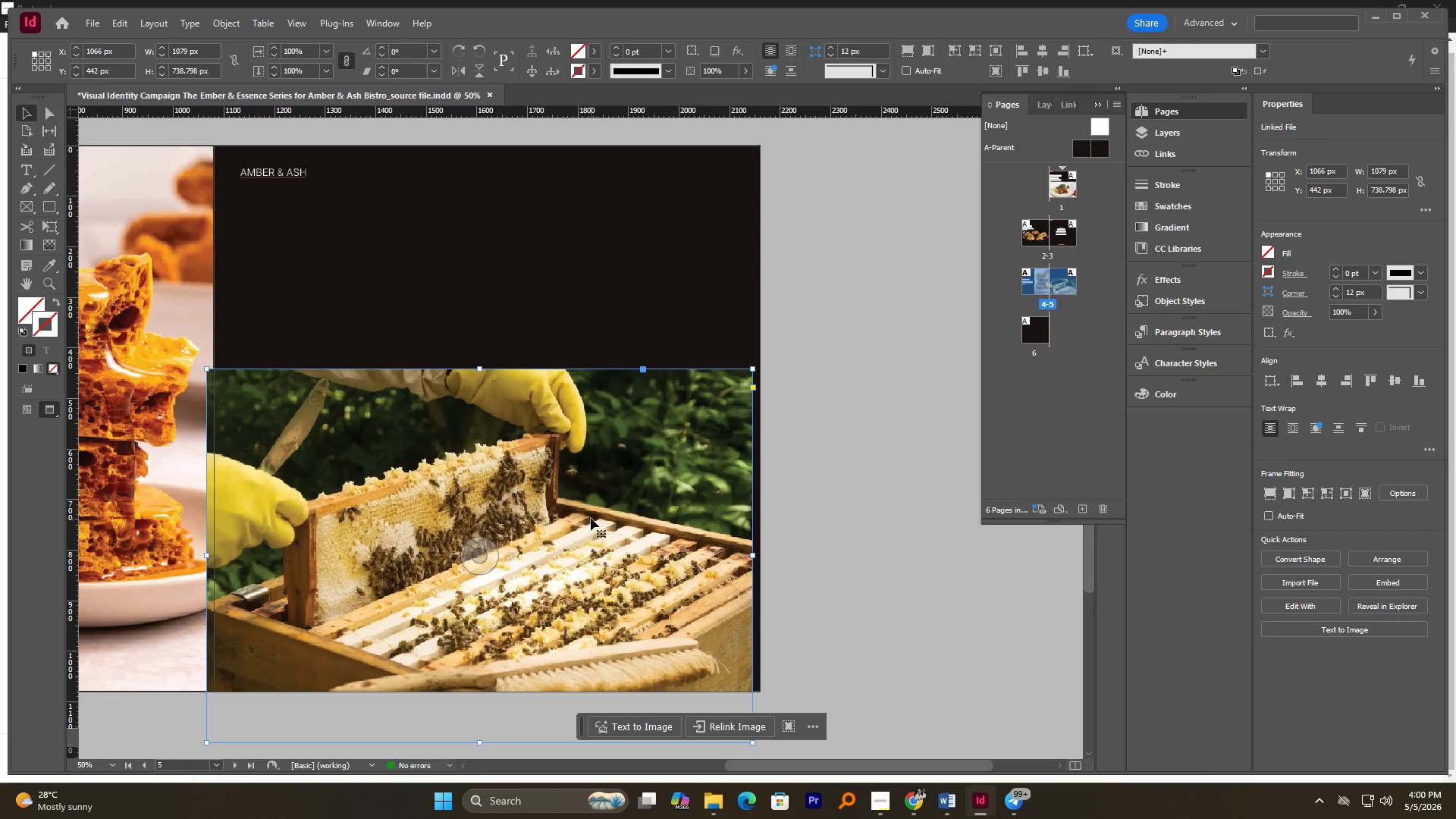 
key(Control+Z)
 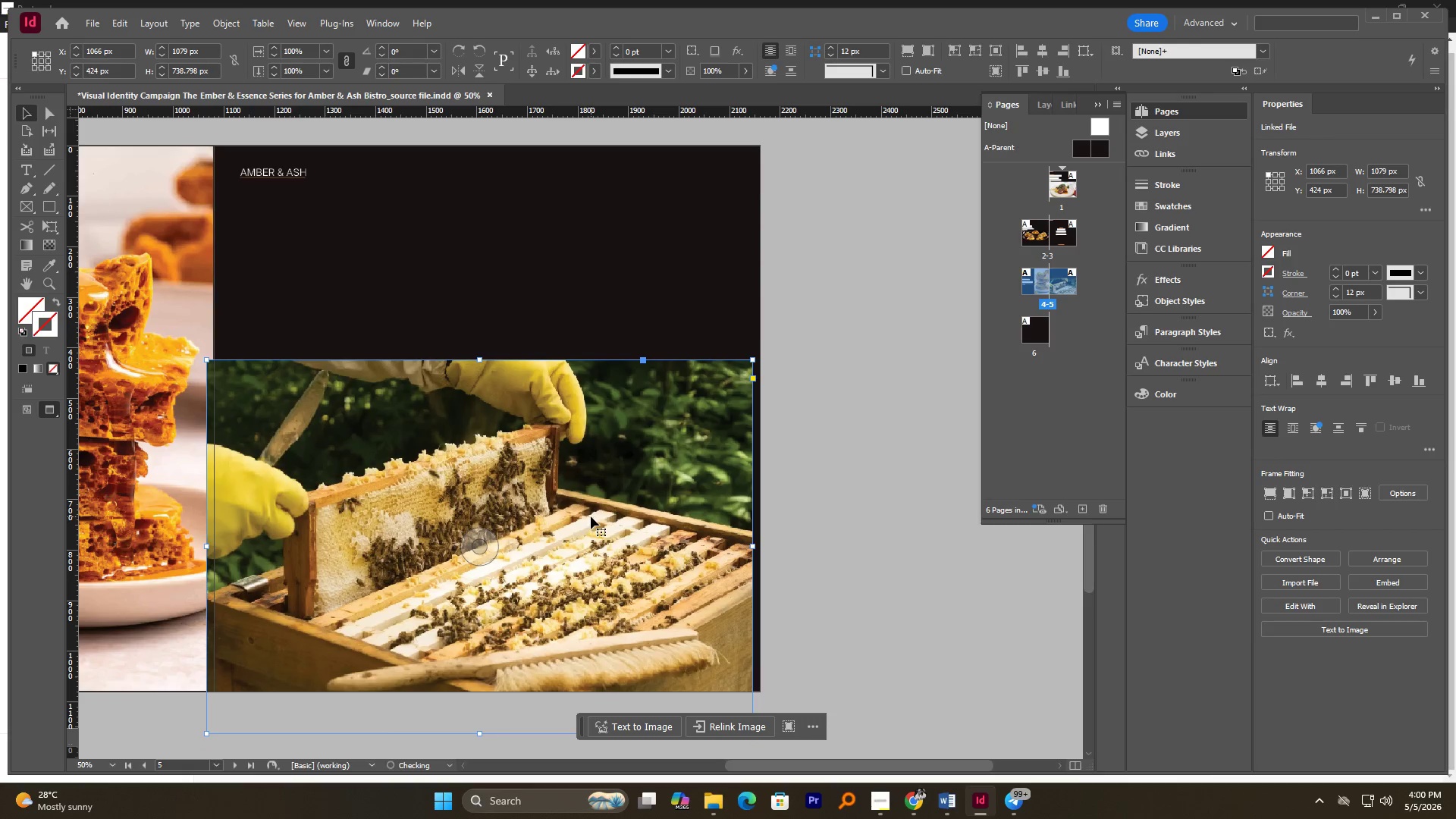 
key(Control+Z)
 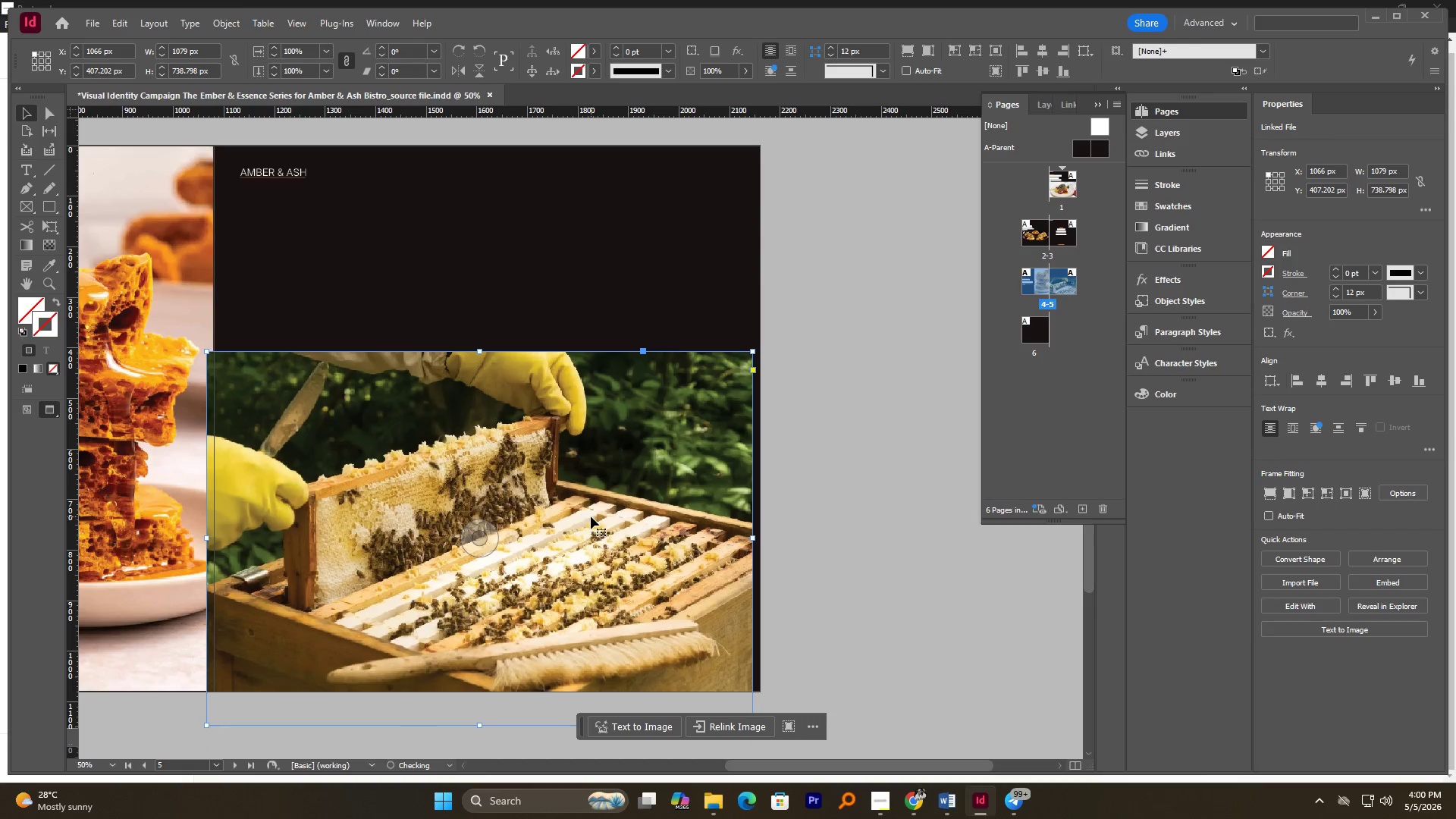 
key(Control+Z)
 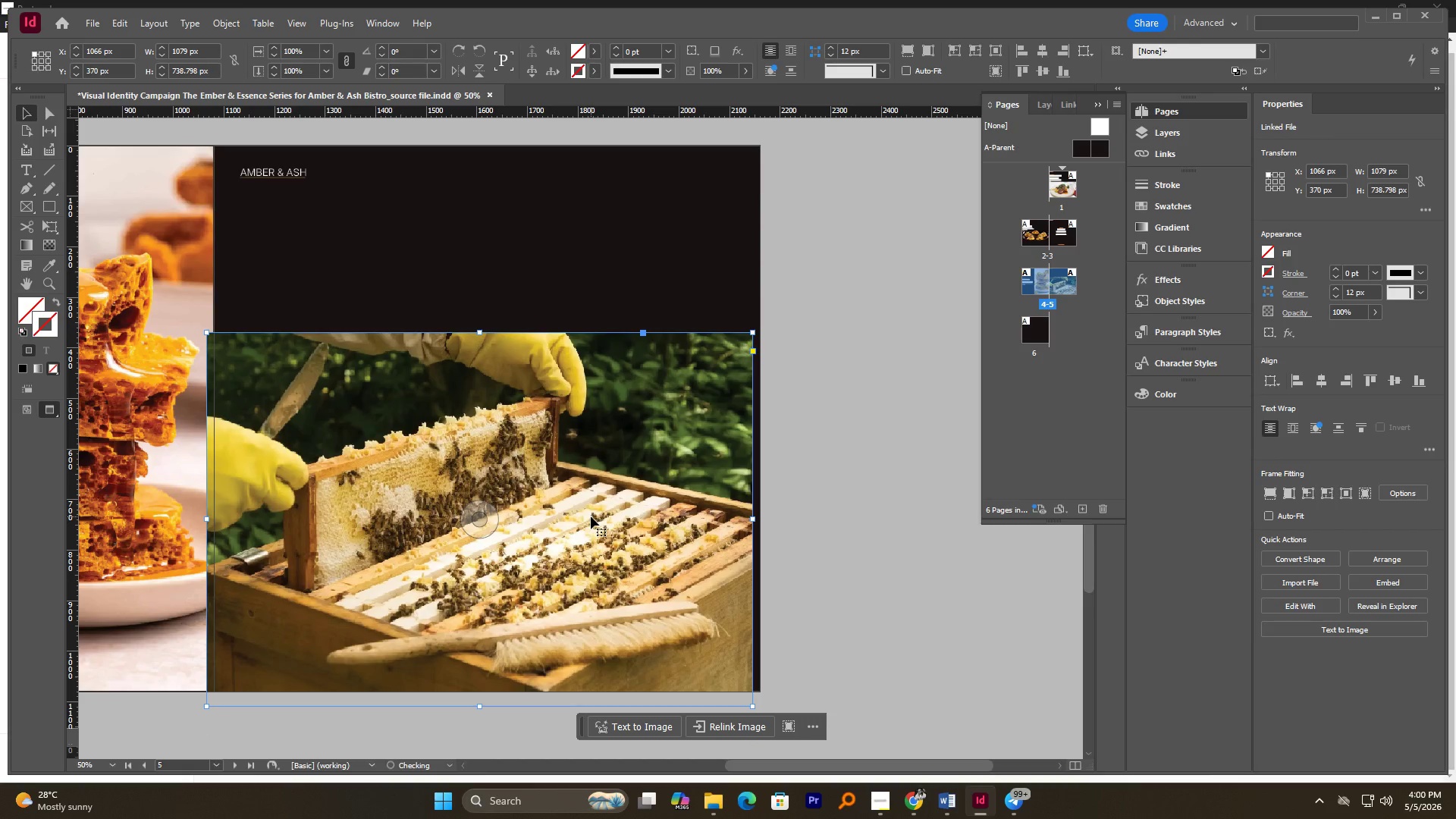 
key(Control+Z)
 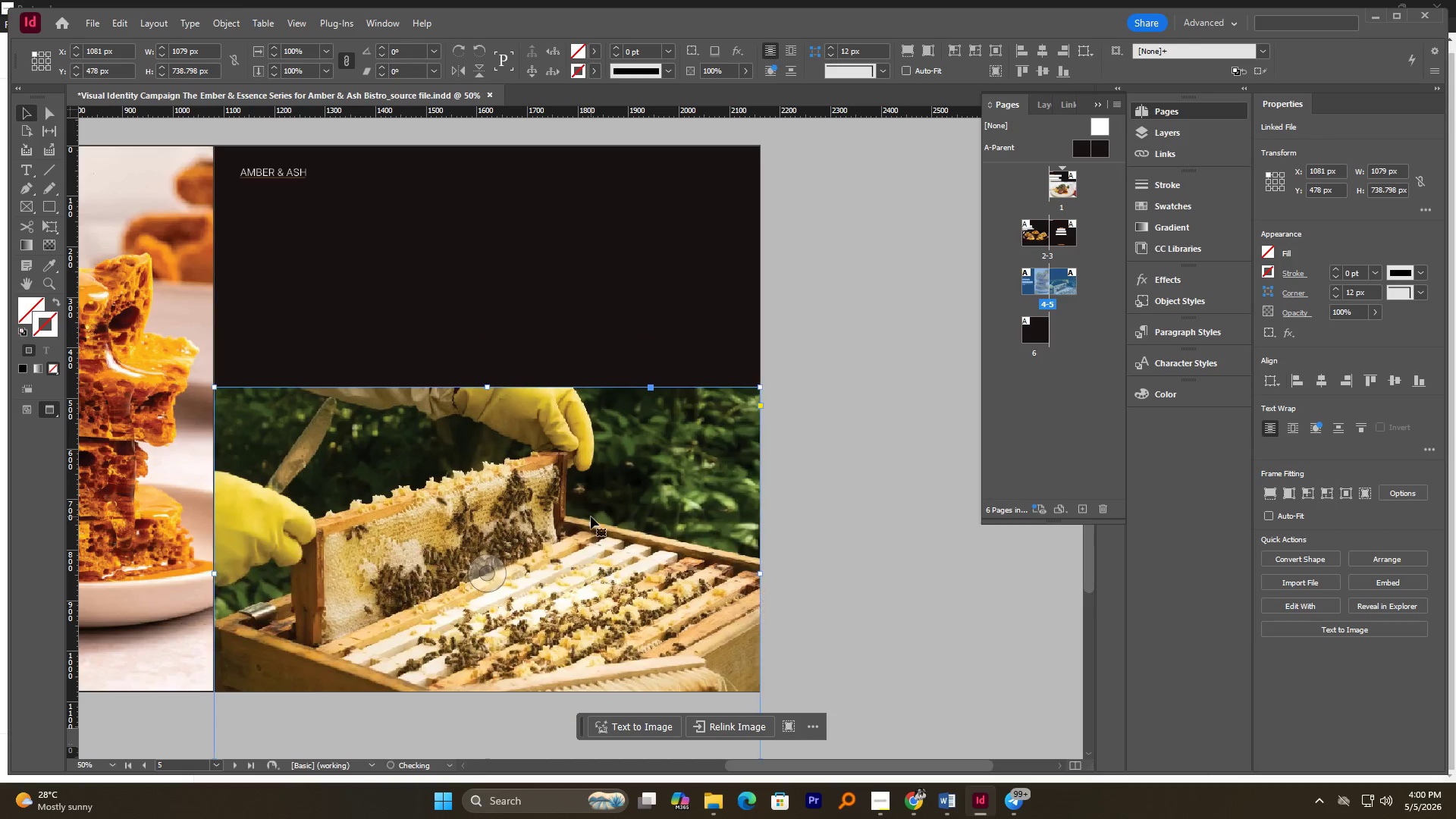 
key(Control+Z)
 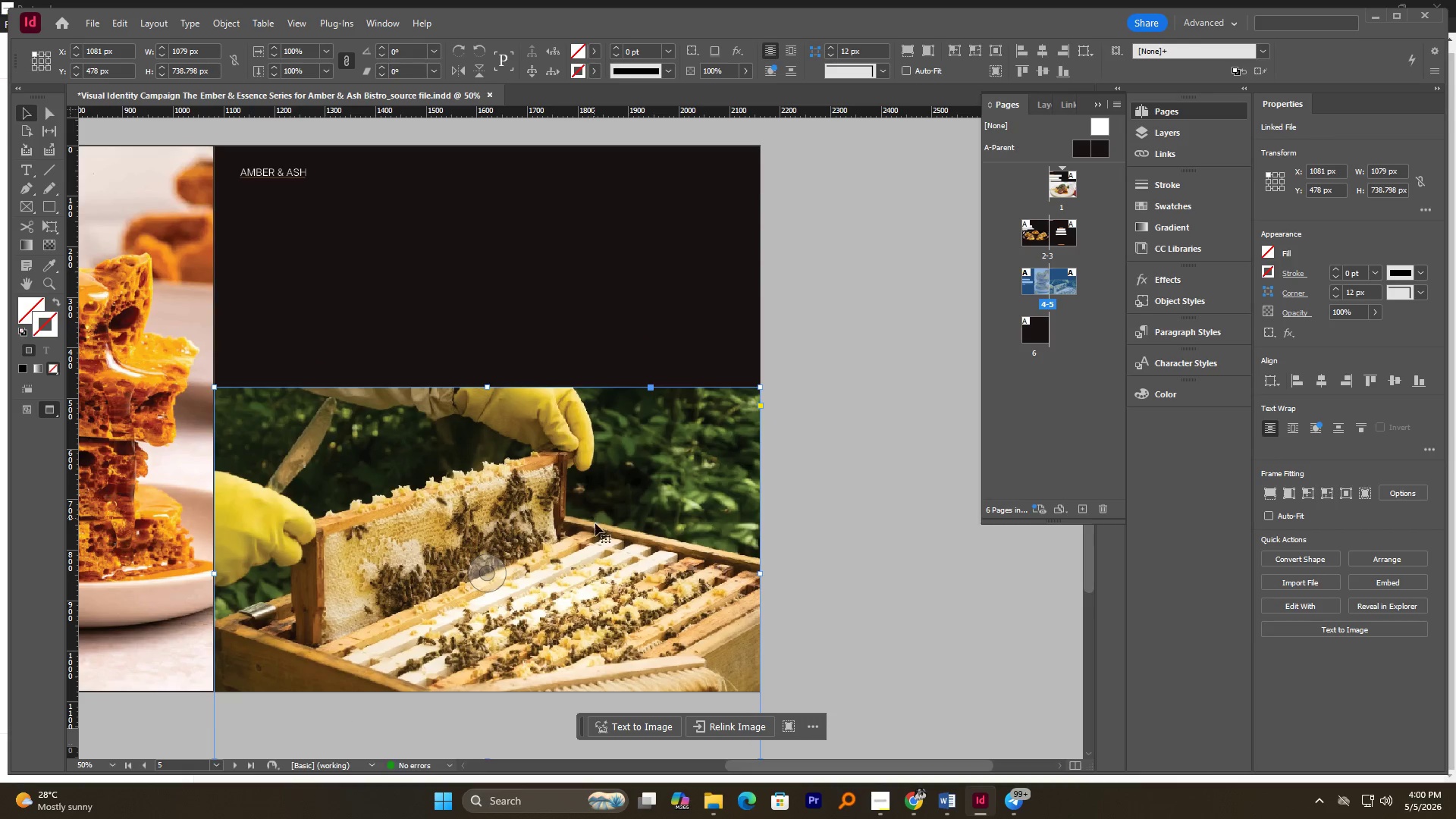 
hold_key(key=ShiftLeft, duration=2.38)
left_click_drag(start_coordinate=[601, 544], to_coordinate=[599, 535])
 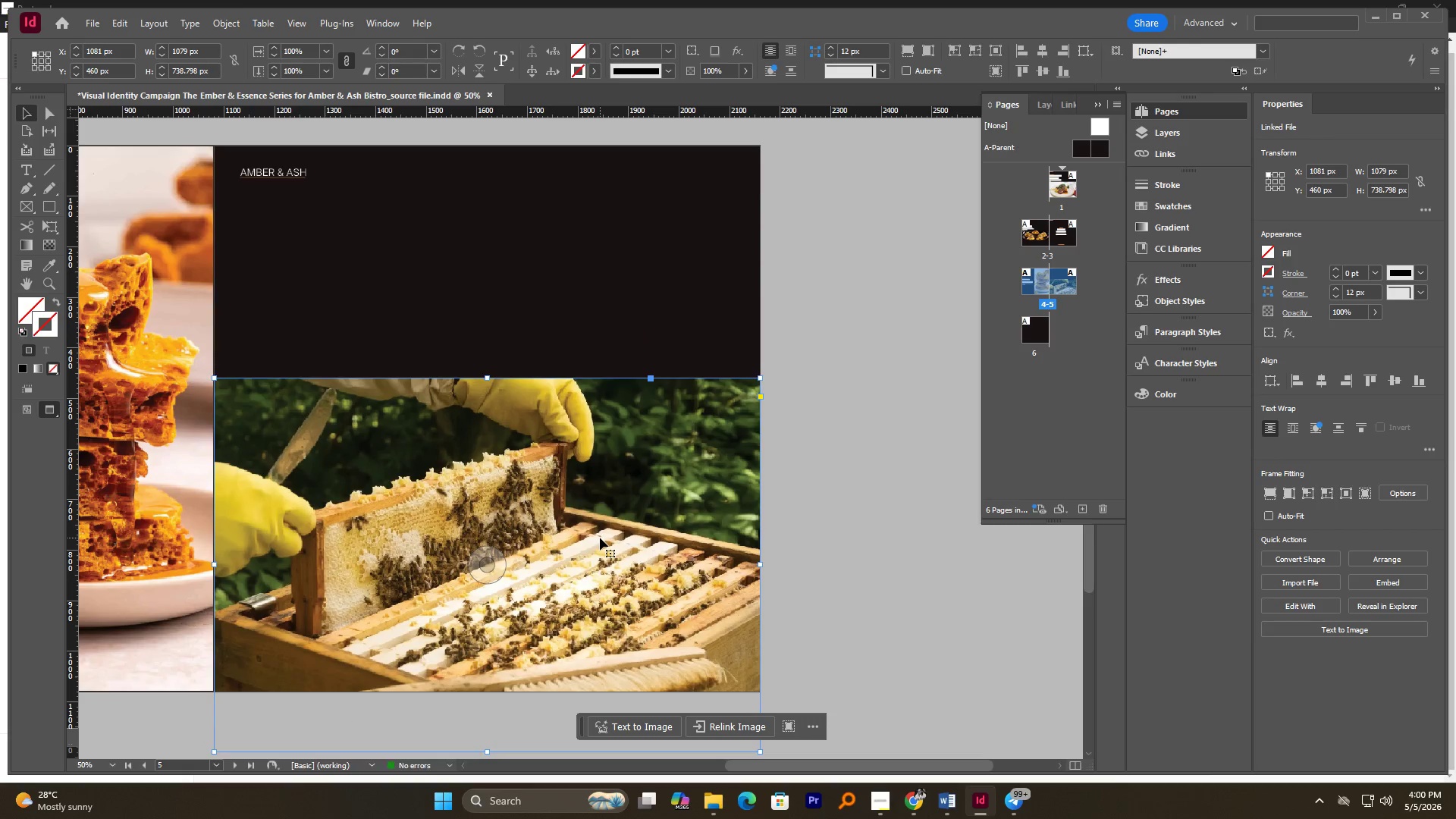 
left_click_drag(start_coordinate=[601, 540], to_coordinate=[601, 547])
 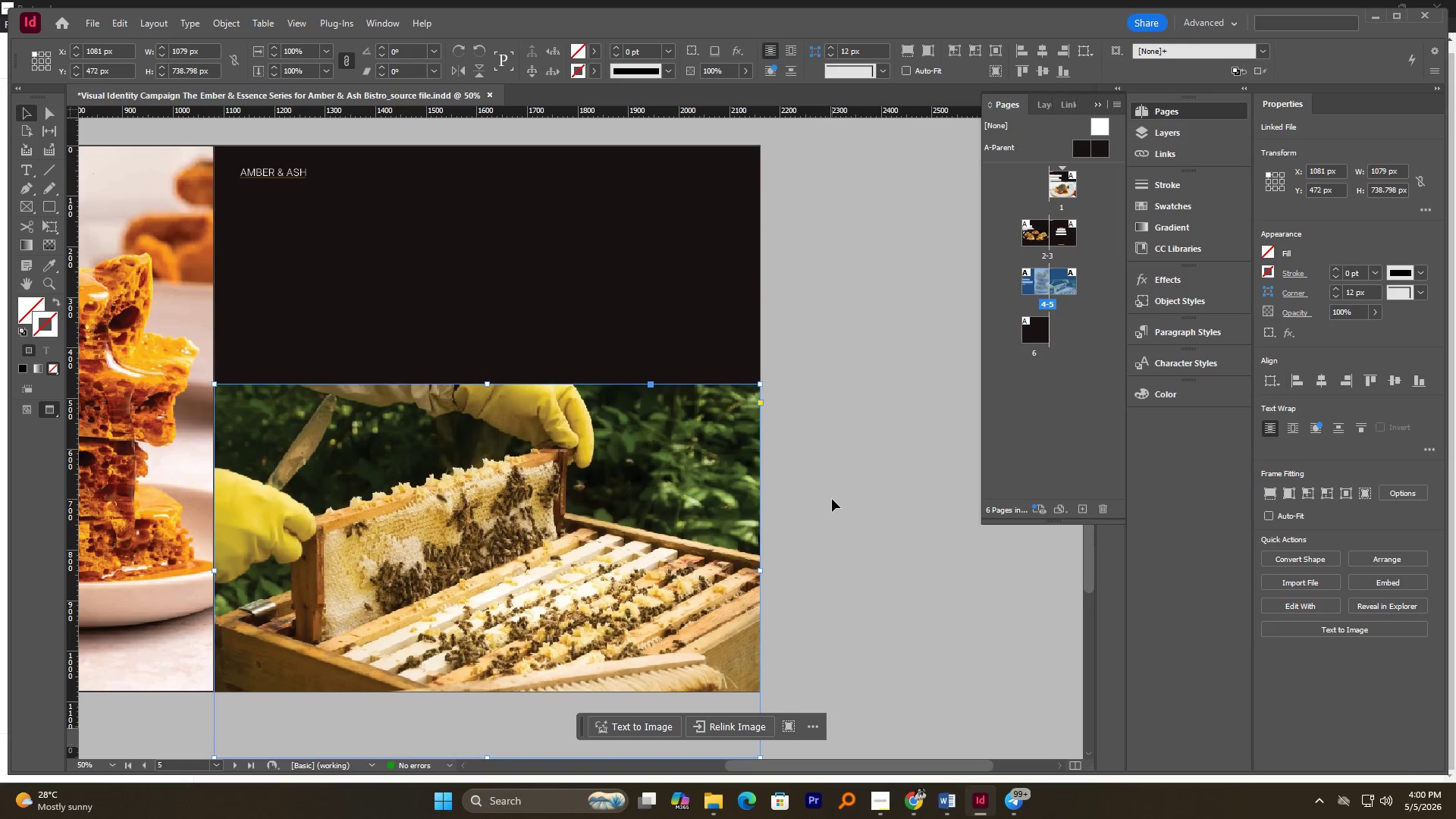 
left_click([833, 499])
 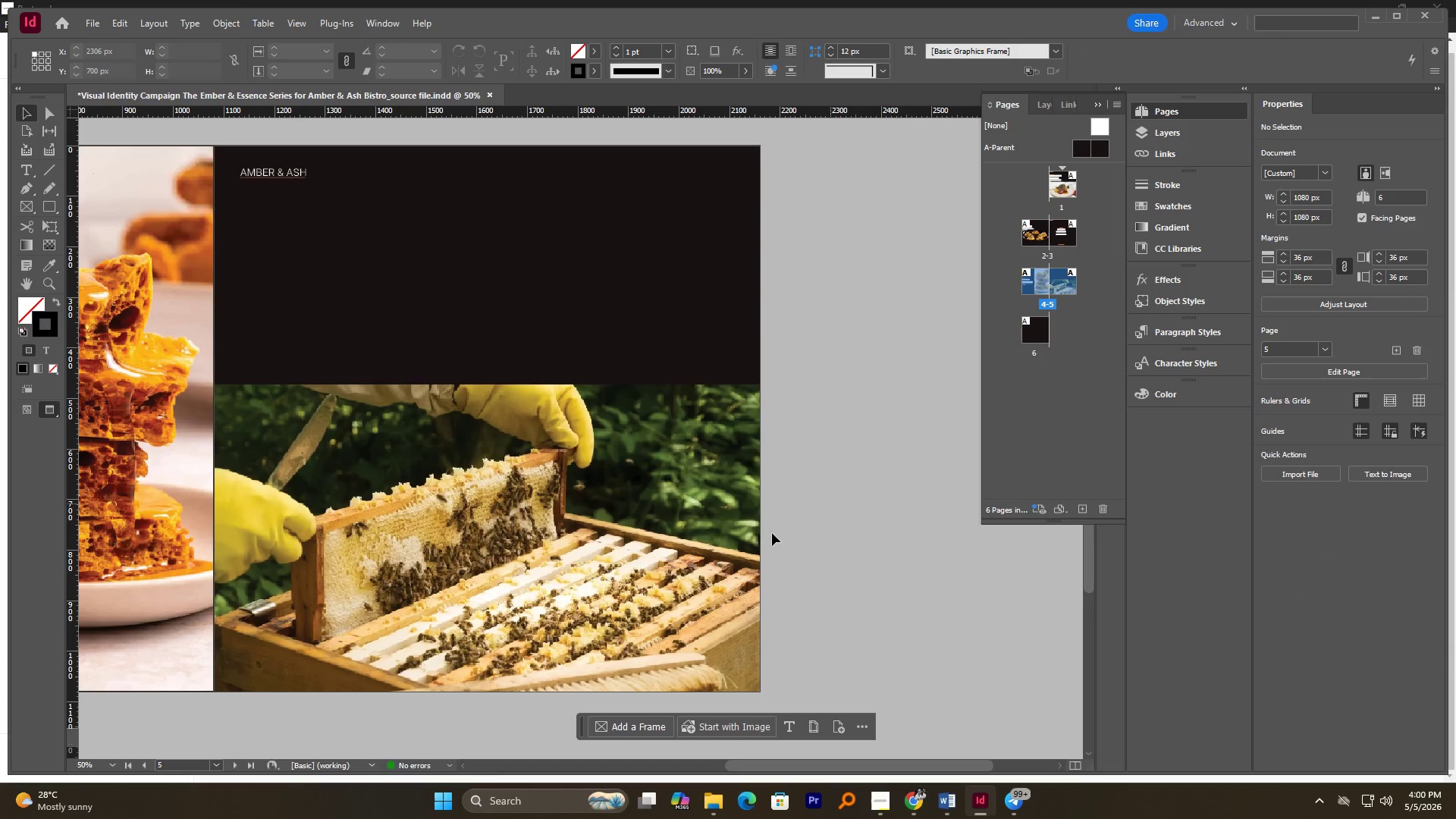 
hold_key(key=AltLeft, duration=2.2)
scroll: coordinate [638, 543], scroll_direction: down, amount: 1.0
 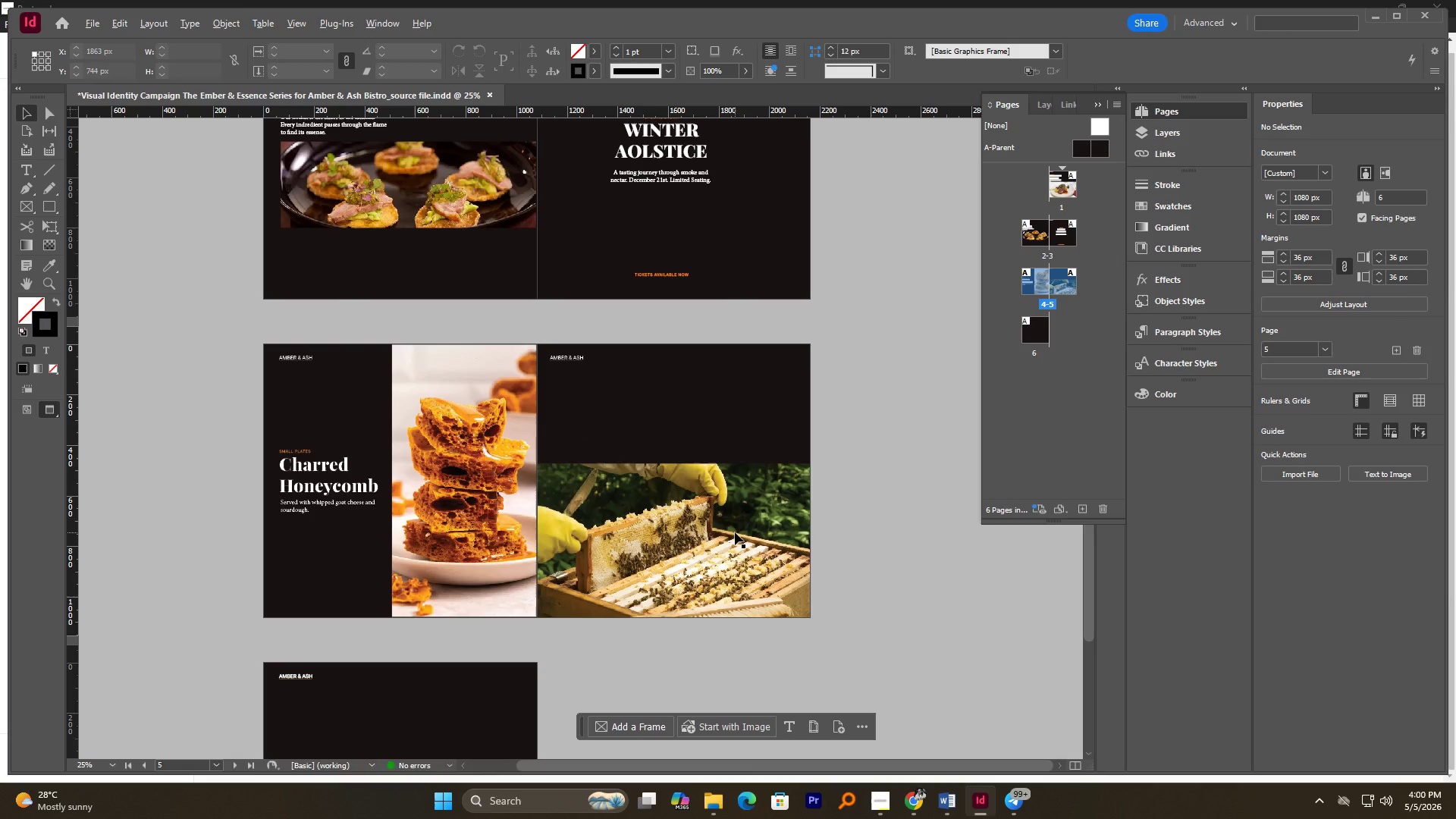 
scroll: coordinate [735, 532], scroll_direction: up, amount: 1.0
 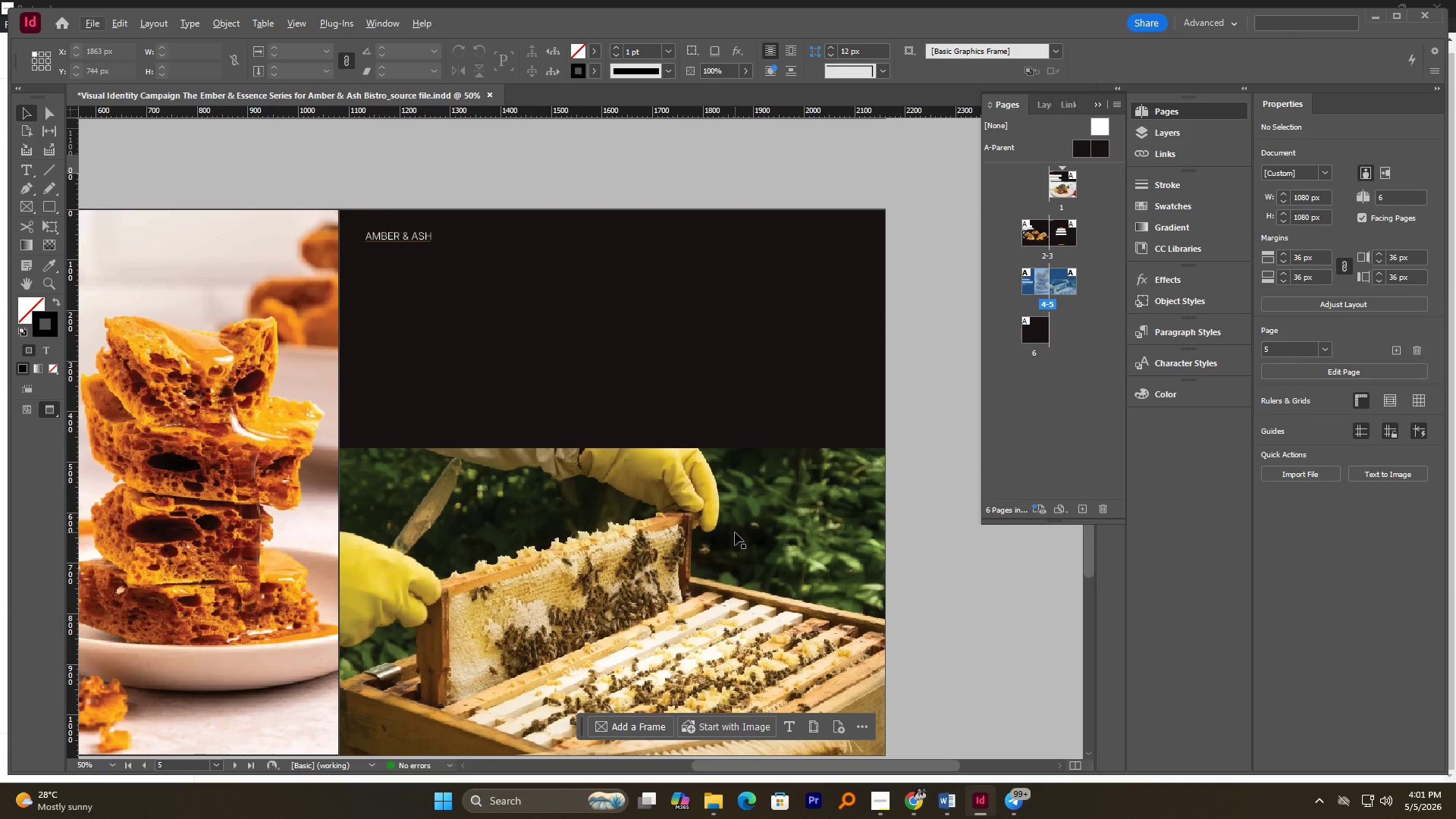 
hold_key(key=AltLeft, duration=1.06)
scroll: coordinate [570, 381], scroll_direction: down, amount: 1.0
 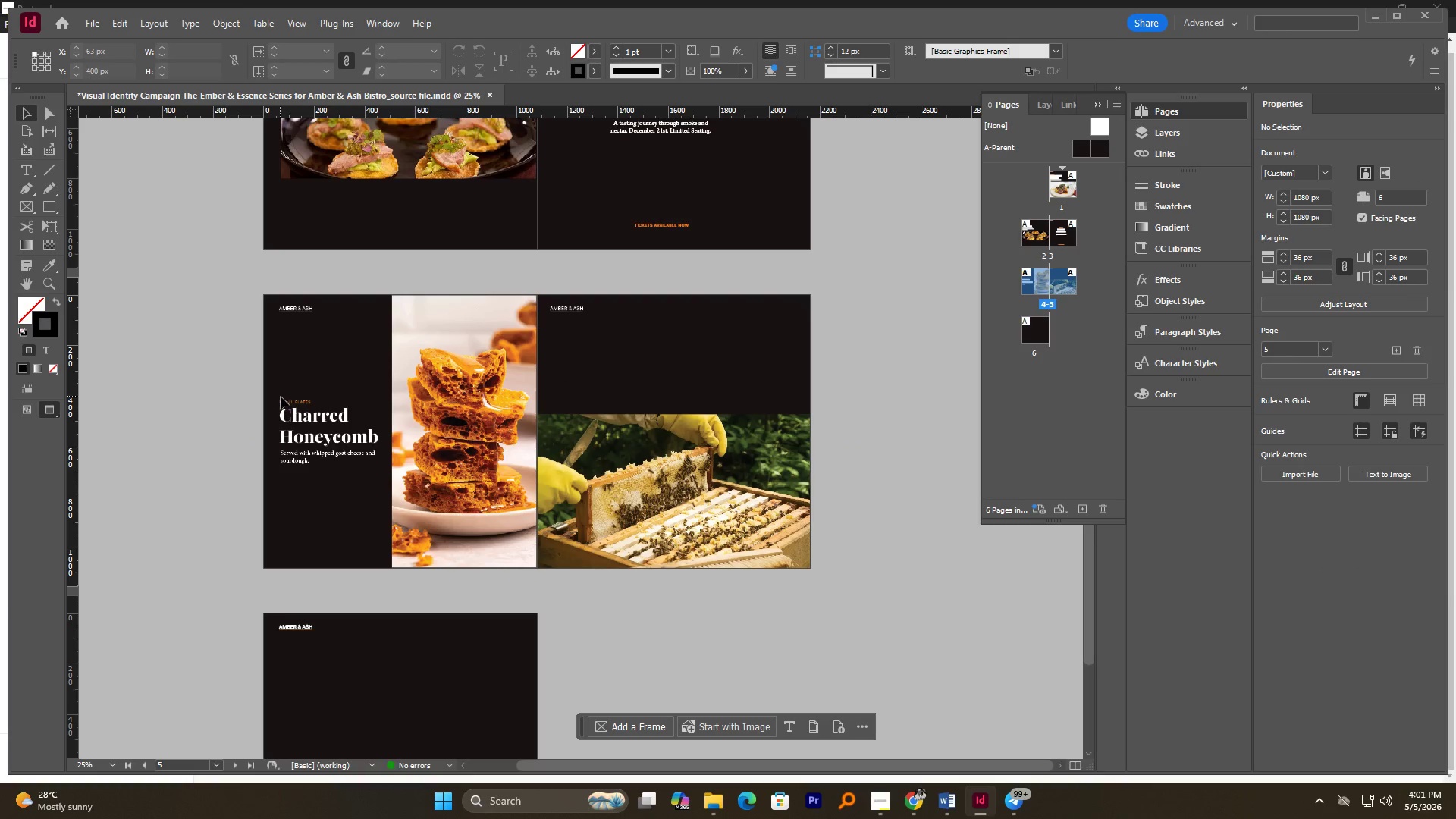 
hold_key(key=AltLeft, duration=0.58)
scroll: coordinate [293, 405], scroll_direction: up, amount: 1.0
 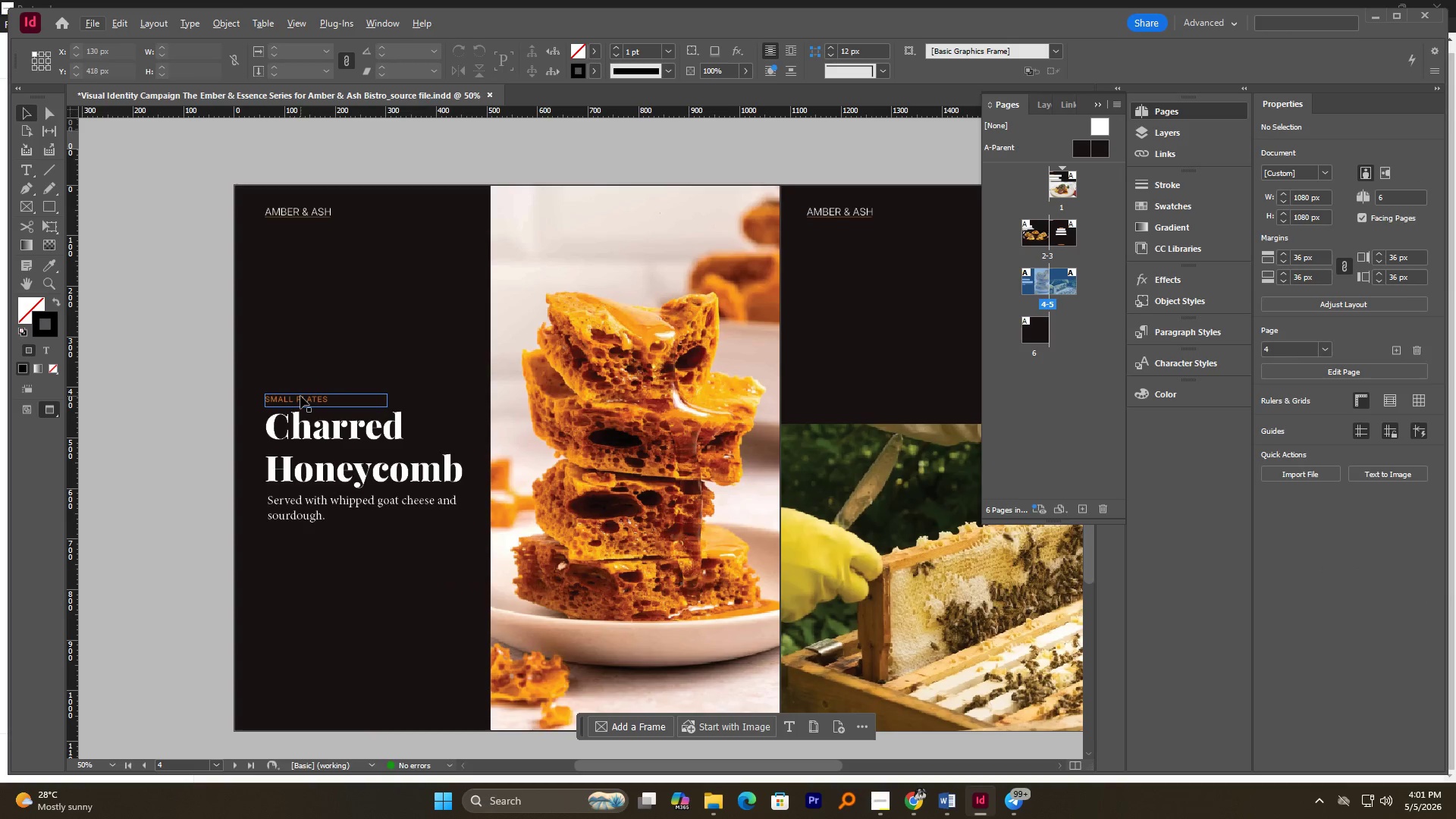 
left_click([301, 397])
 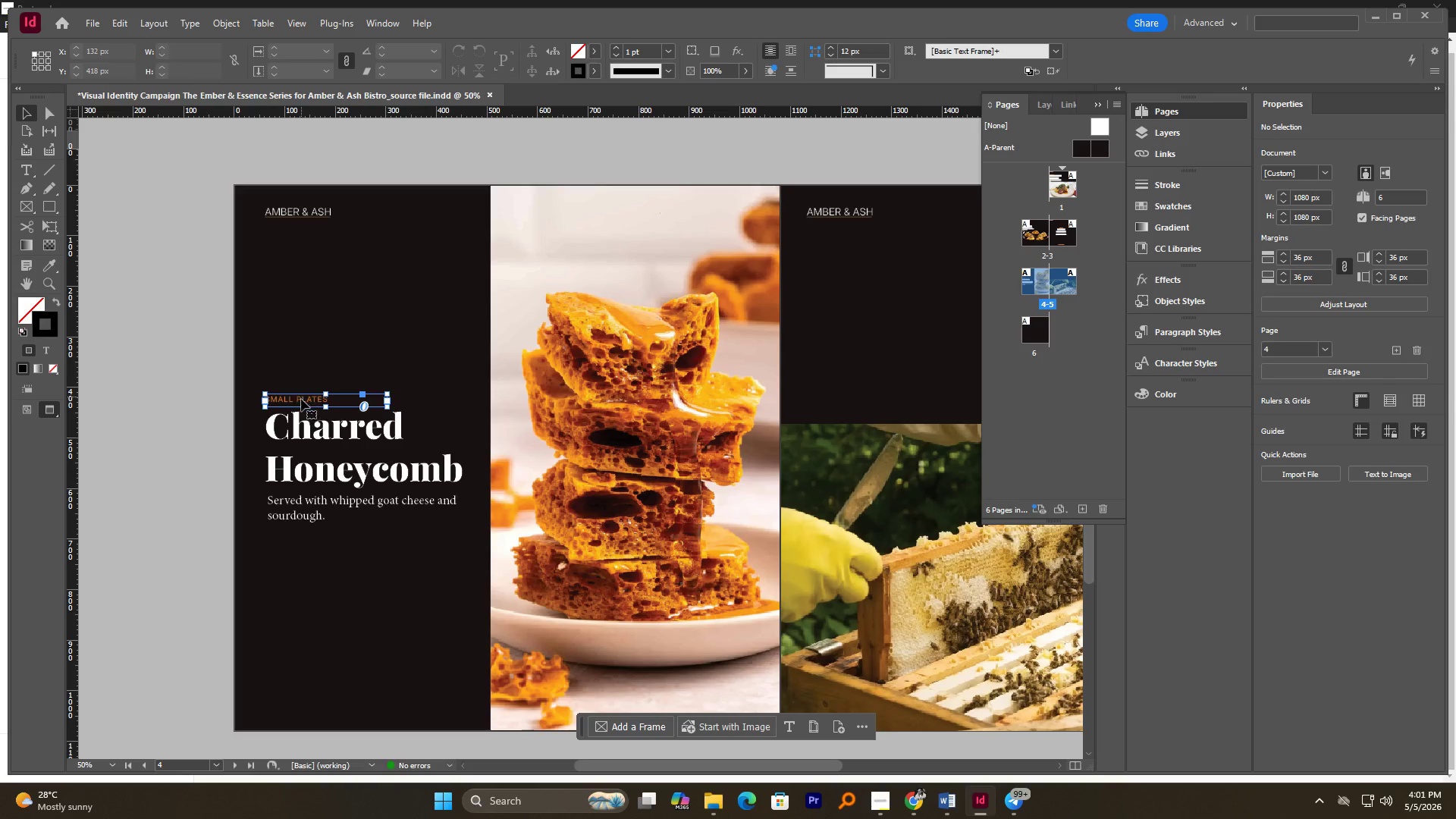 
hold_key(key=ShiftLeft, duration=2.03)
left_click([342, 435])
 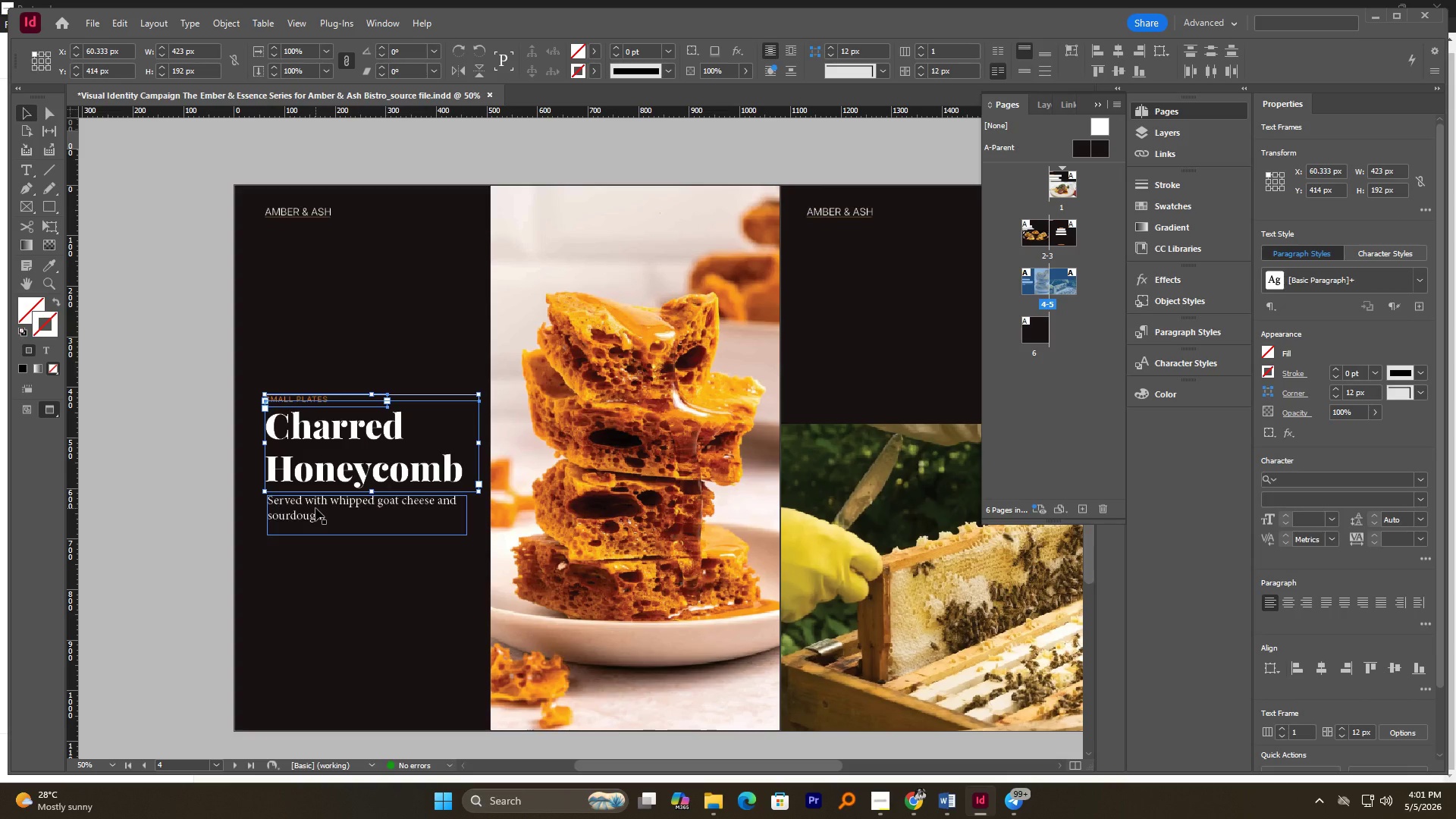 
left_click([315, 508])
 